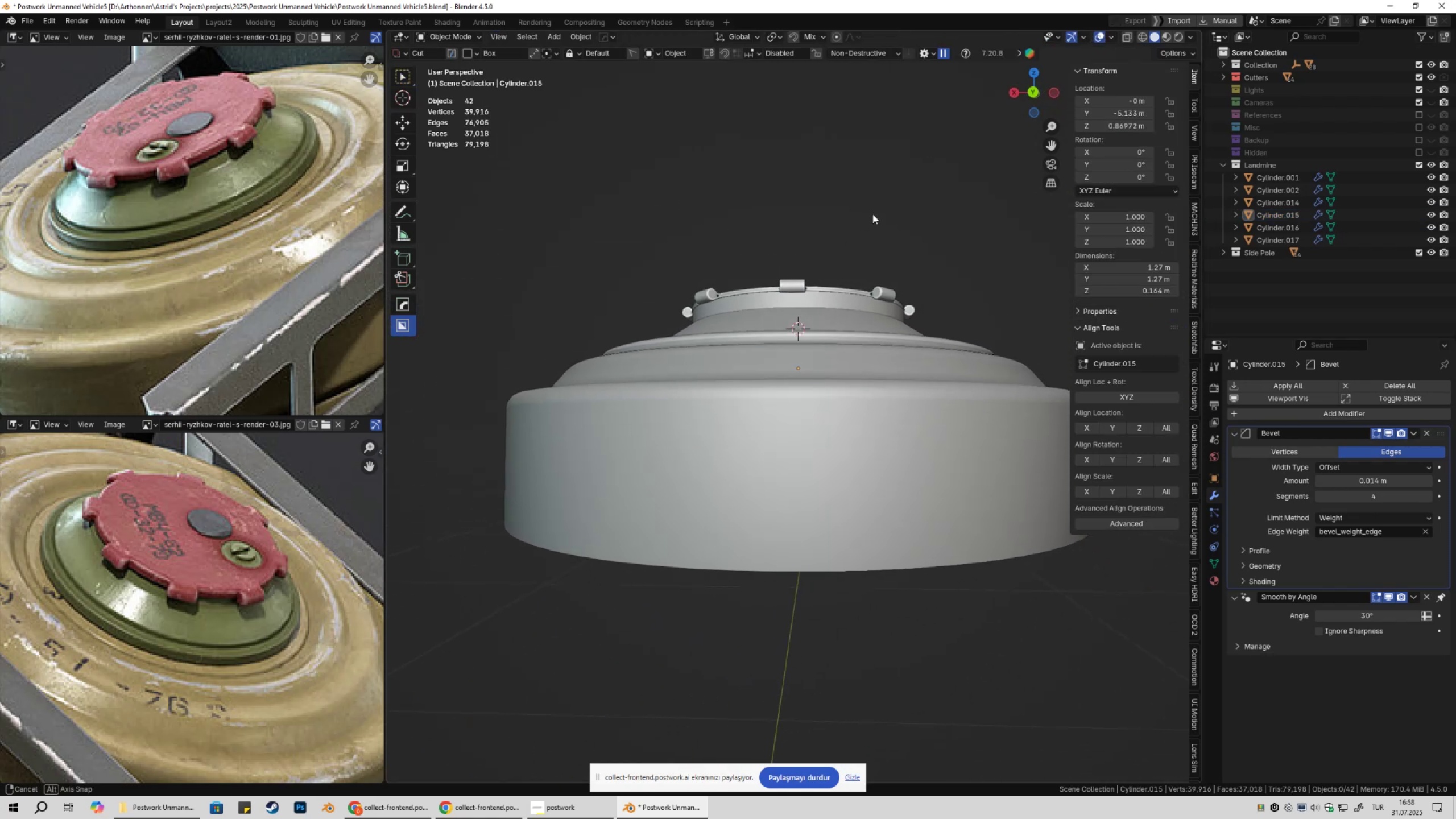 
scroll: coordinate [772, 362], scroll_direction: down, amount: 7.0
 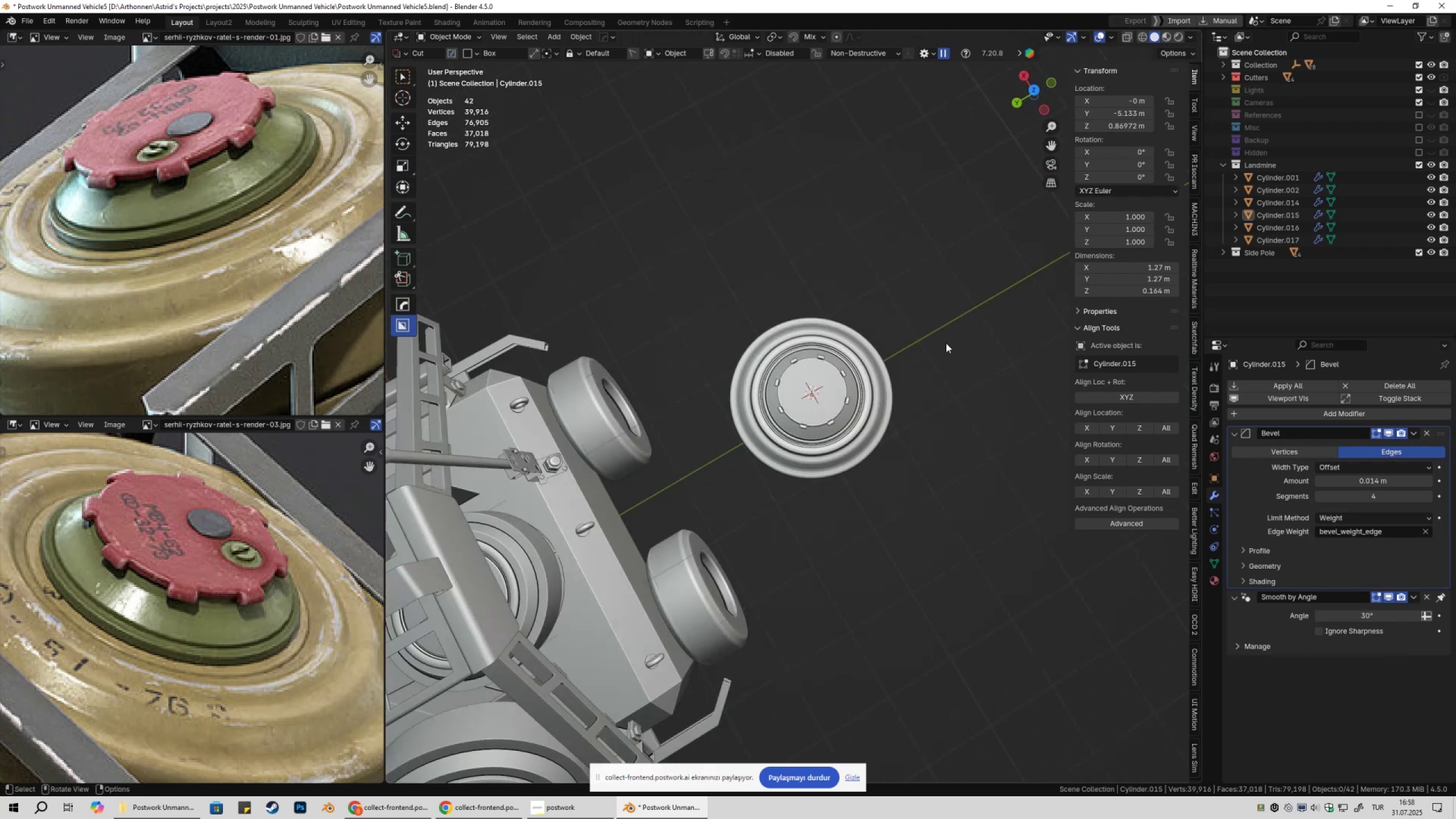 
left_click([947, 343])
 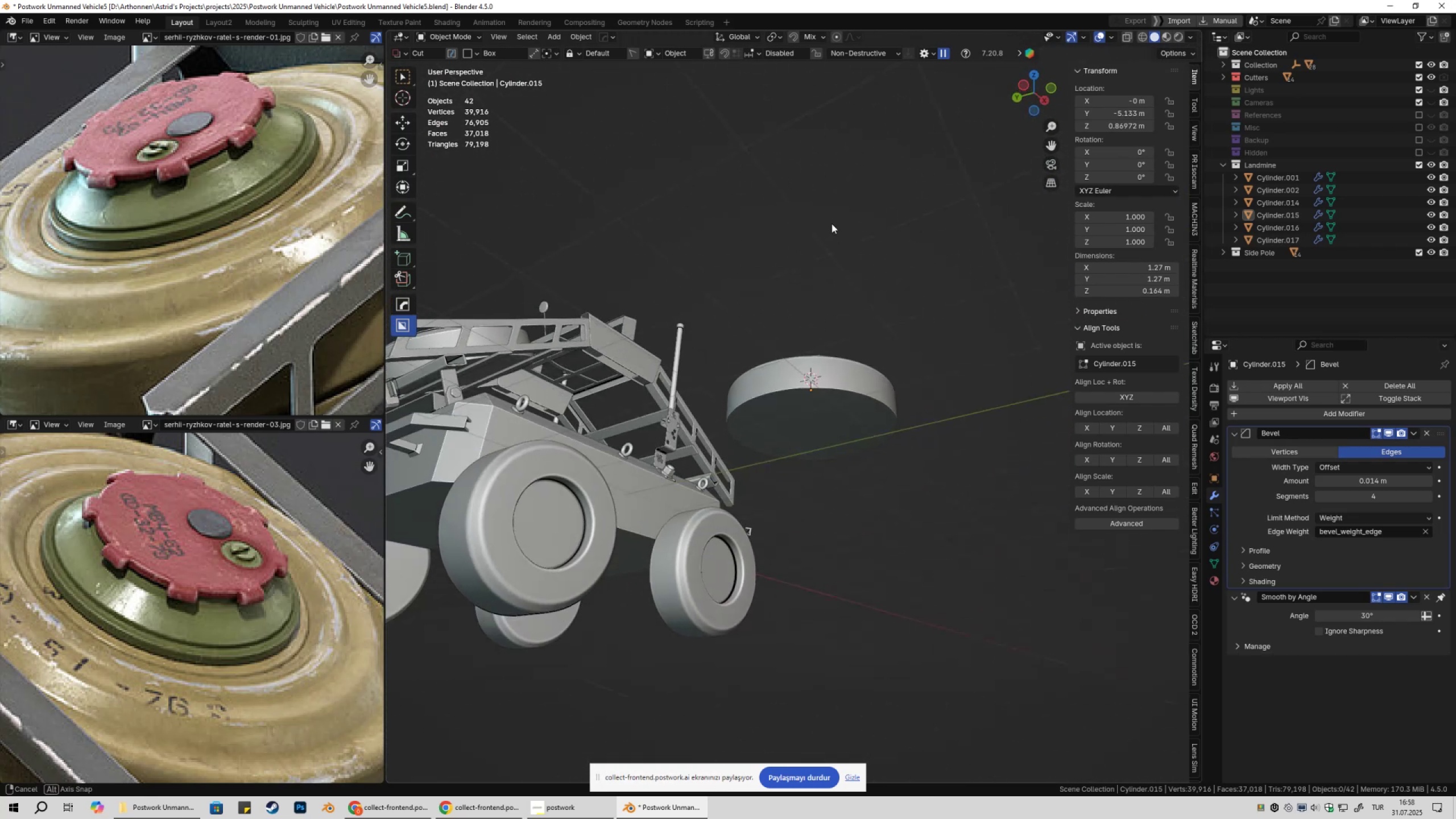 
wait(5.26)
 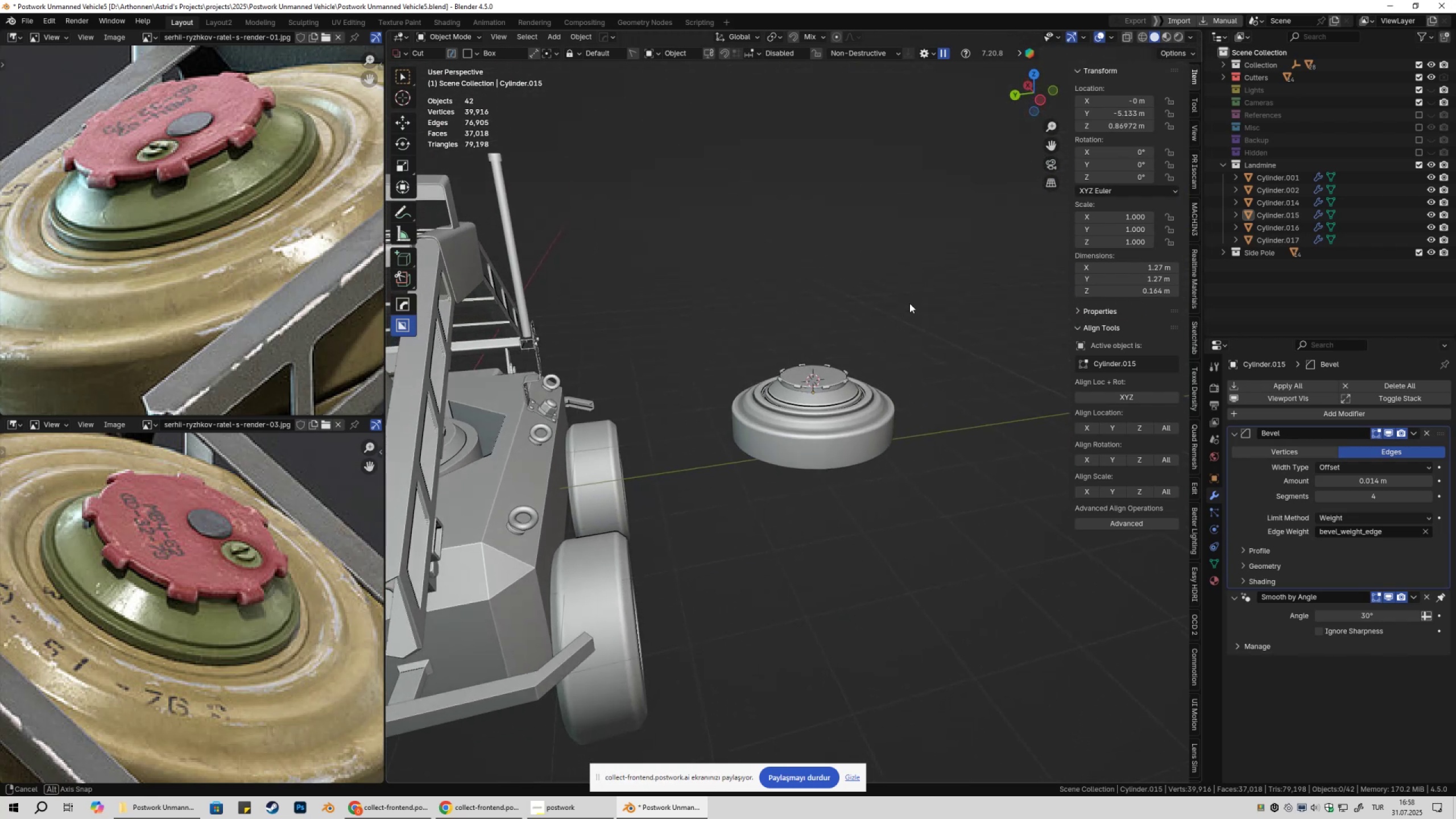 
scroll: coordinate [250, 333], scroll_direction: down, amount: 2.0
 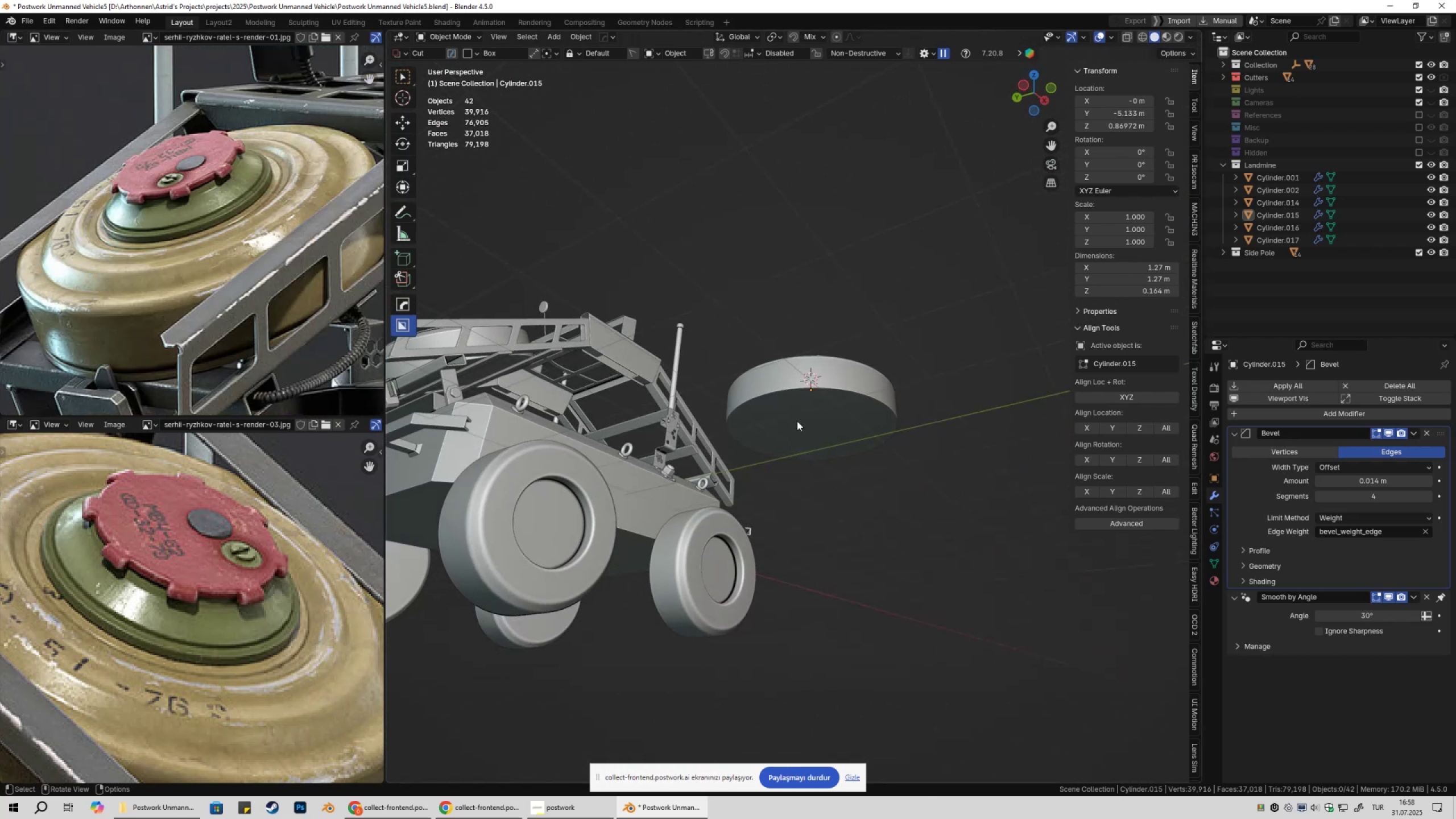 
left_click([800, 411])
 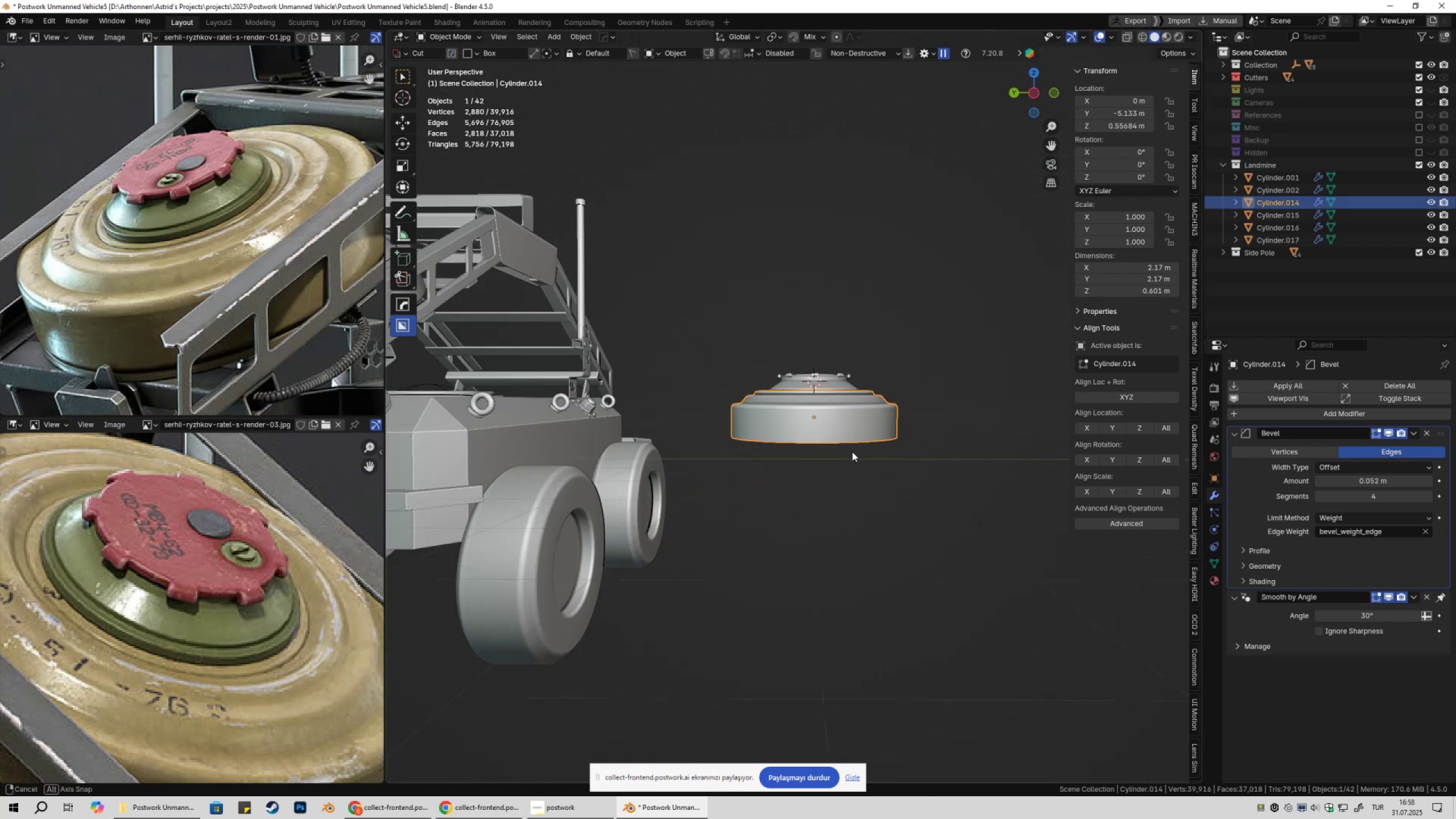 
scroll: coordinate [832, 461], scroll_direction: up, amount: 6.0
 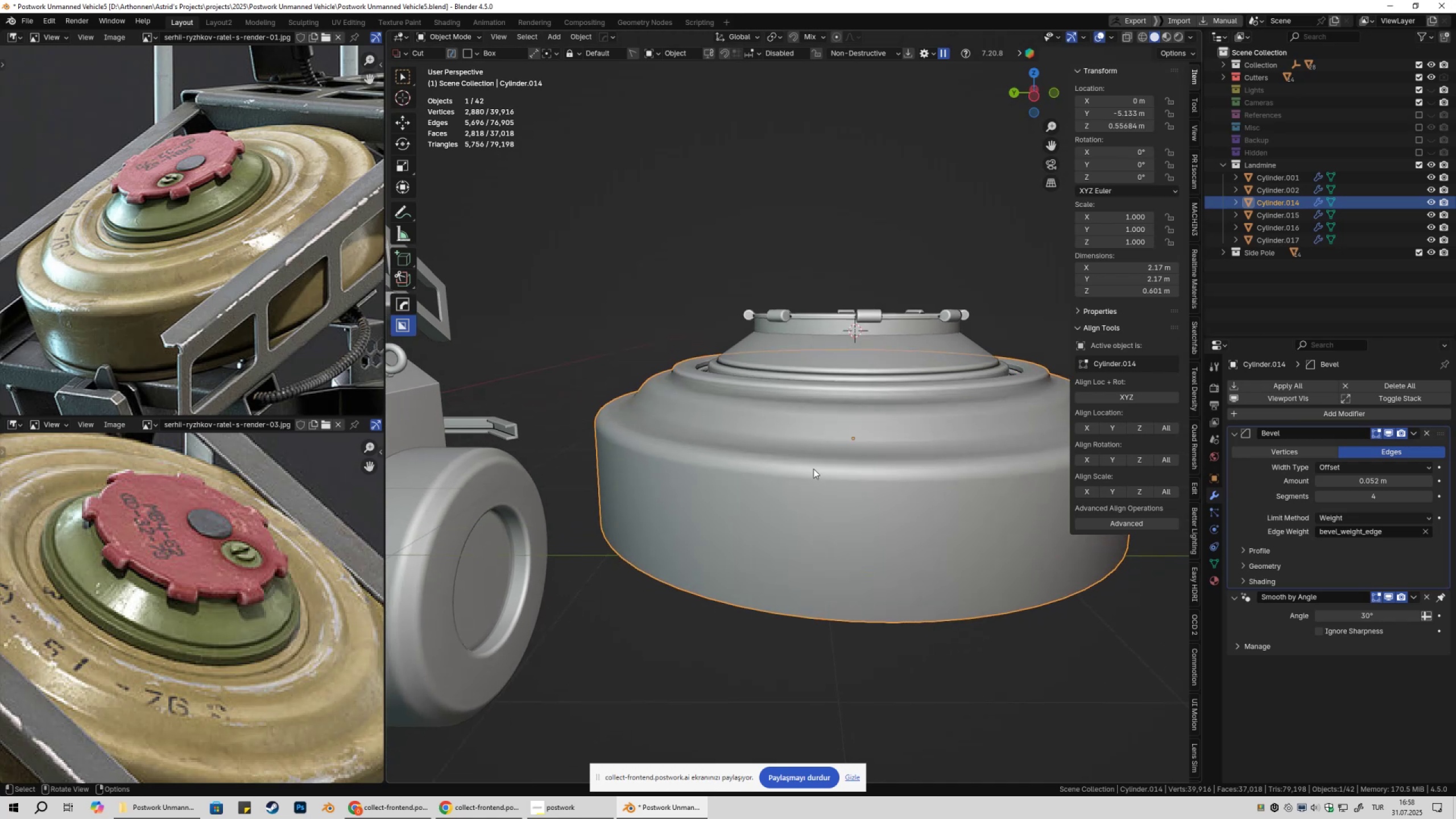 
key(Tab)
 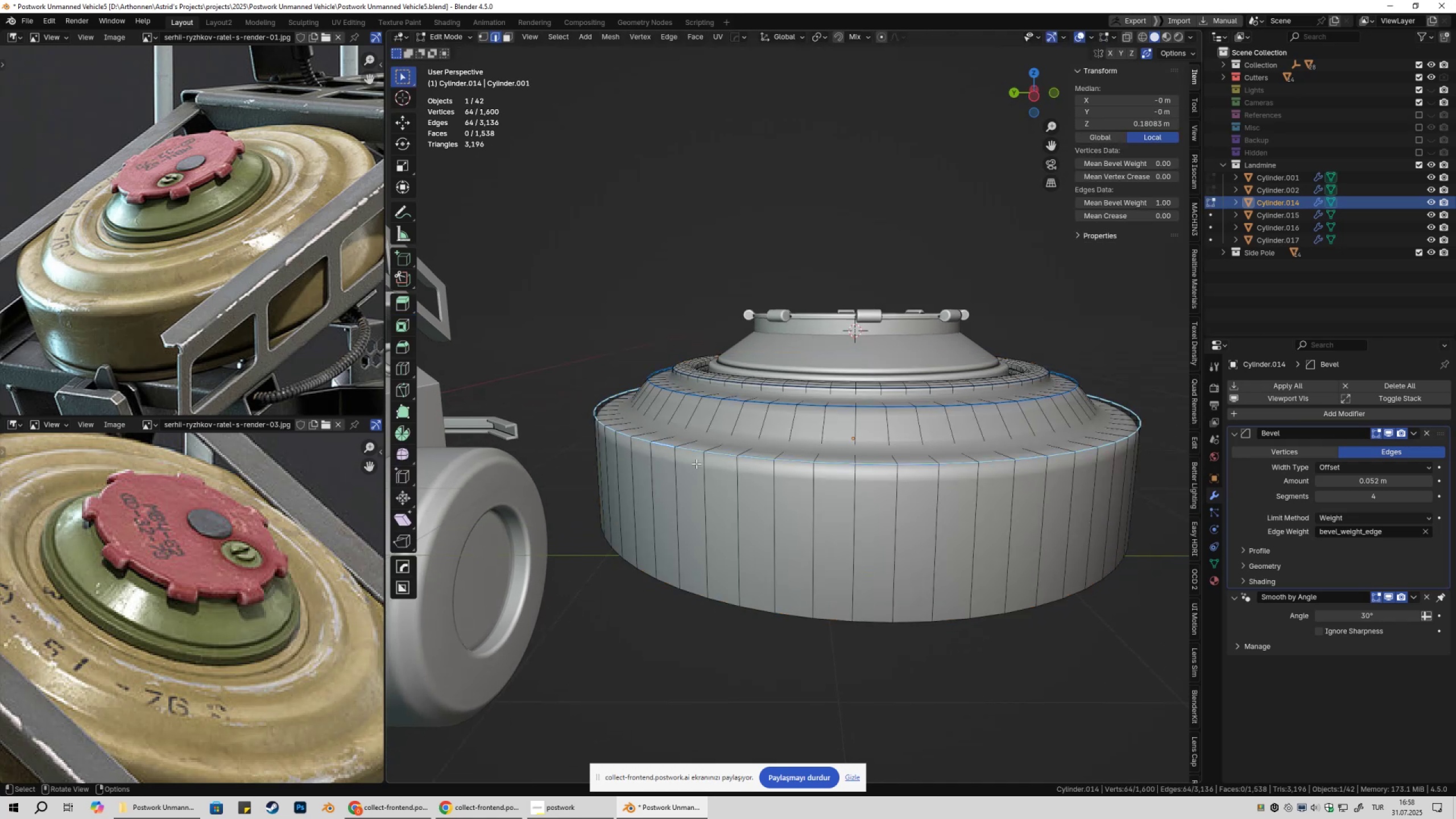 
key(2)
 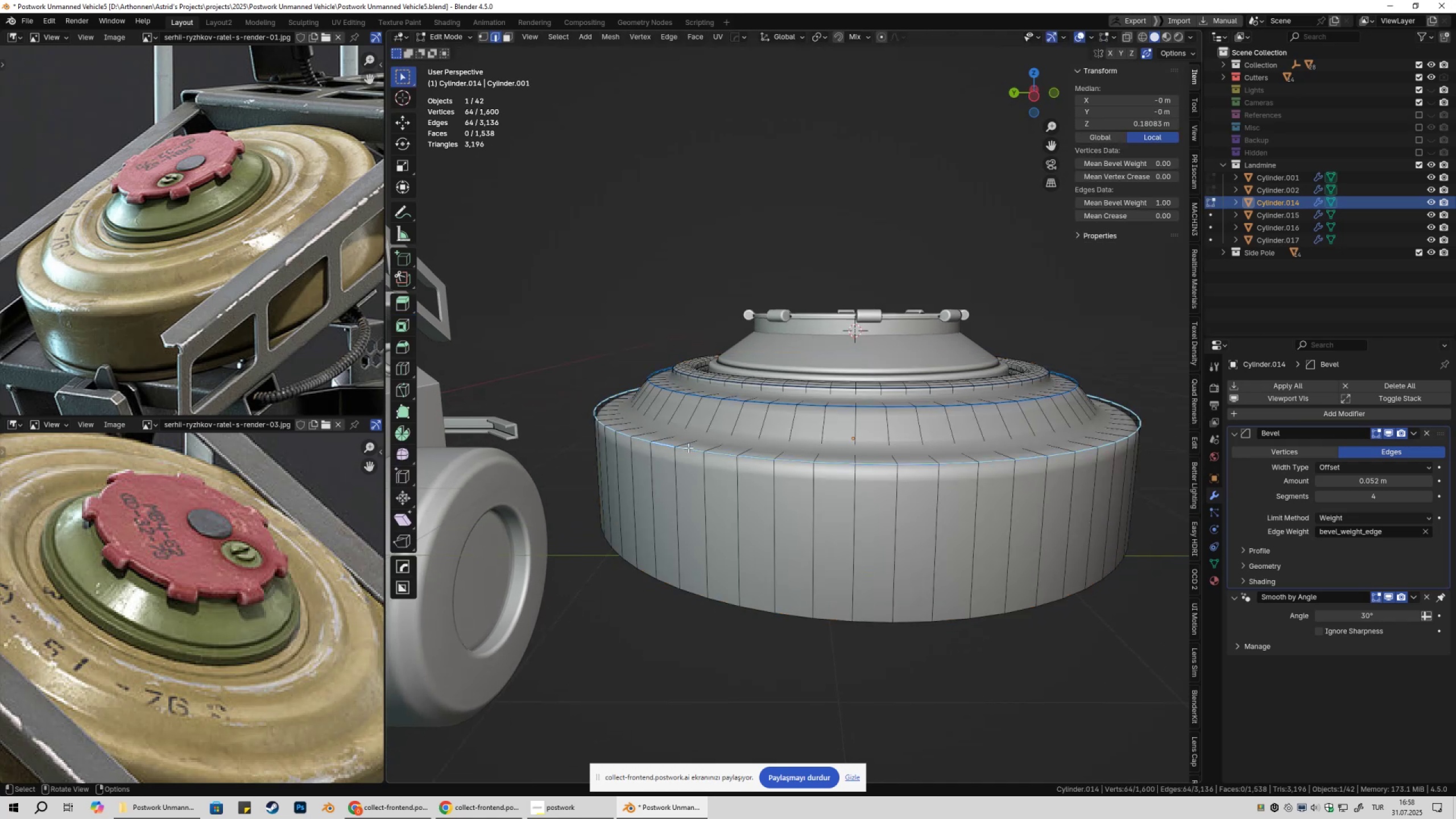 
left_click([688, 448])
 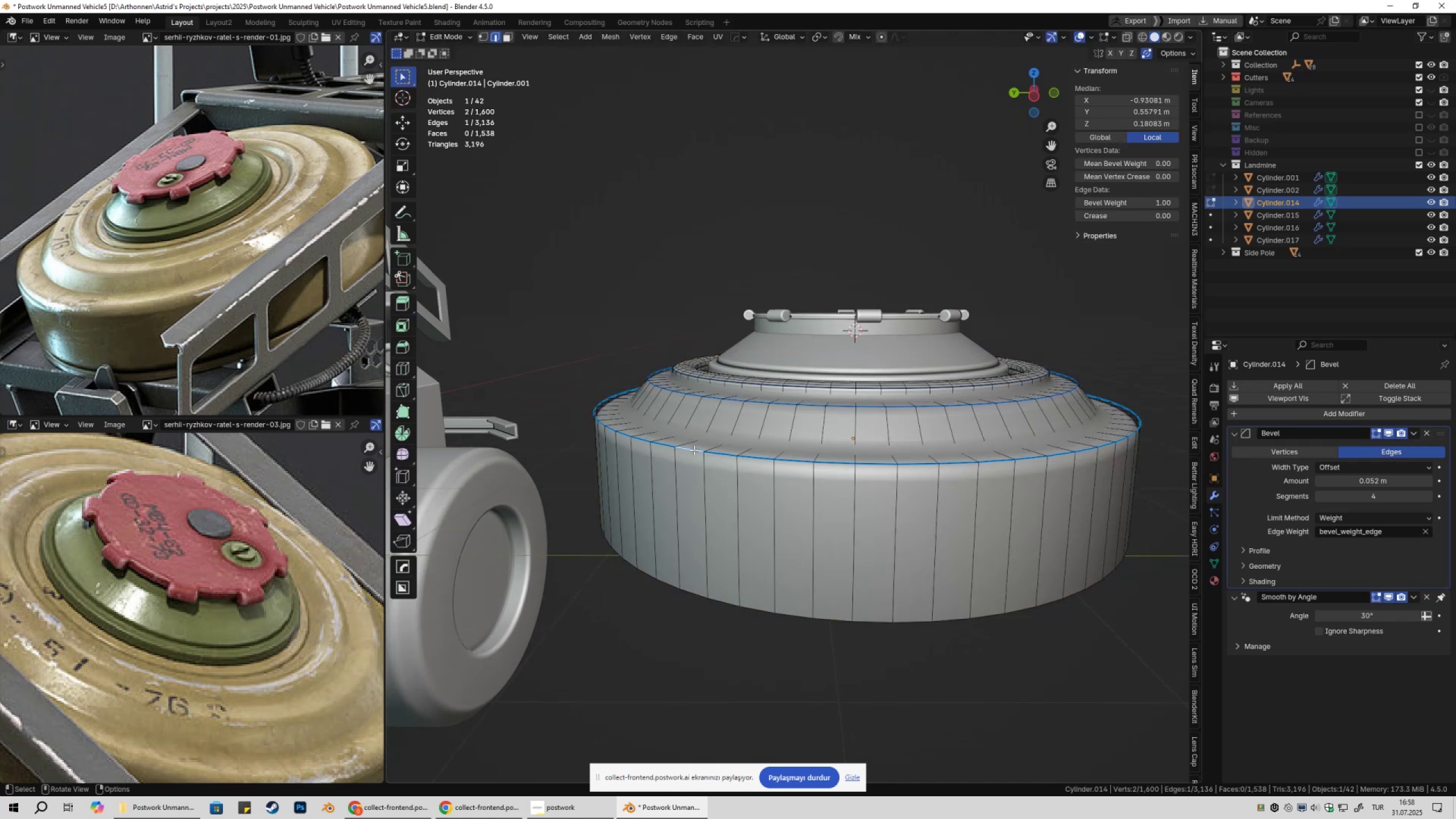 
hold_key(key=AltLeft, duration=0.4)
double_click([694, 450])
 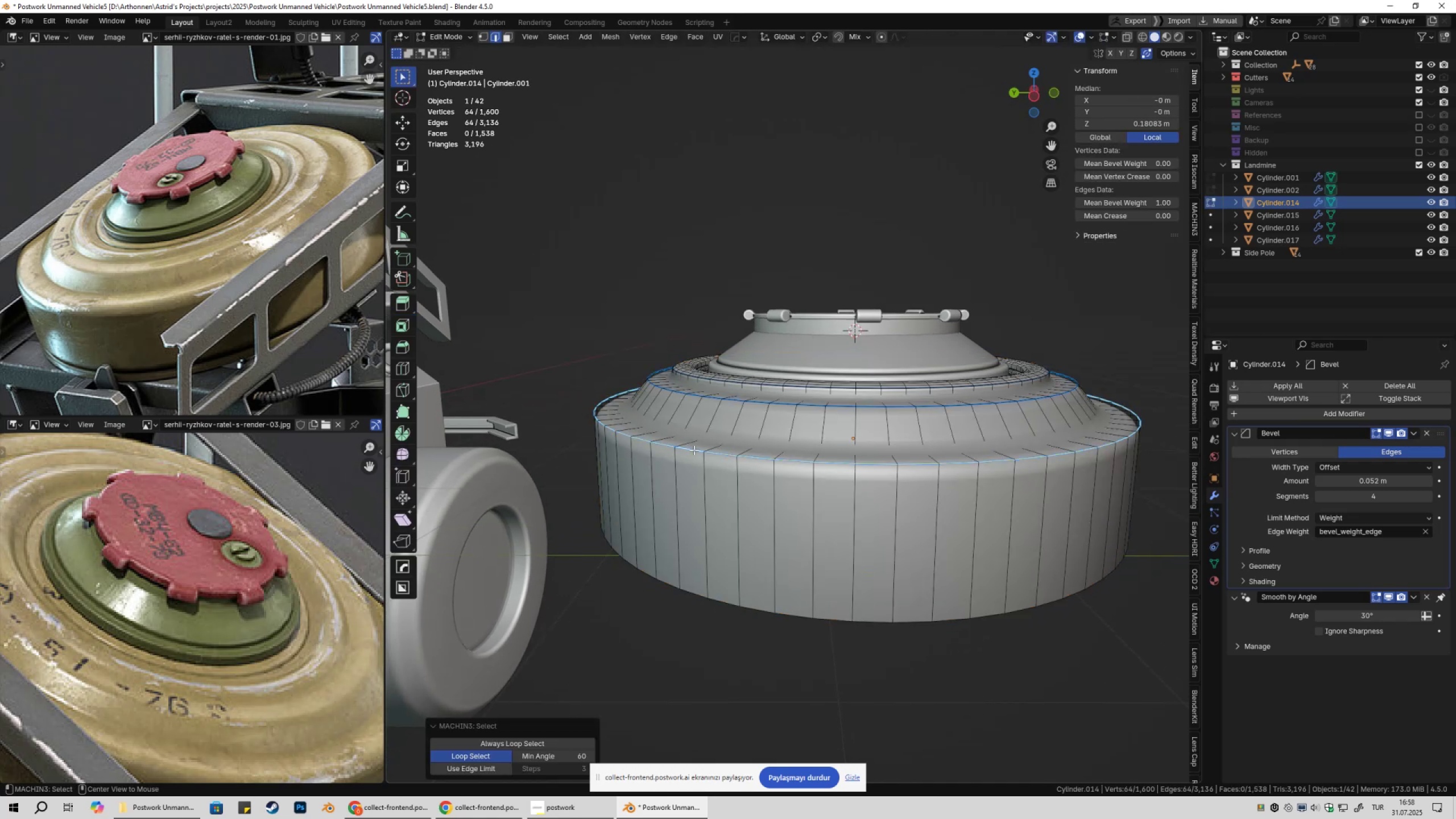 
key(Alt+AltLeft)
 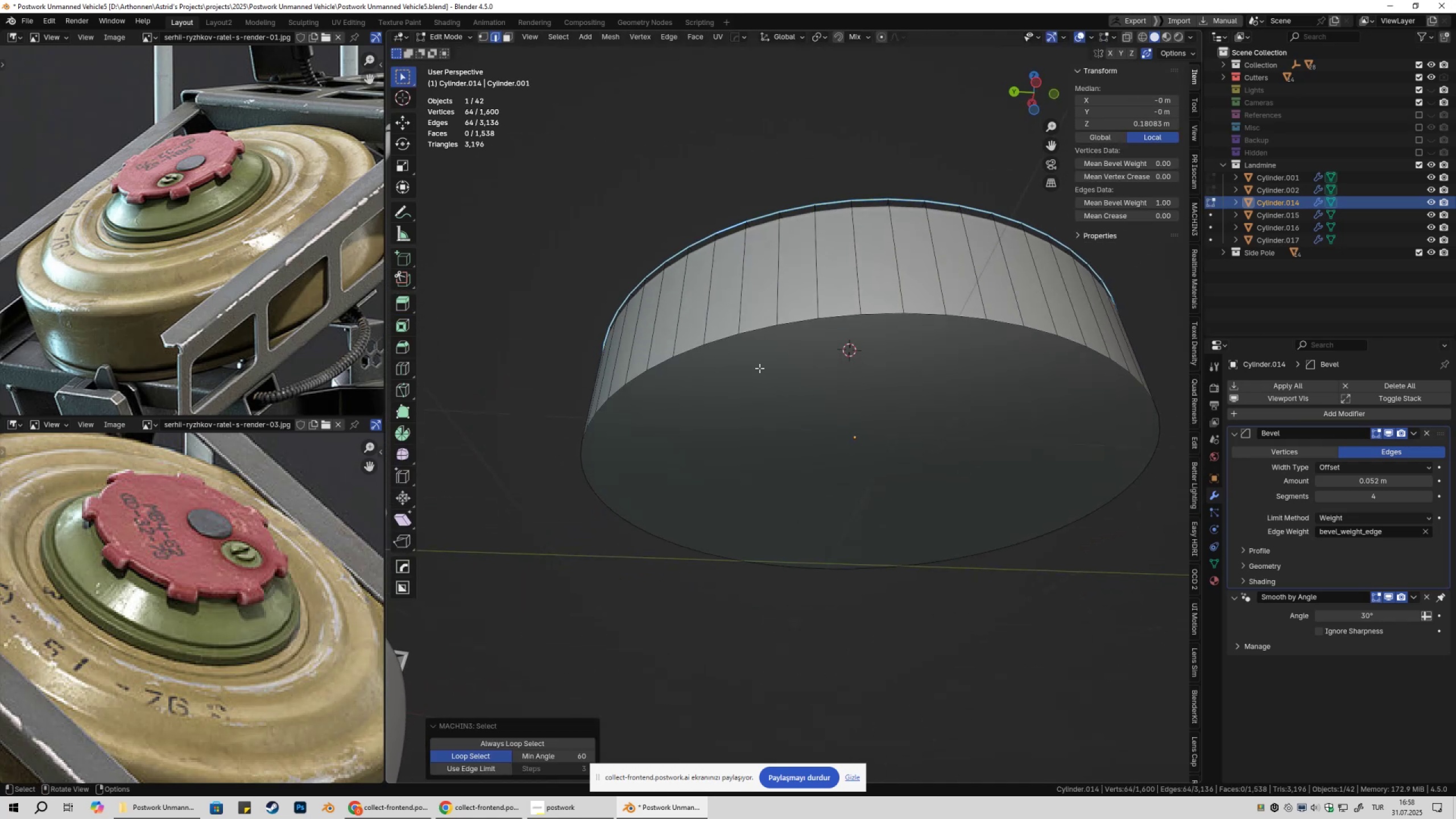 
hold_key(key=AltLeft, duration=0.43)
double_click([763, 328])
 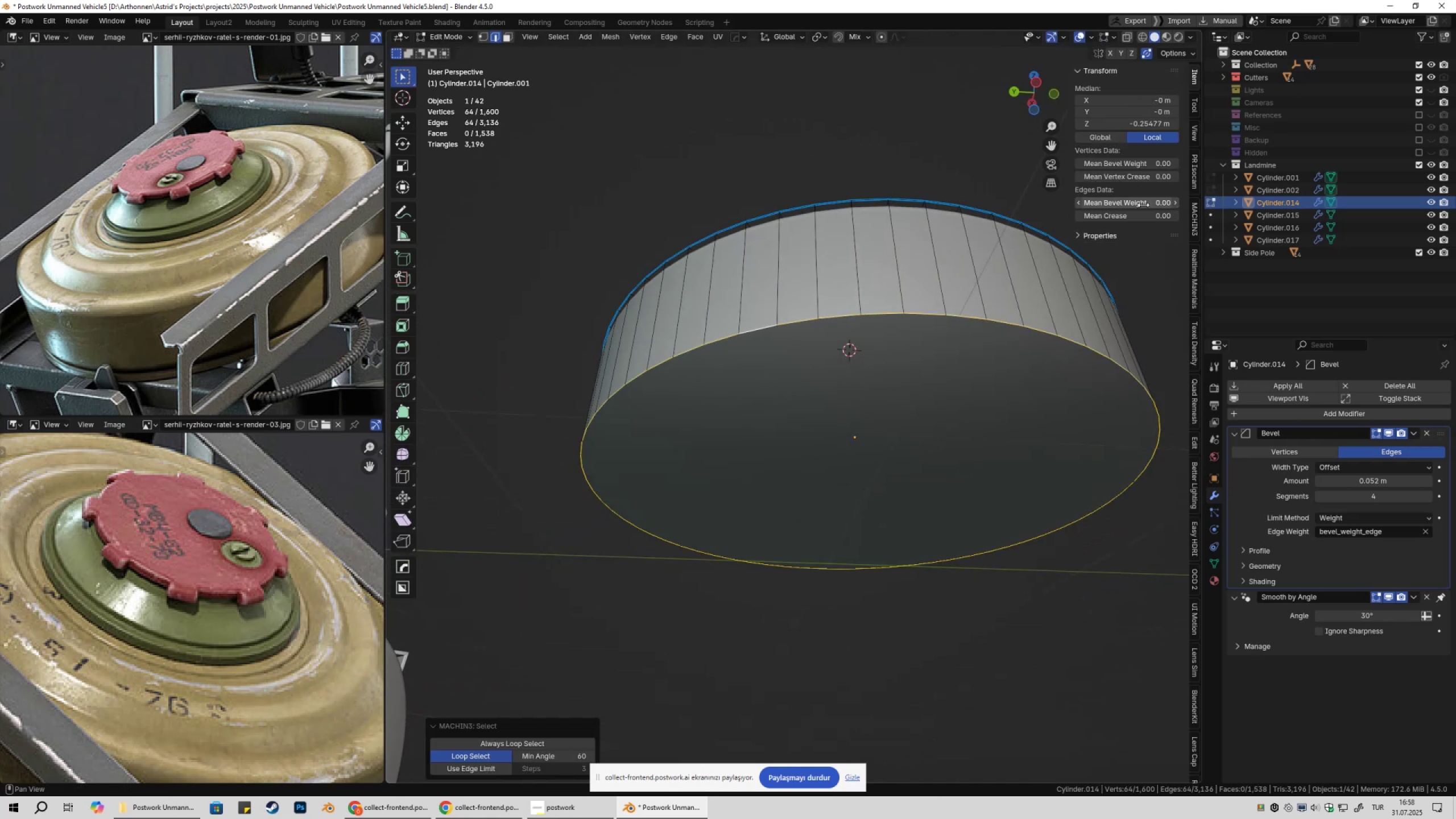 
left_click_drag(start_coordinate=[1136, 205], to_coordinate=[289, 208])
 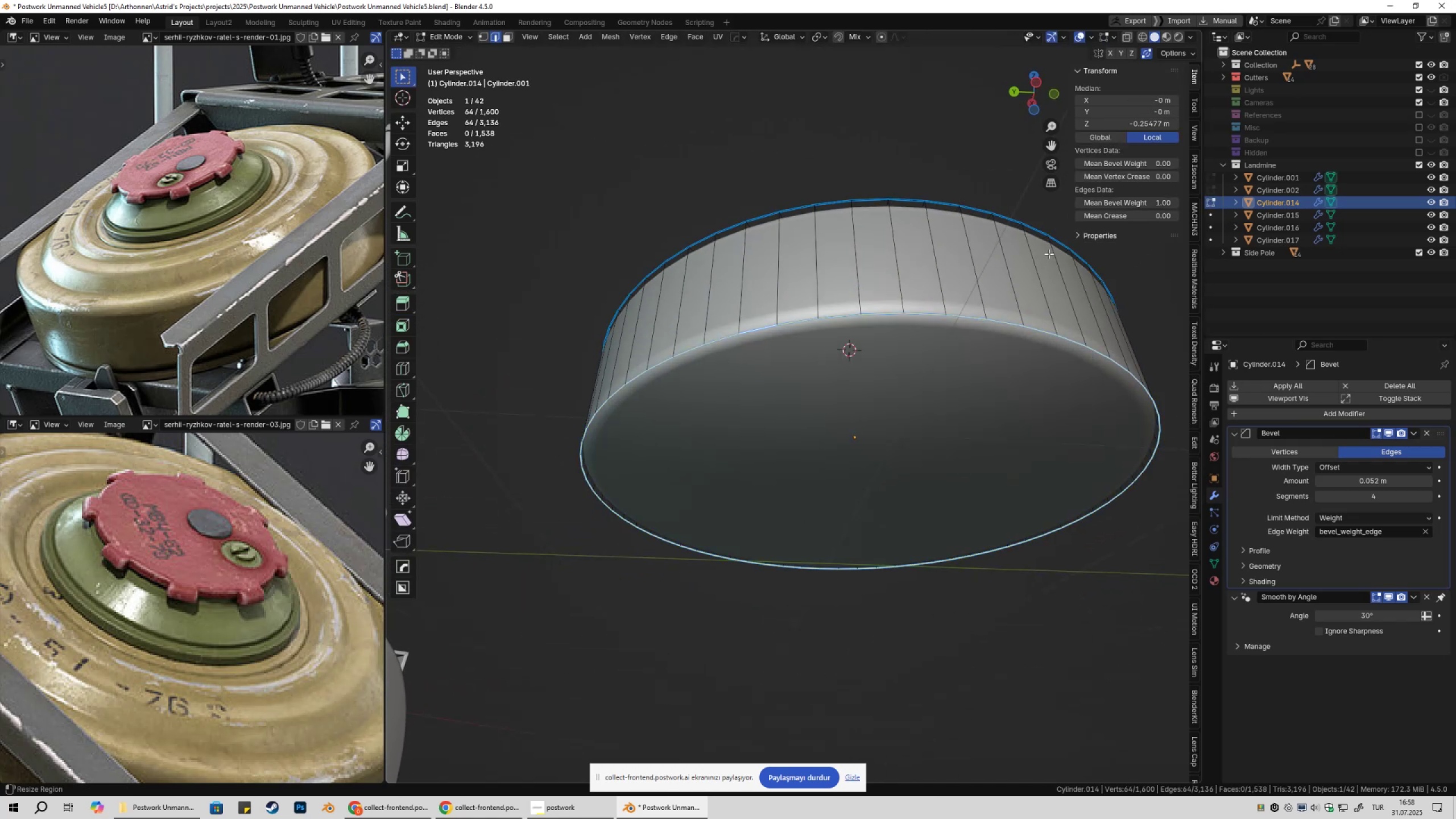 
key(Tab)
 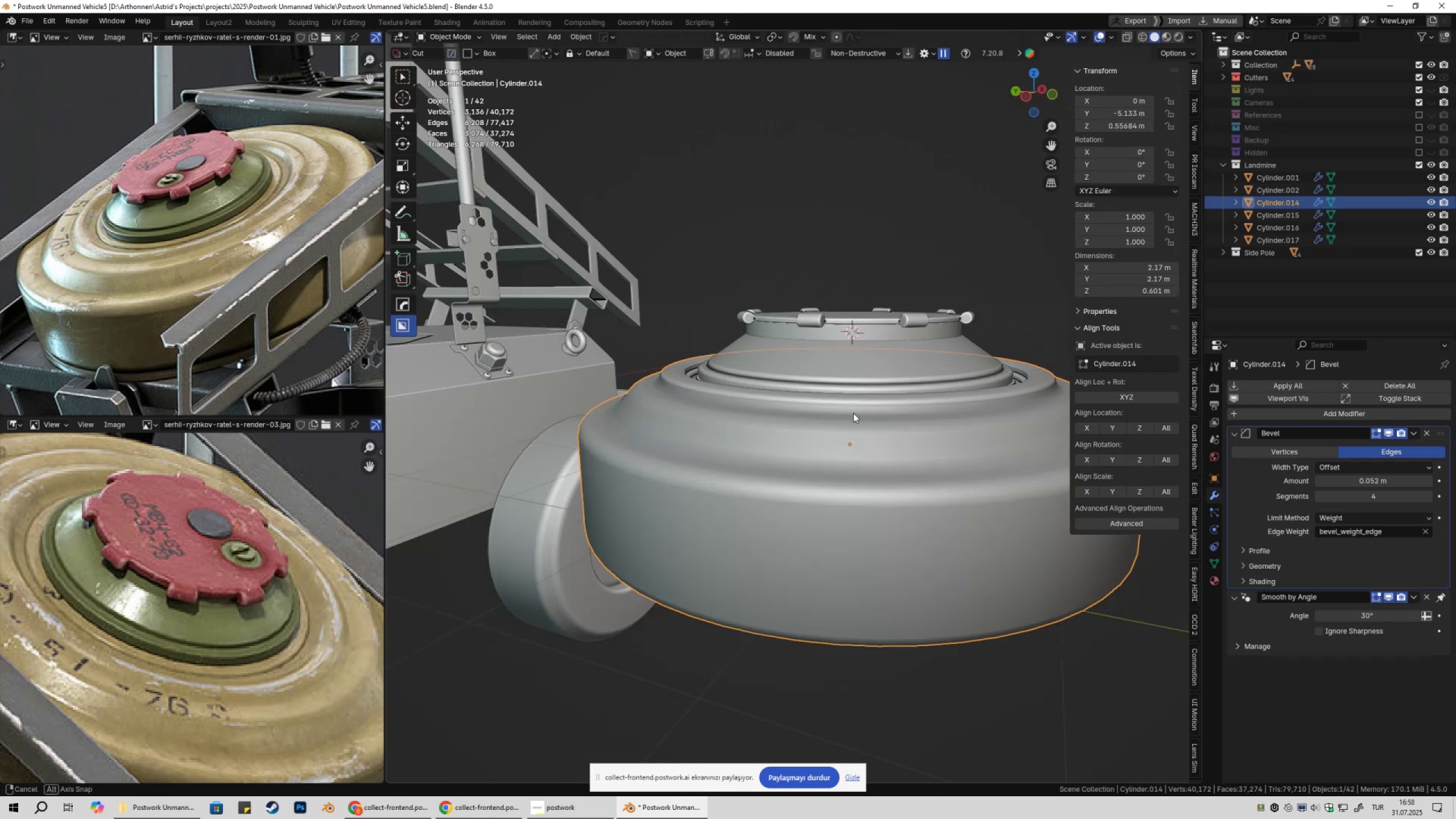 
scroll: coordinate [838, 357], scroll_direction: down, amount: 4.0
 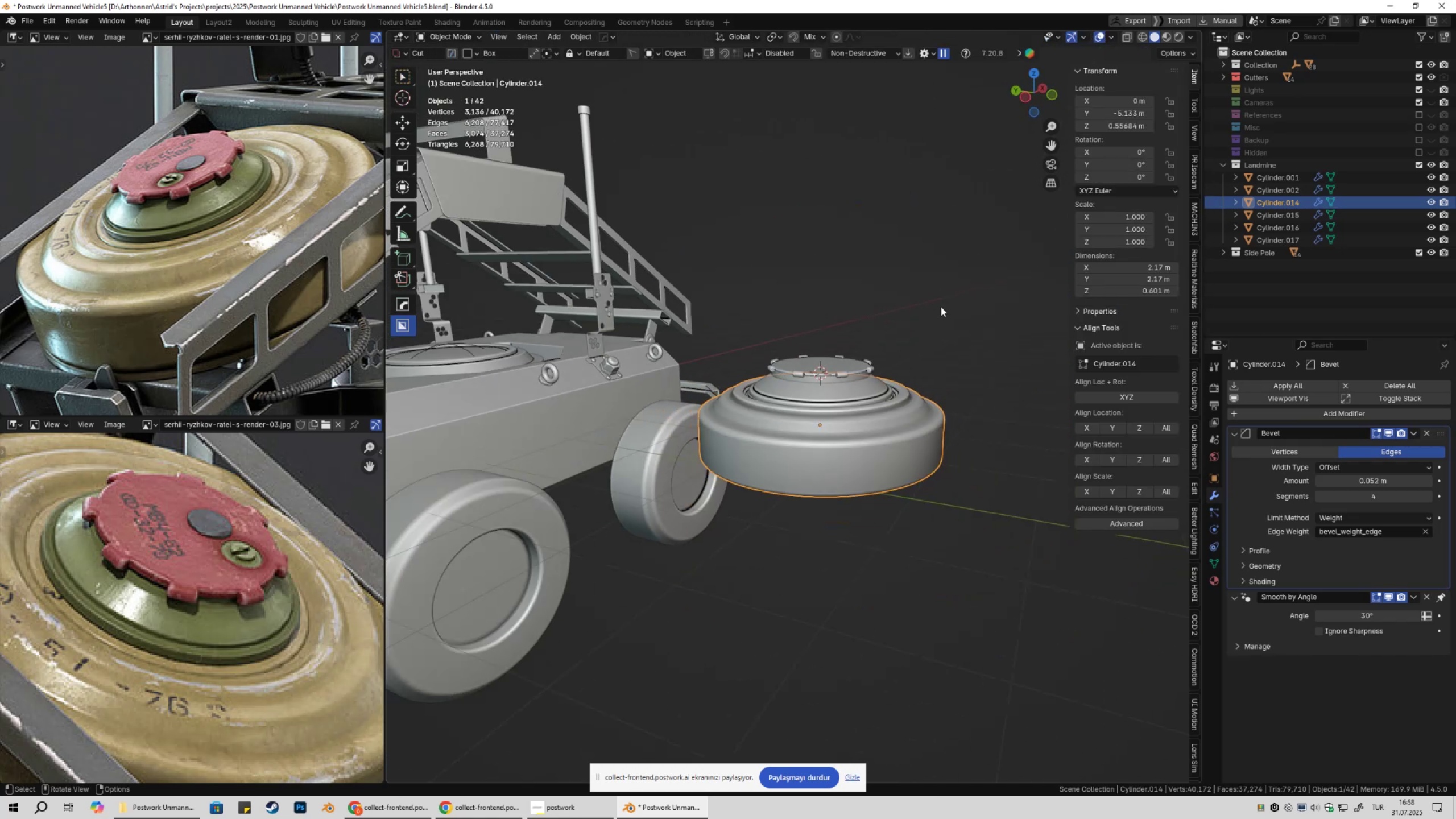 
left_click([941, 307])
 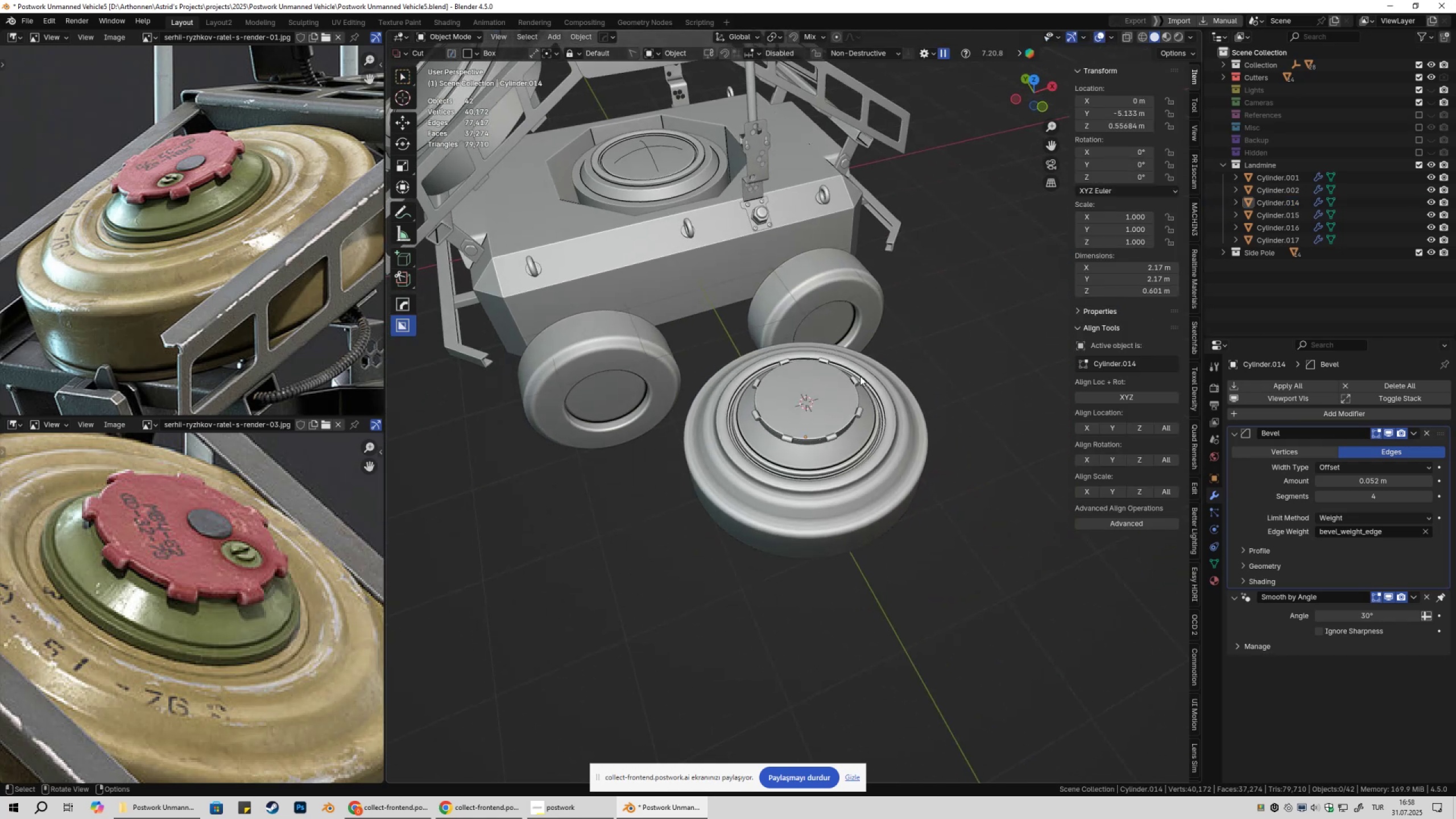 
left_click([895, 444])
 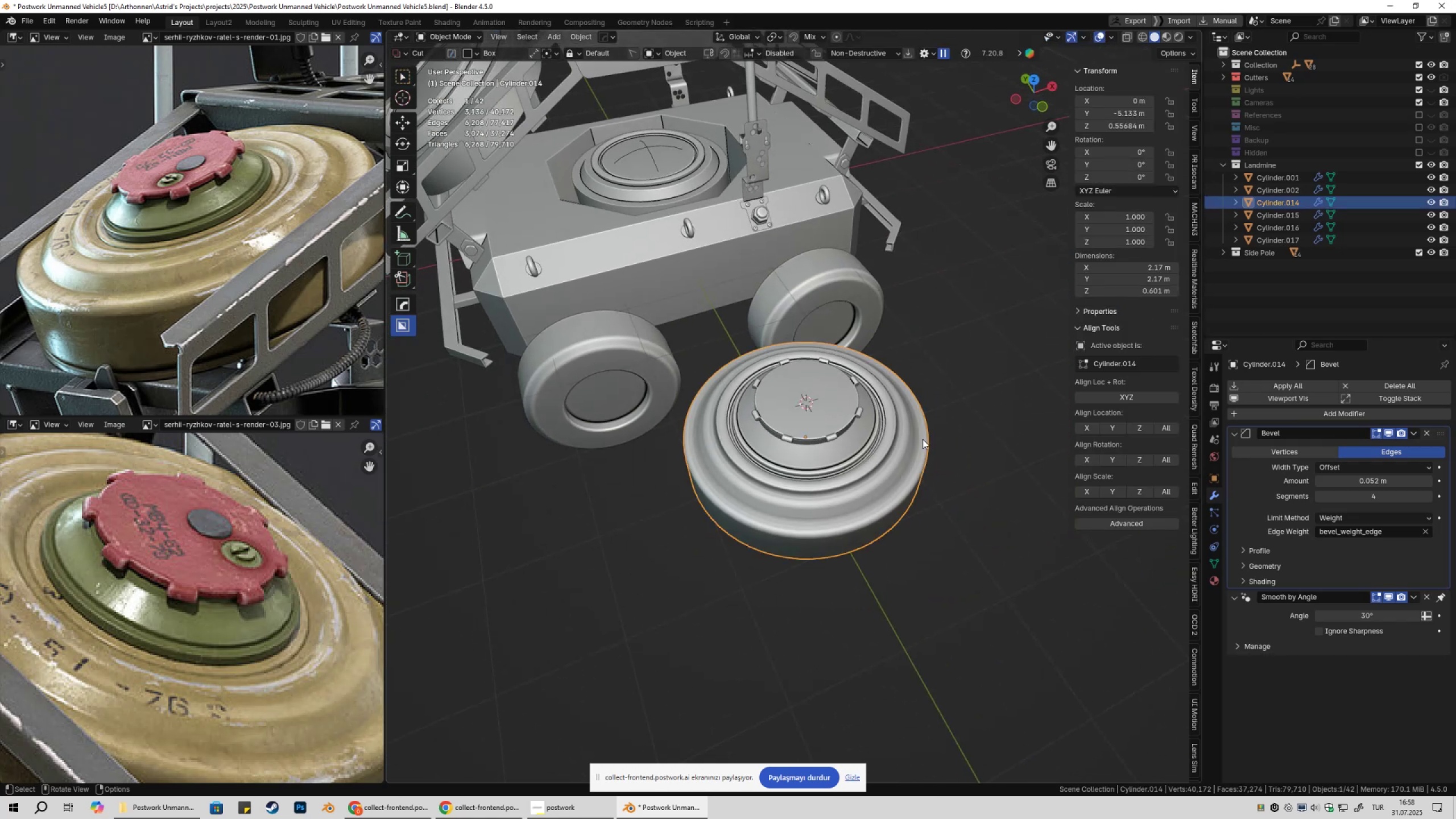 
type([F2]M'neBase)
 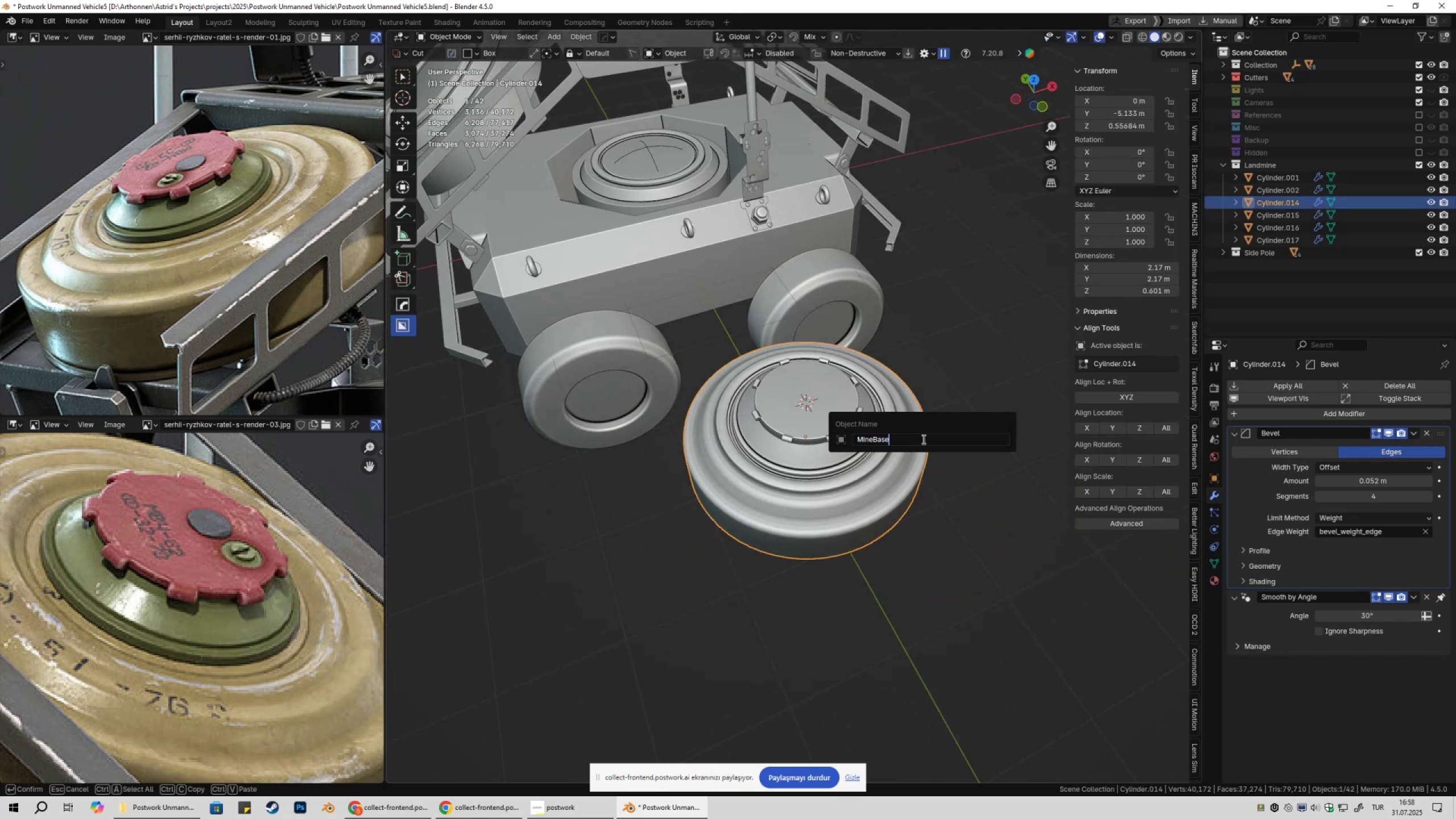 
key(Enter)
 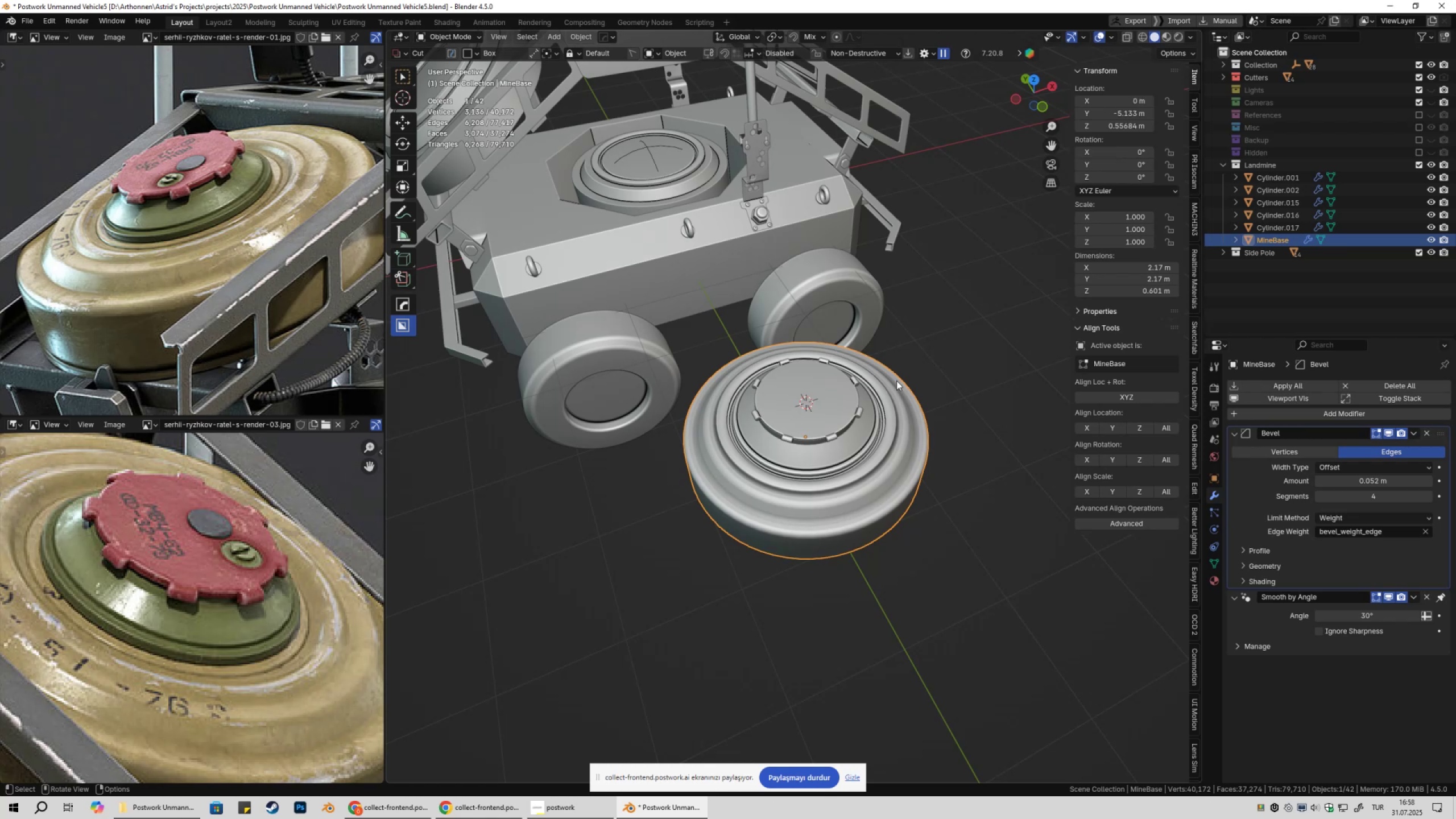 
left_click([895, 320])
 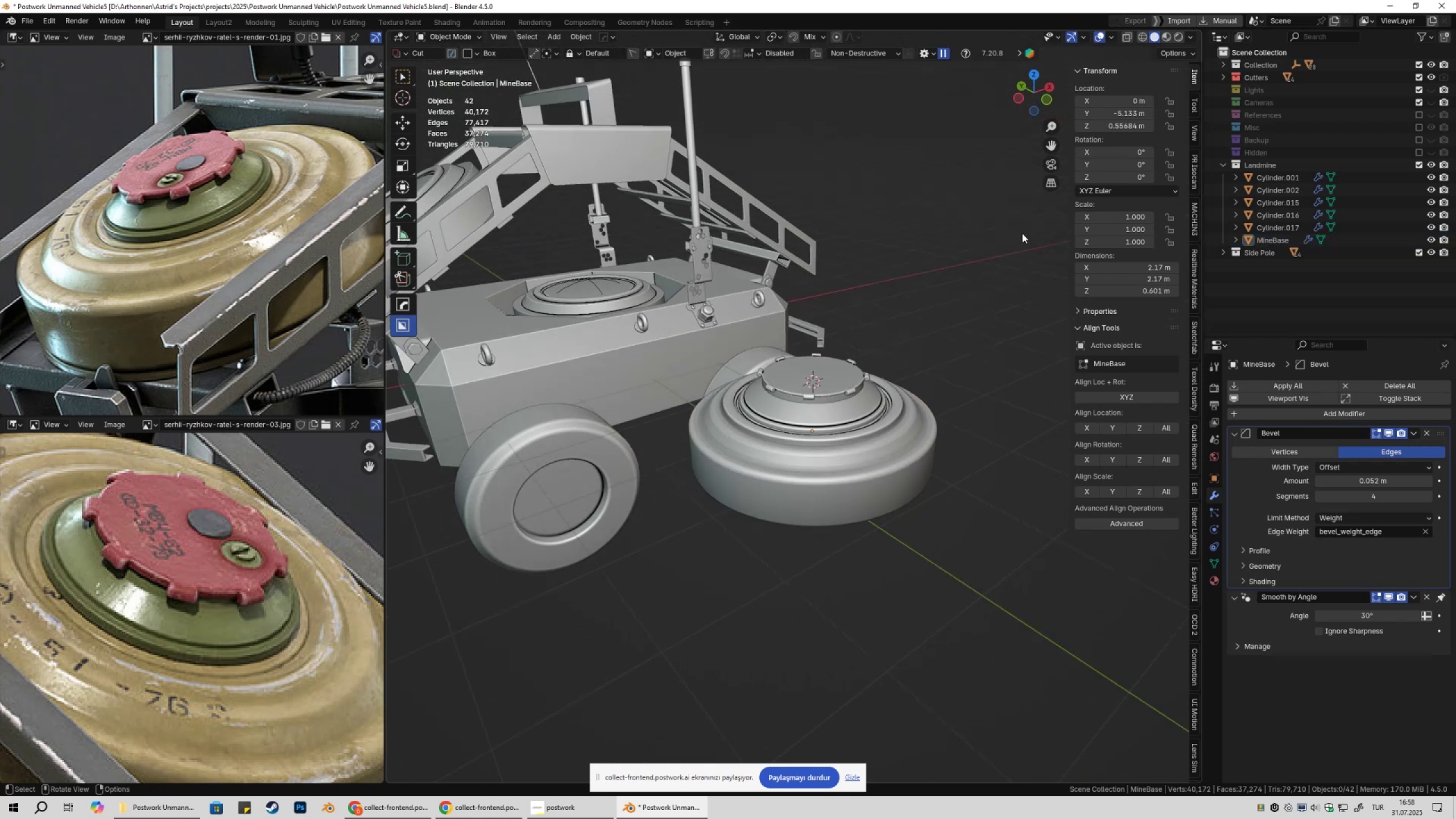 
scroll: coordinate [1020, 245], scroll_direction: down, amount: 4.0
 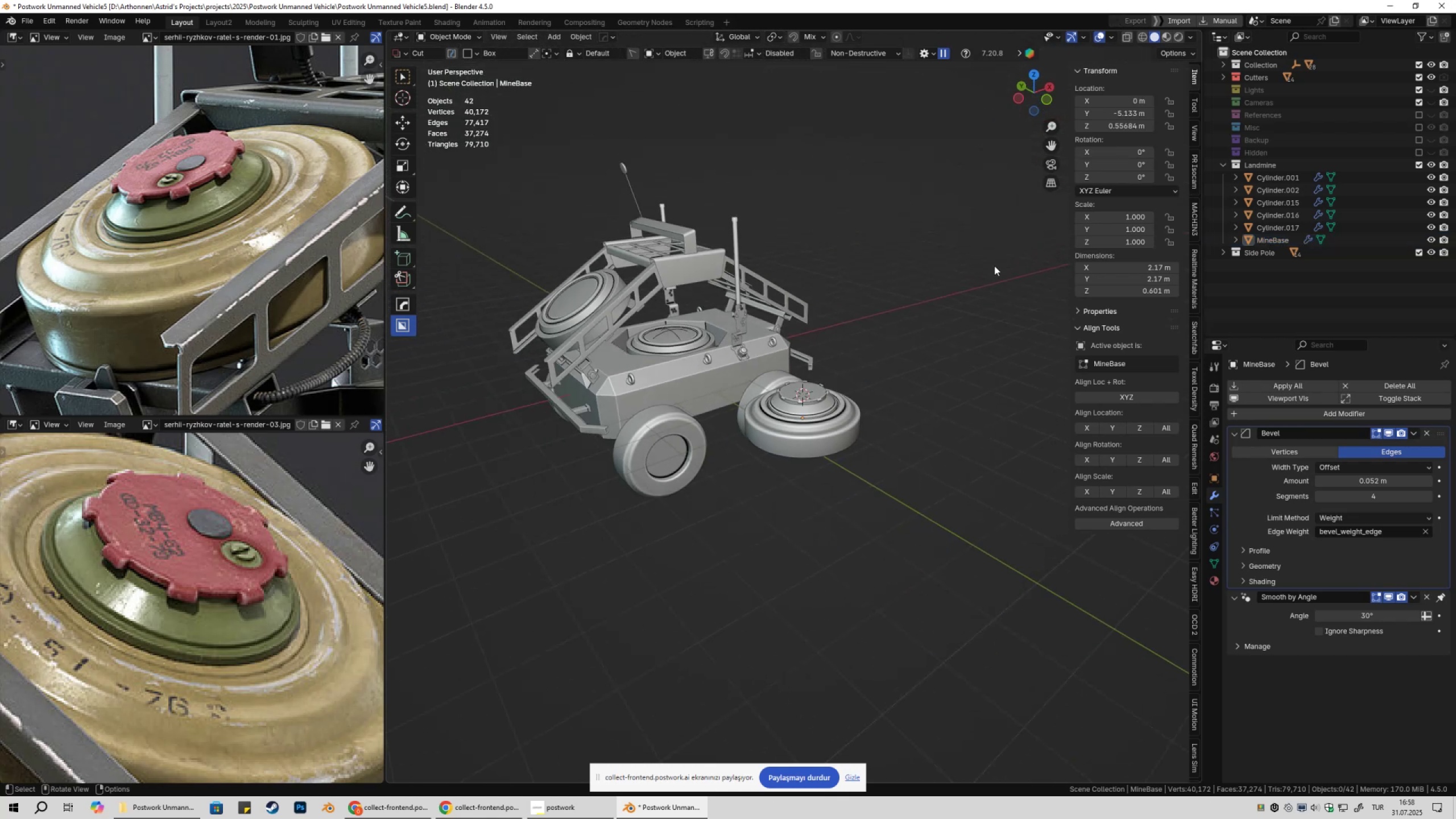 
key(Control+ControlLeft)
 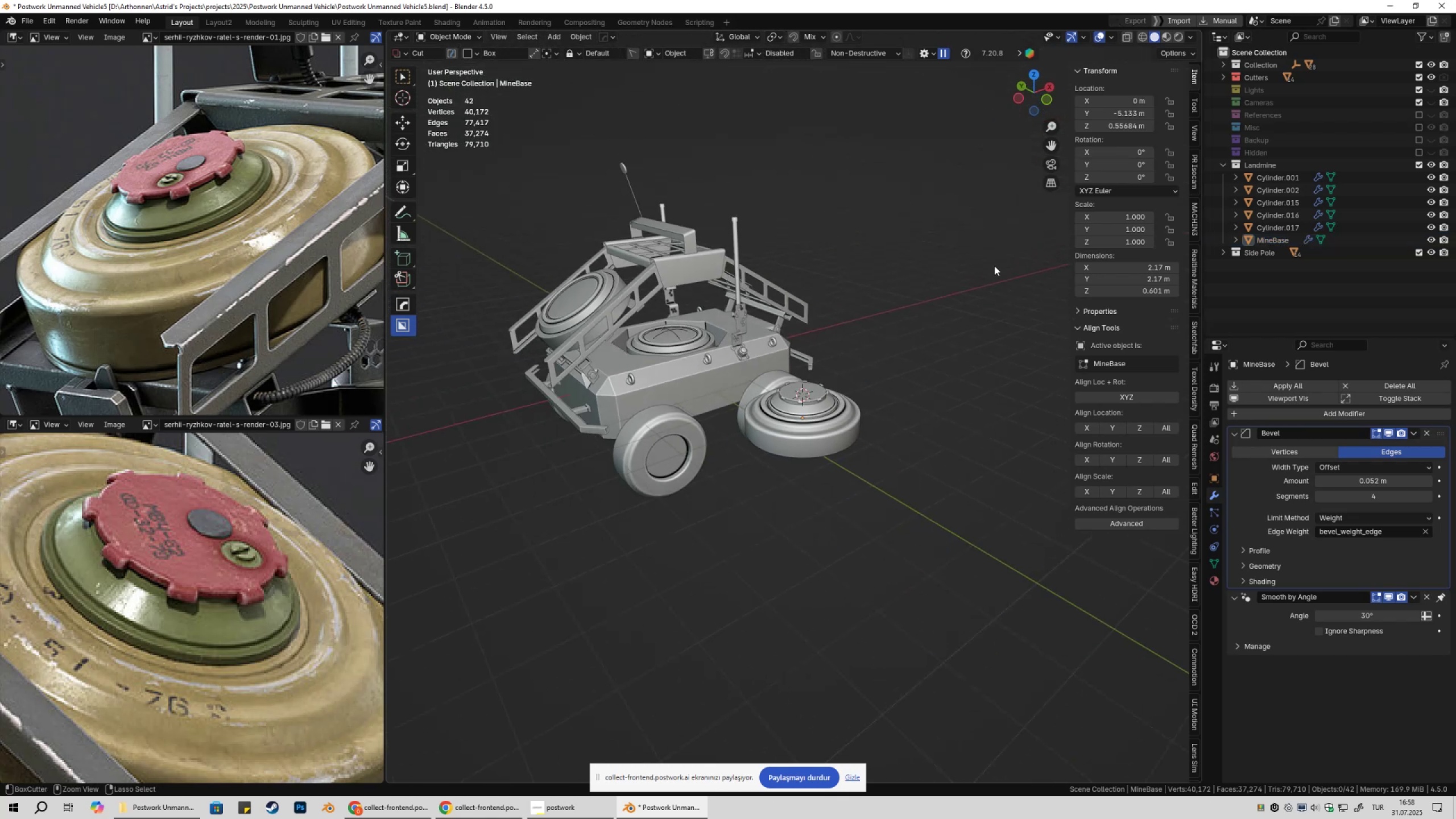 
key(Control+S)
 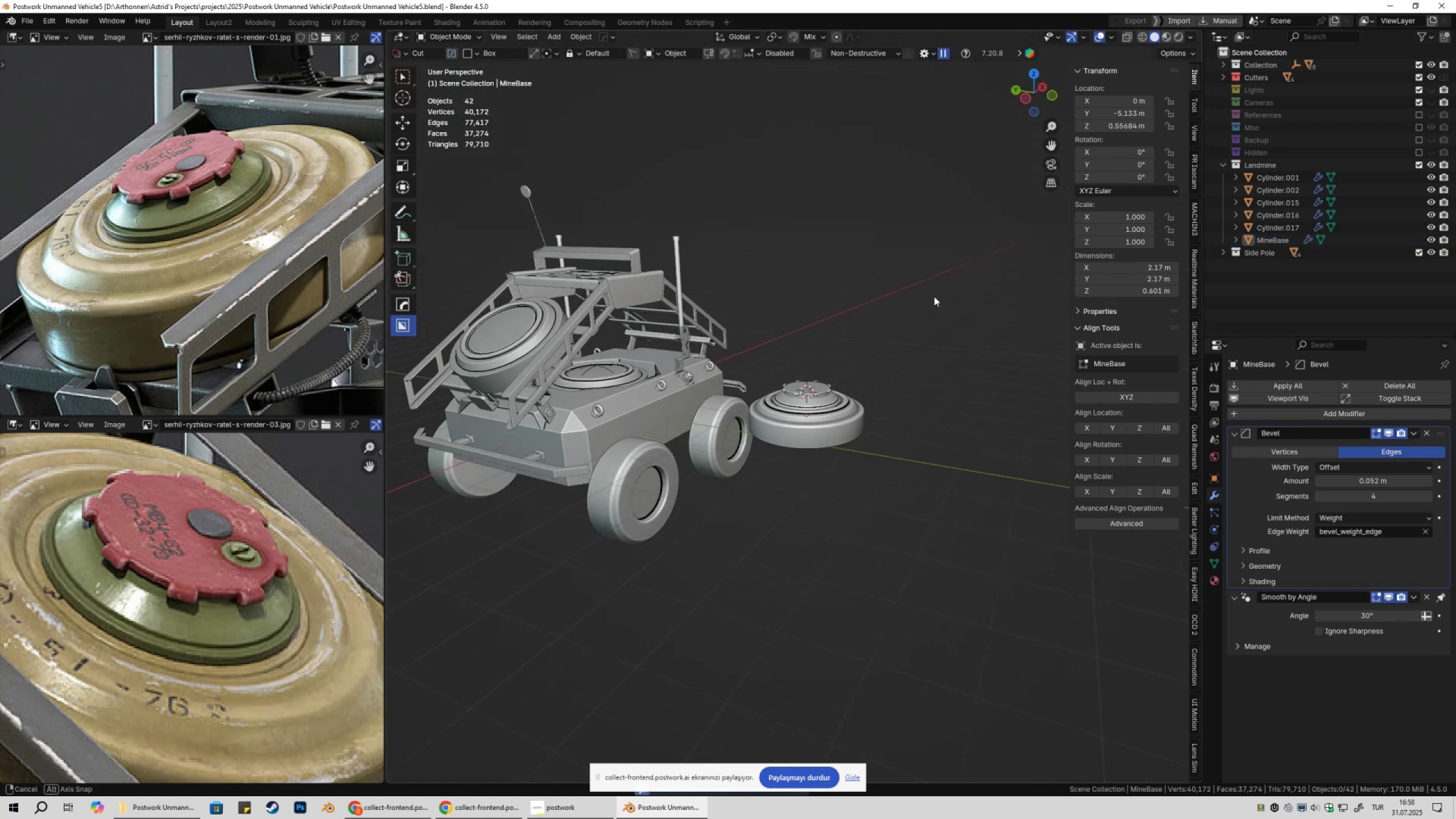 
key(Shift+ShiftLeft)
 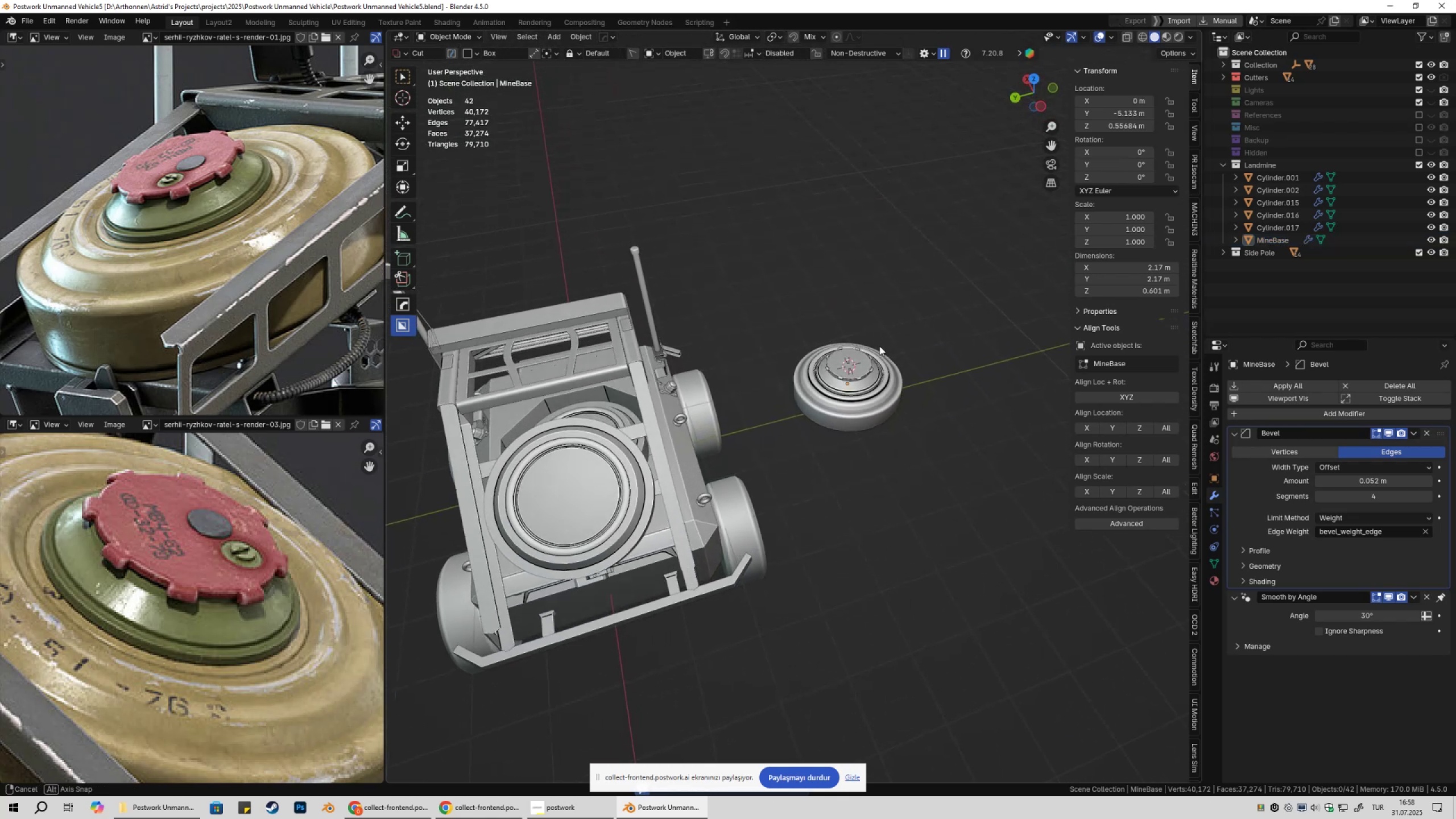 
hold_key(key=ShiftLeft, duration=0.31)
 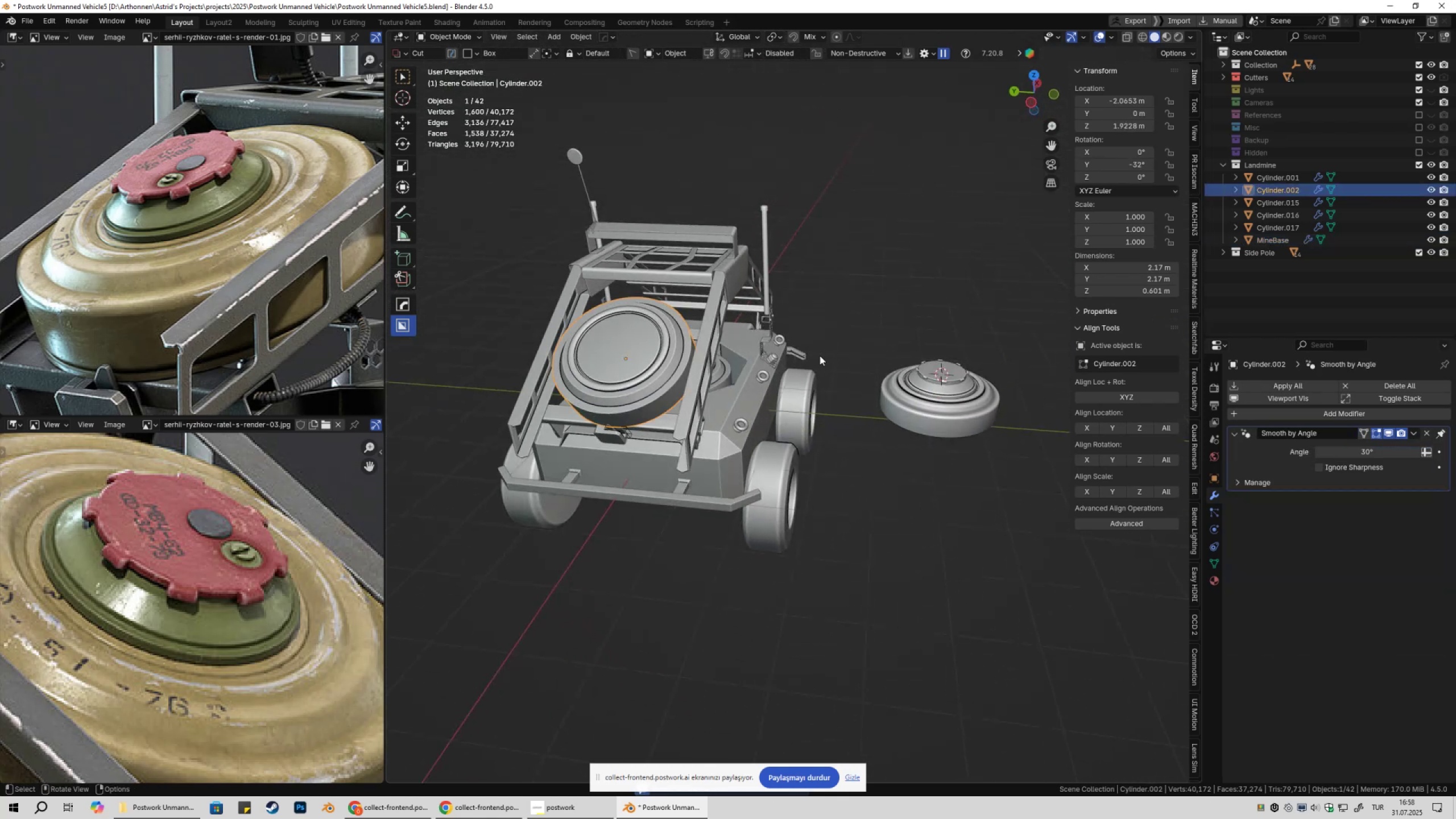 
hold_key(key=ShiftLeft, duration=0.44)
left_click([775, 325])
 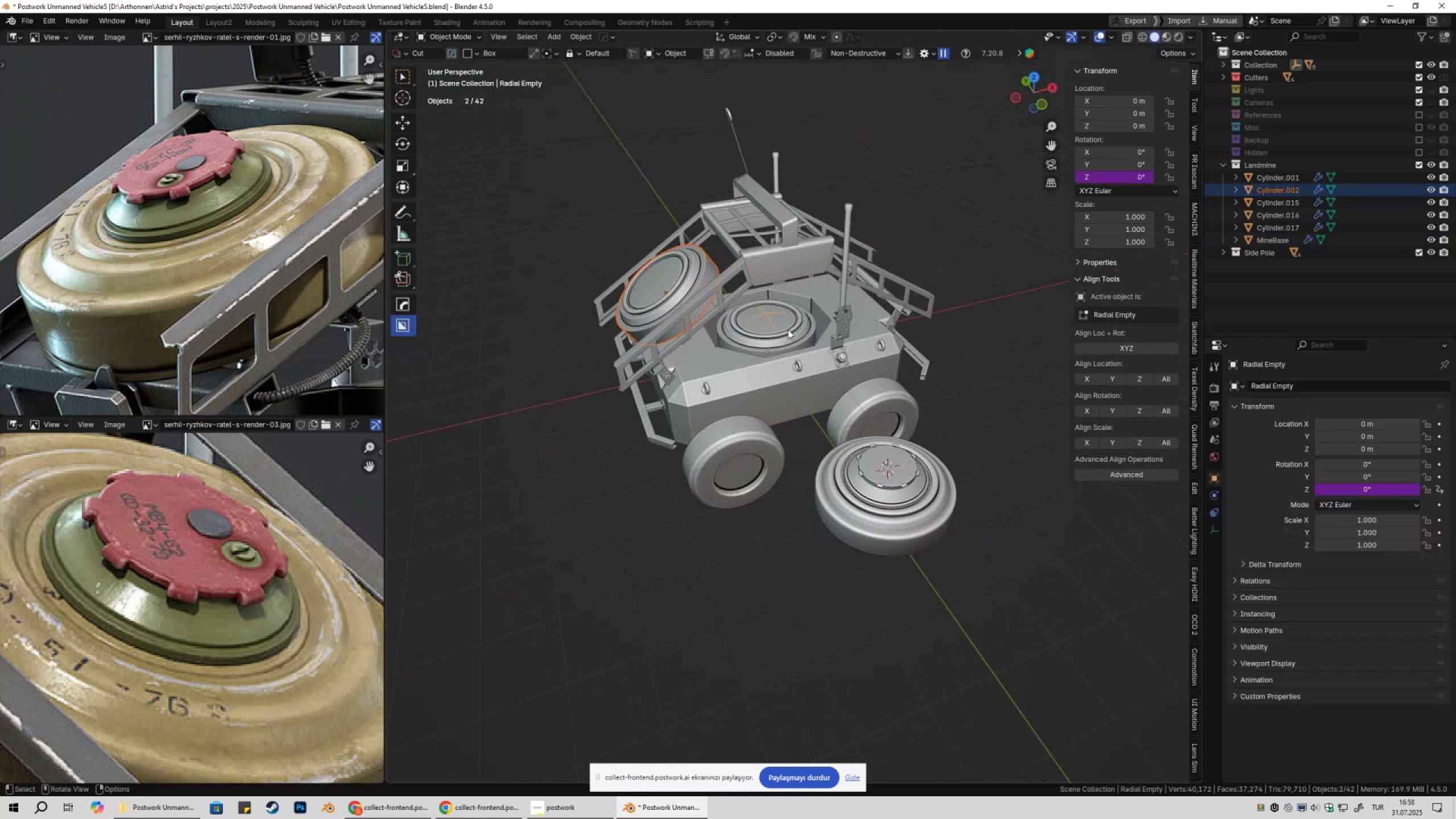 
double_click([770, 313])
 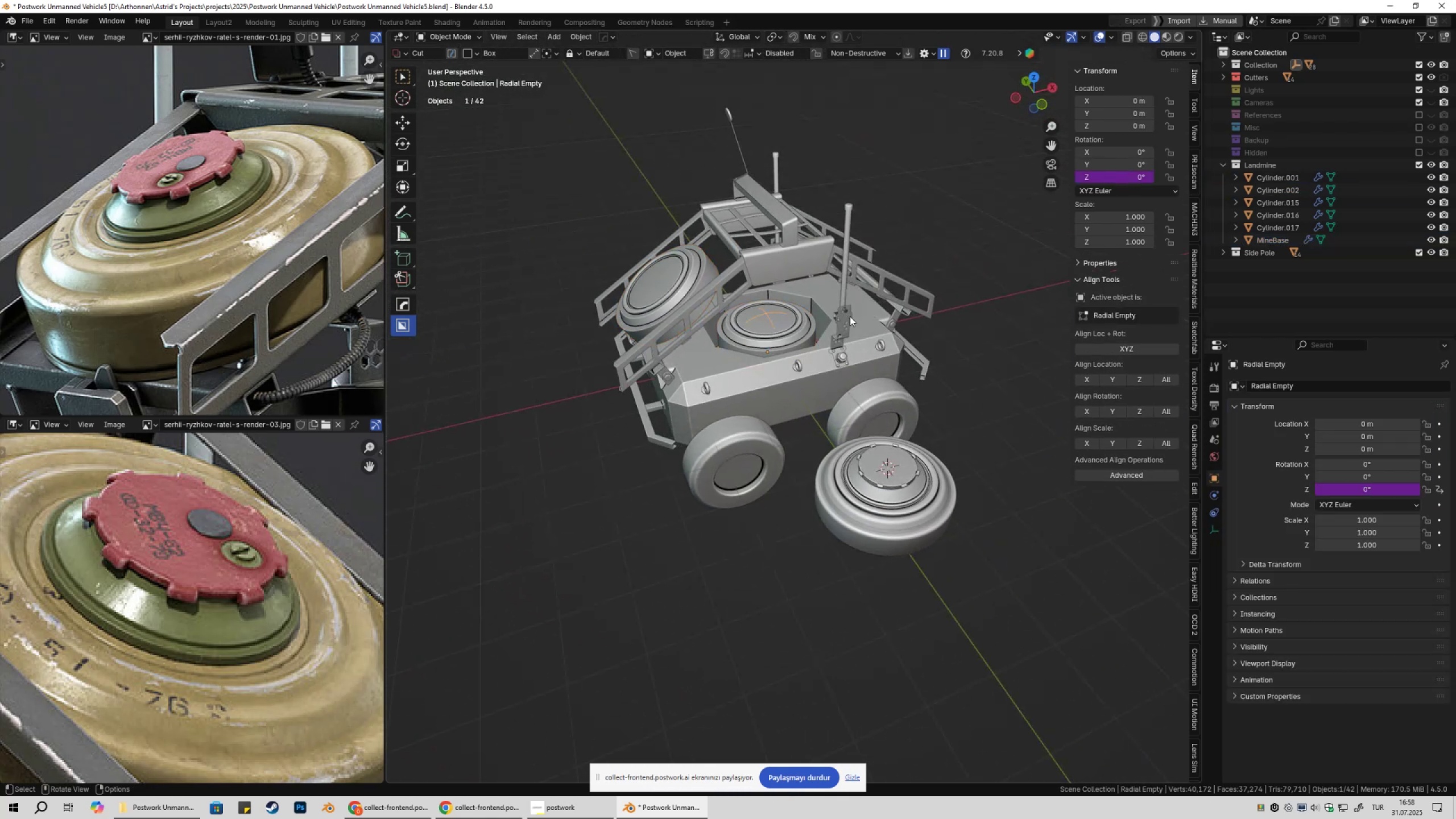 
key(X)
 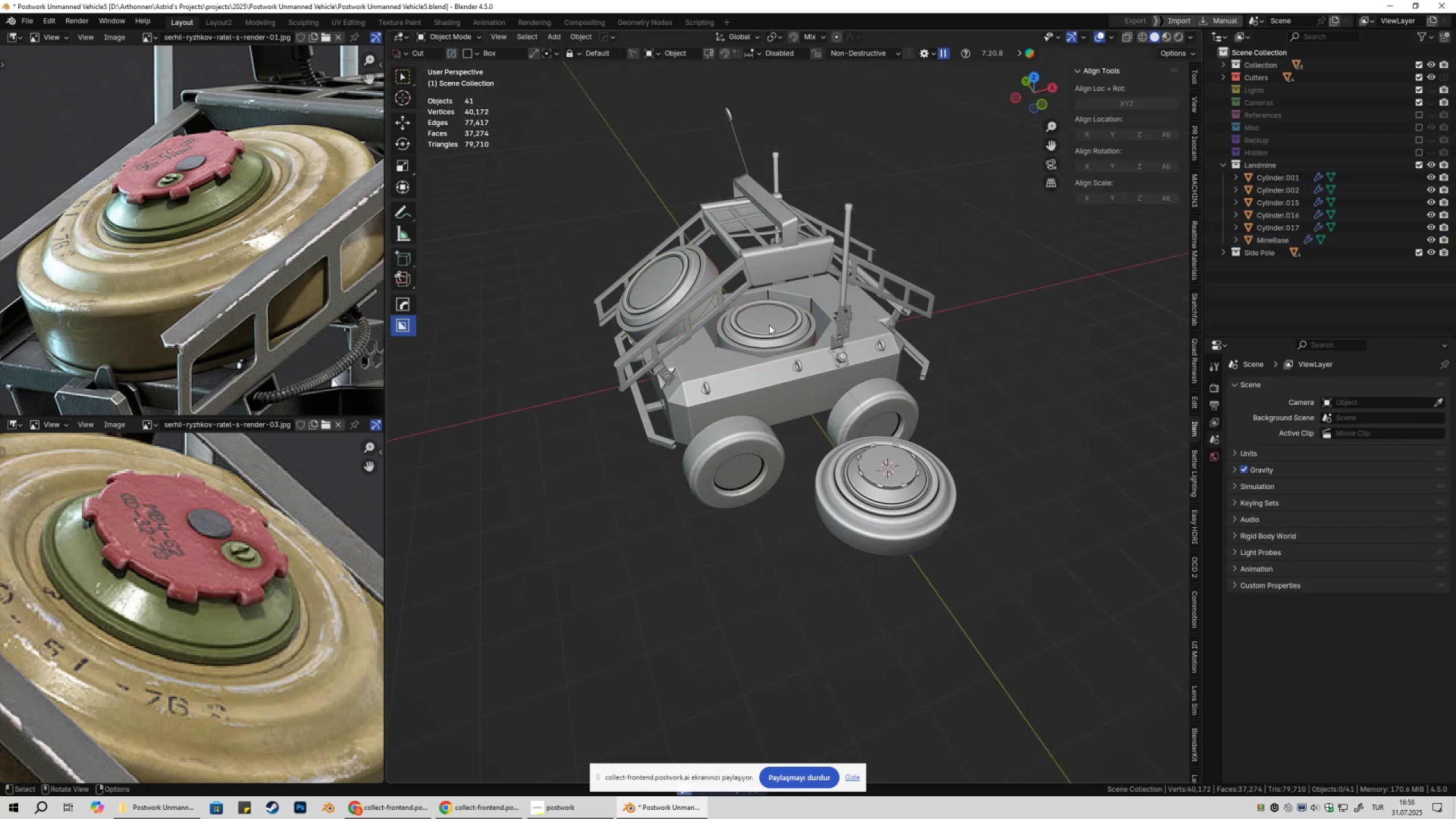 
double_click([765, 325])
 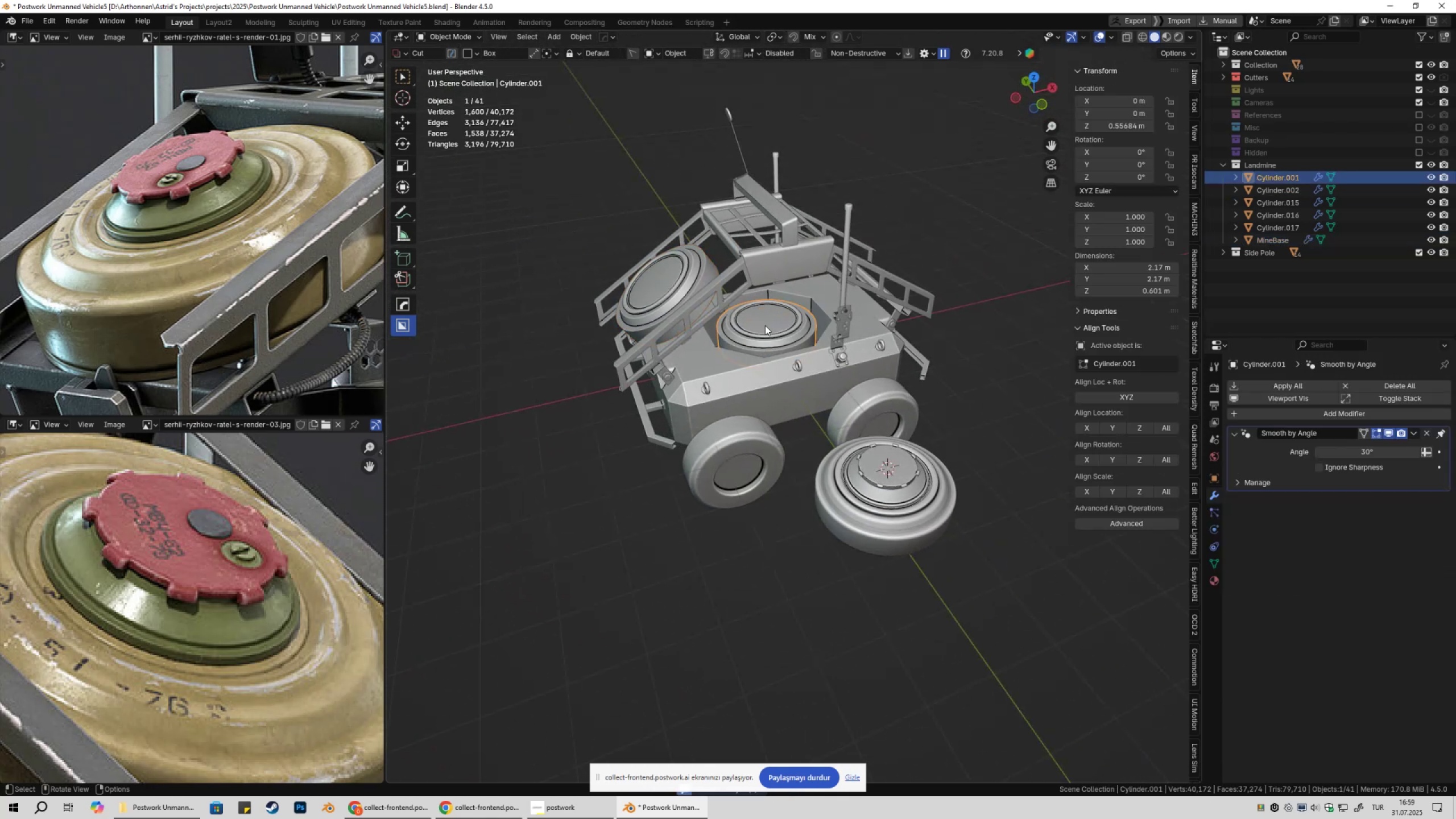 
hold_key(key=ShiftLeft, duration=0.36)
triple_click([677, 291])
 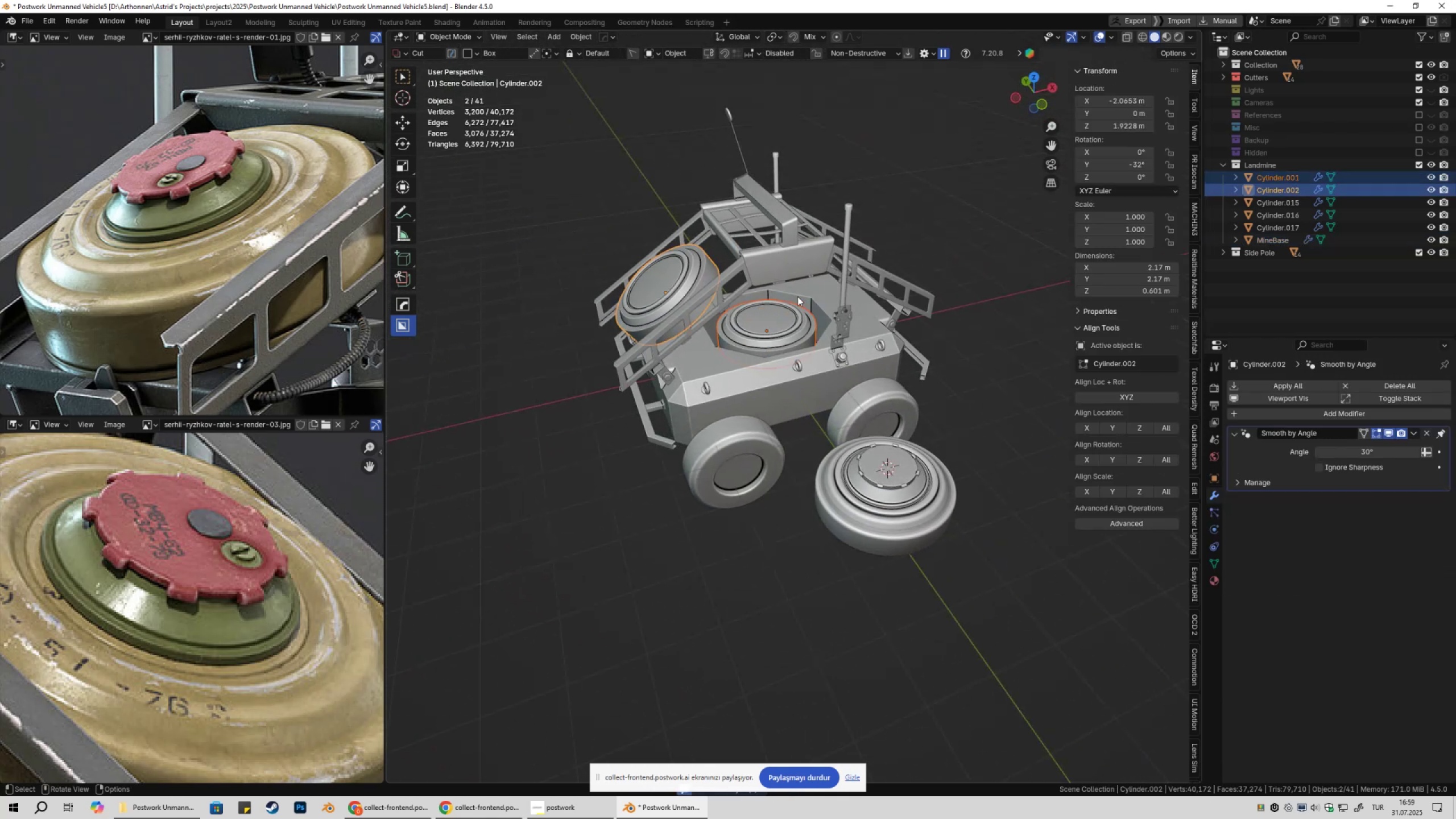 
key(X)
 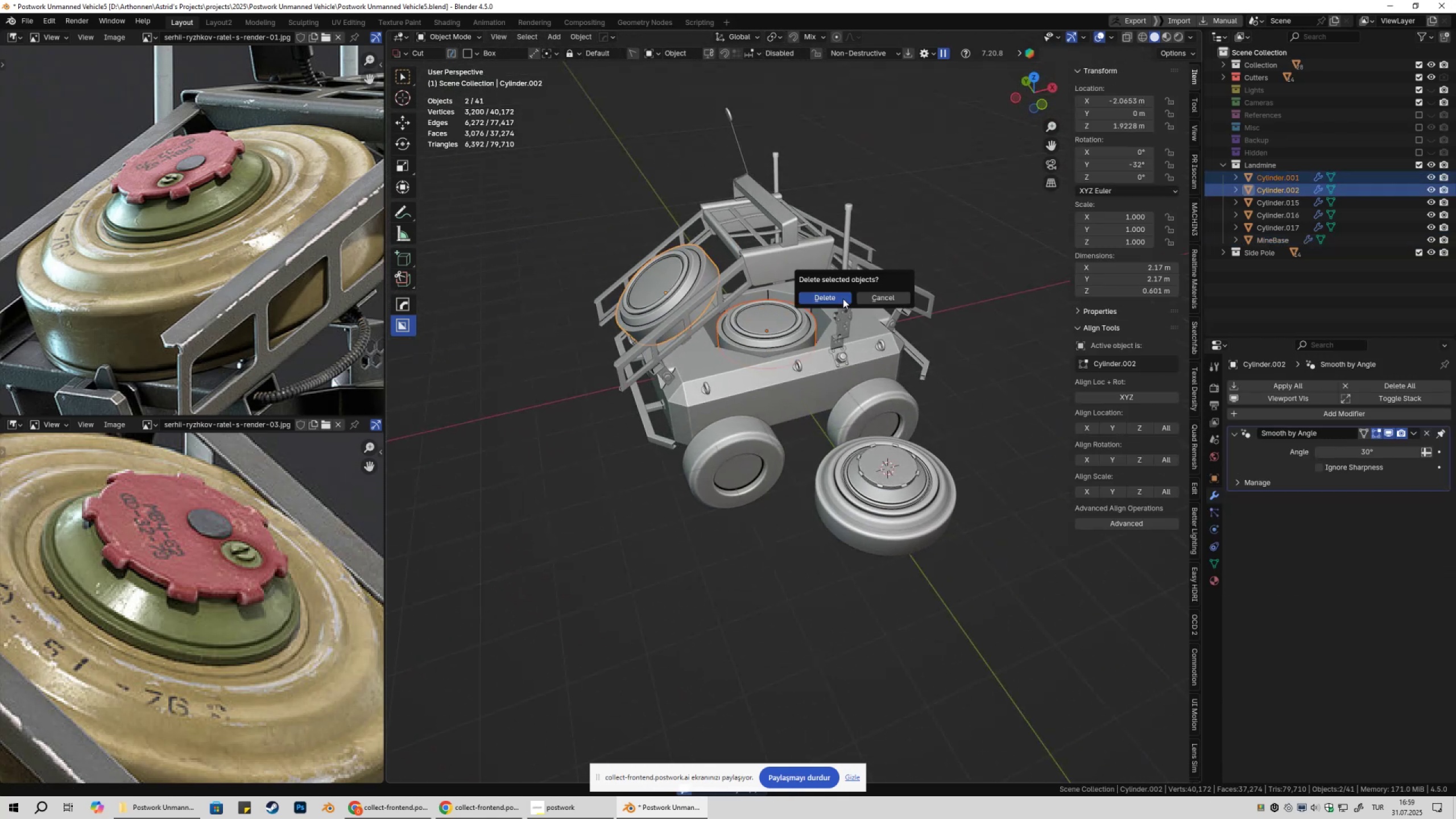 
left_click([843, 299])
 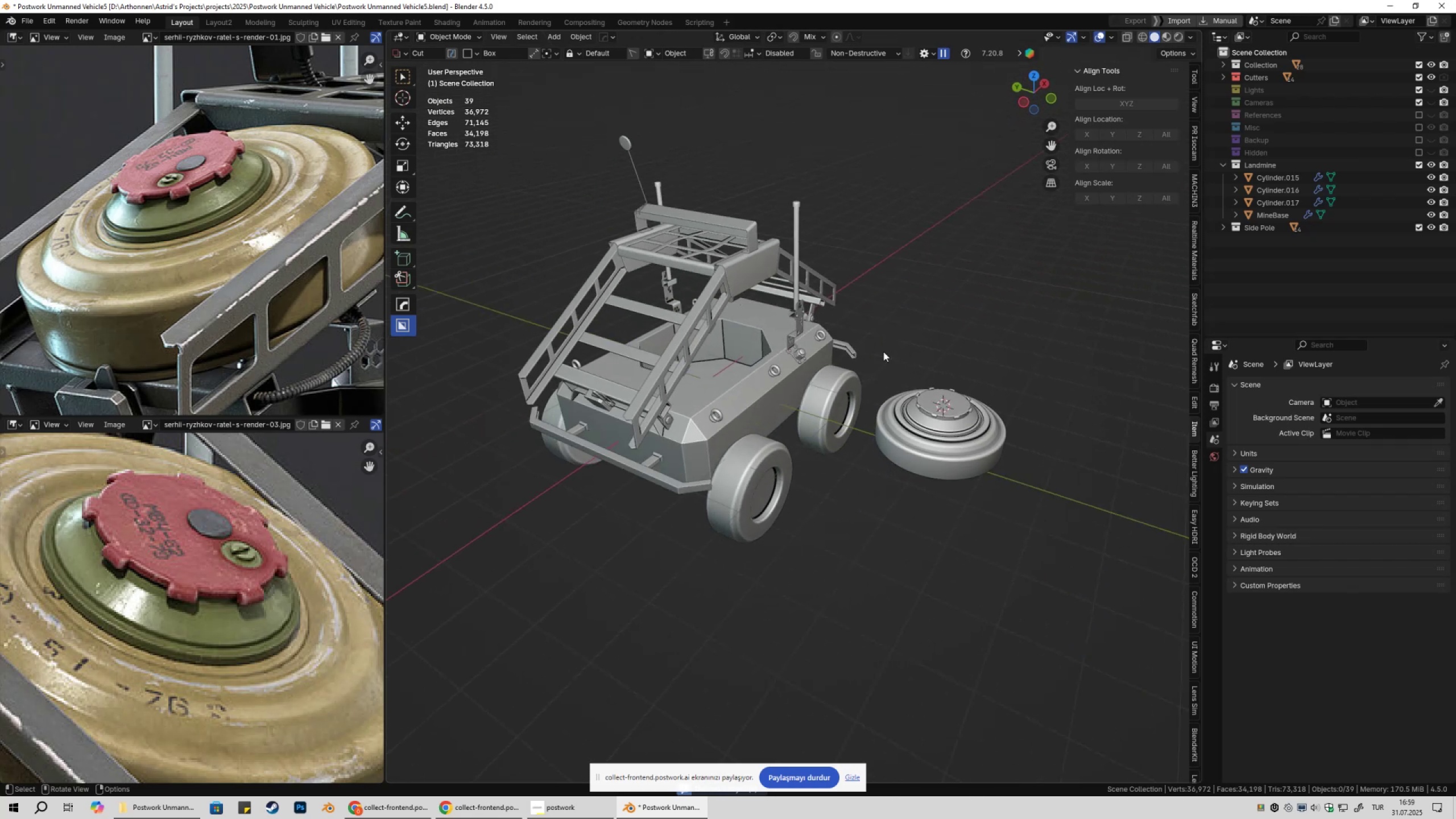 
left_click([922, 387])
 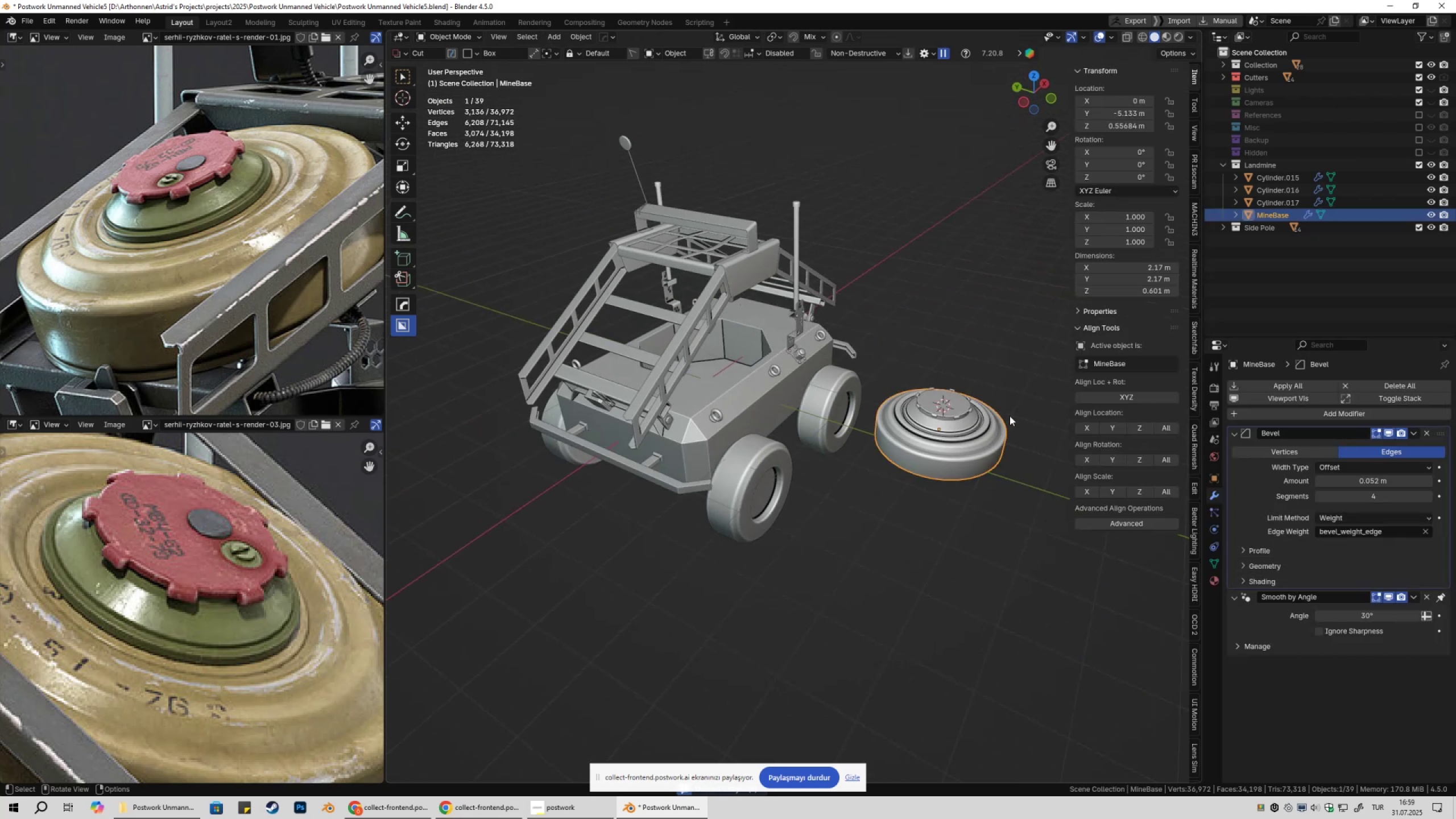 
hold_key(key=ShiftLeft, duration=0.35)
 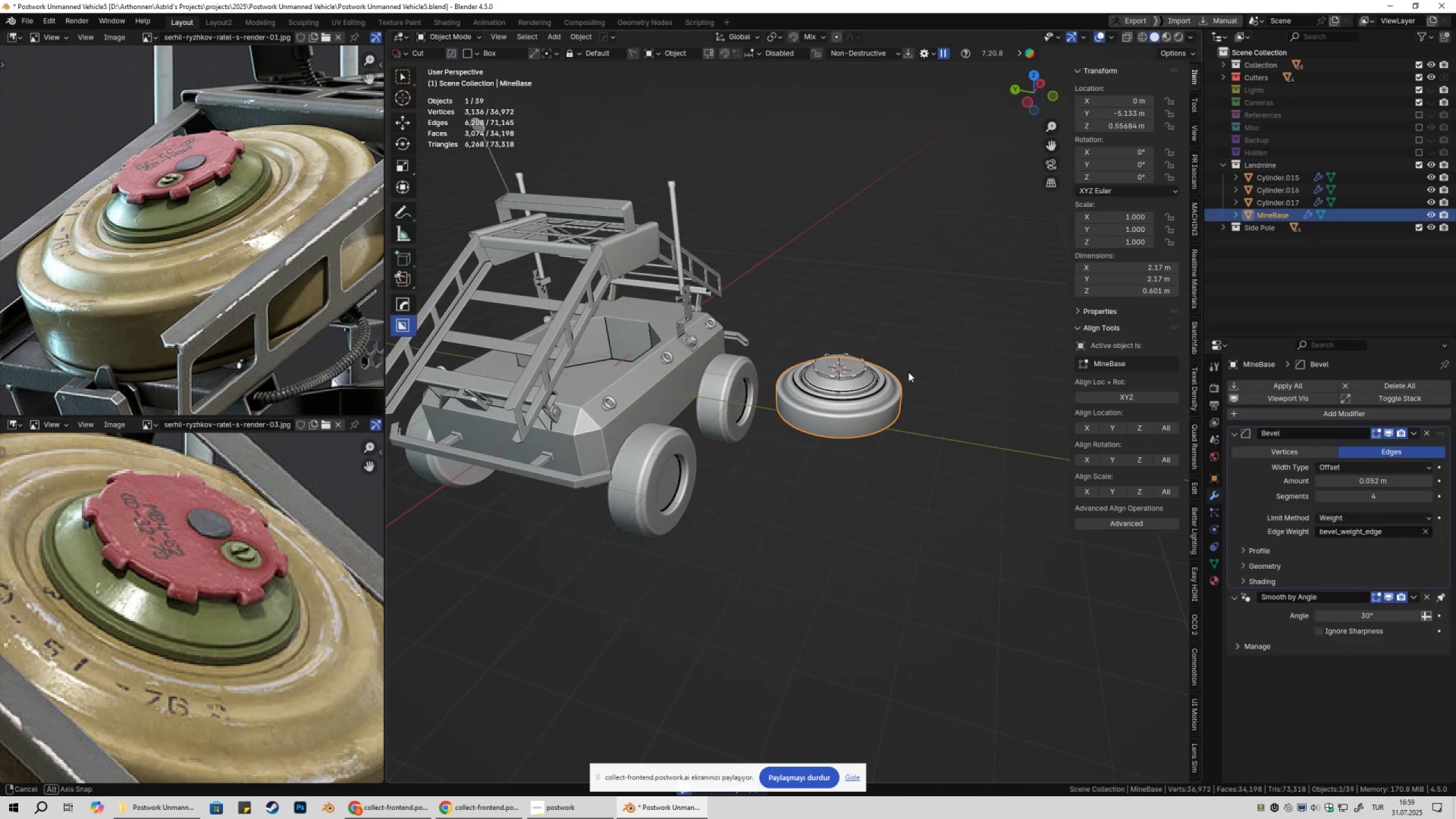 
scroll: coordinate [914, 373], scroll_direction: up, amount: 3.0
 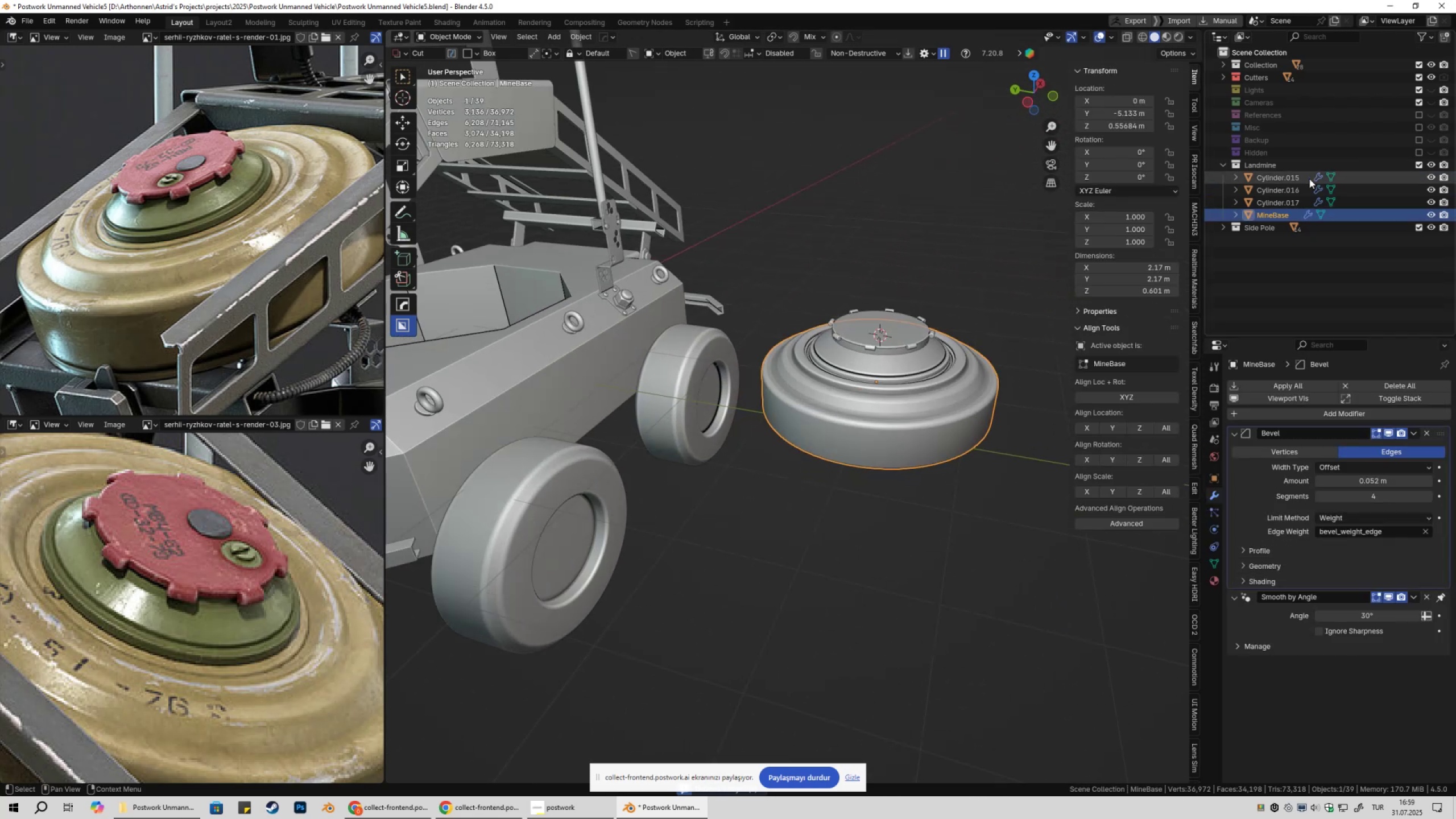 
left_click([1290, 178])
 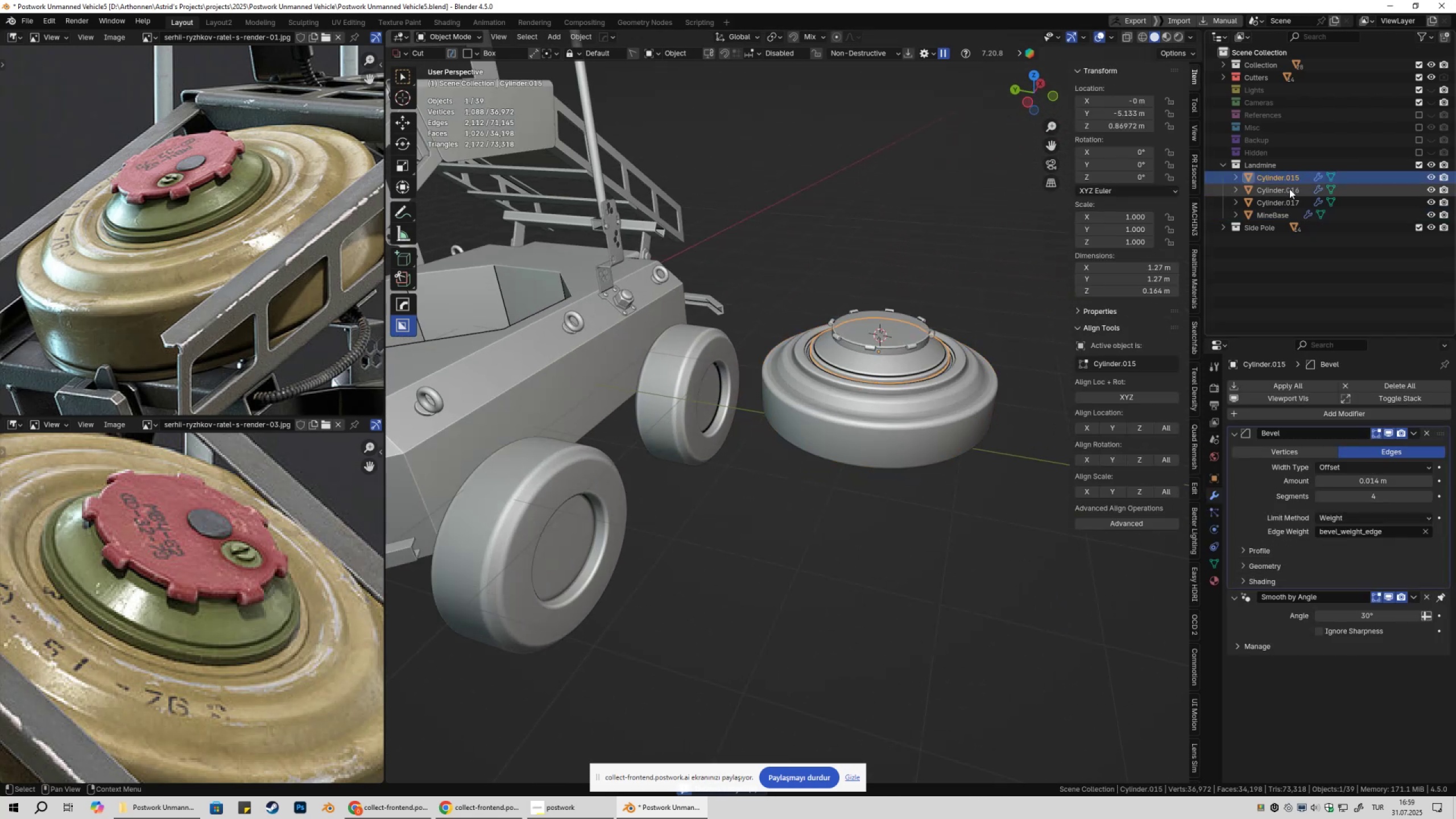 
double_click([1289, 189])
 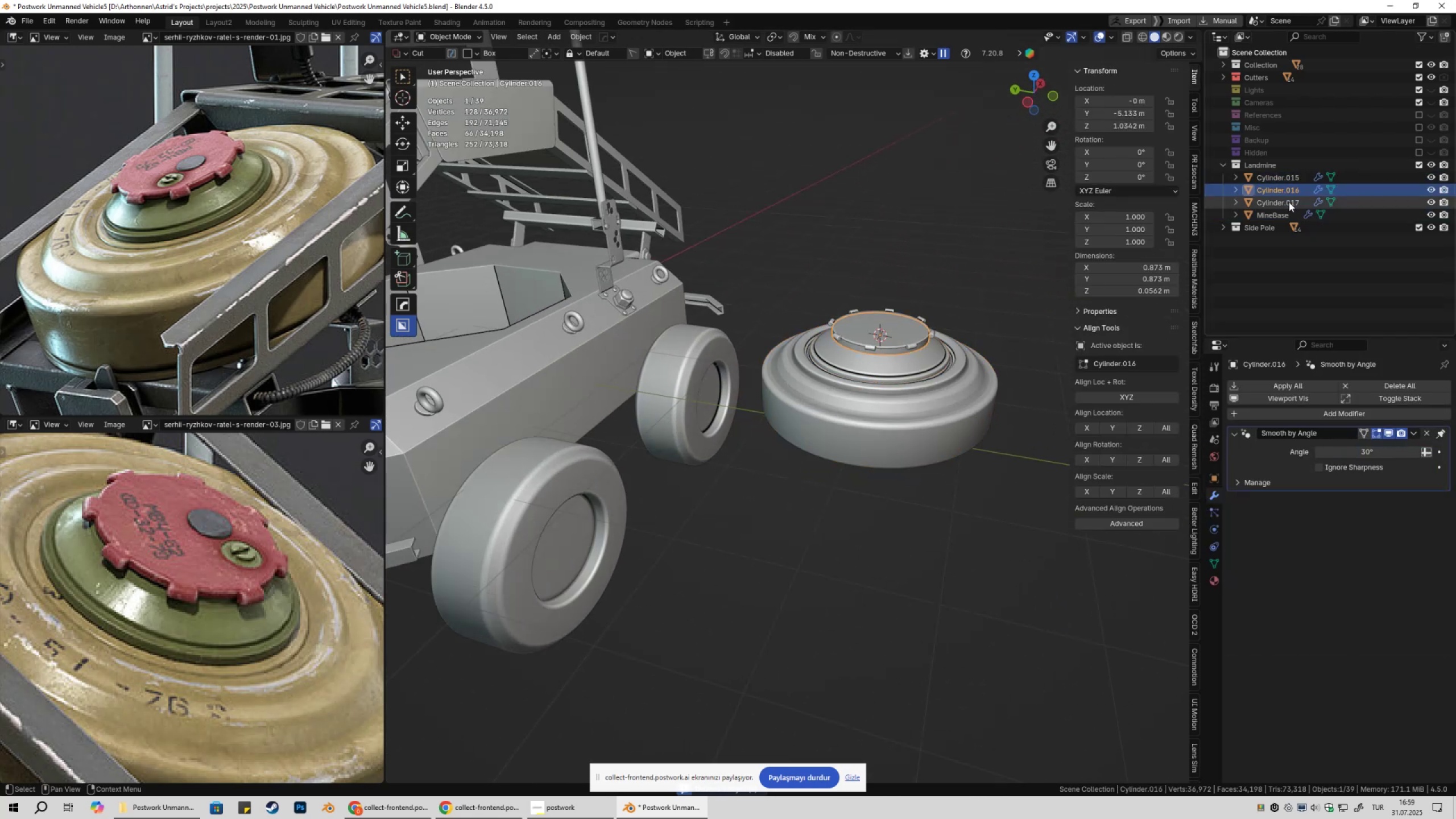 
left_click([1289, 202])
 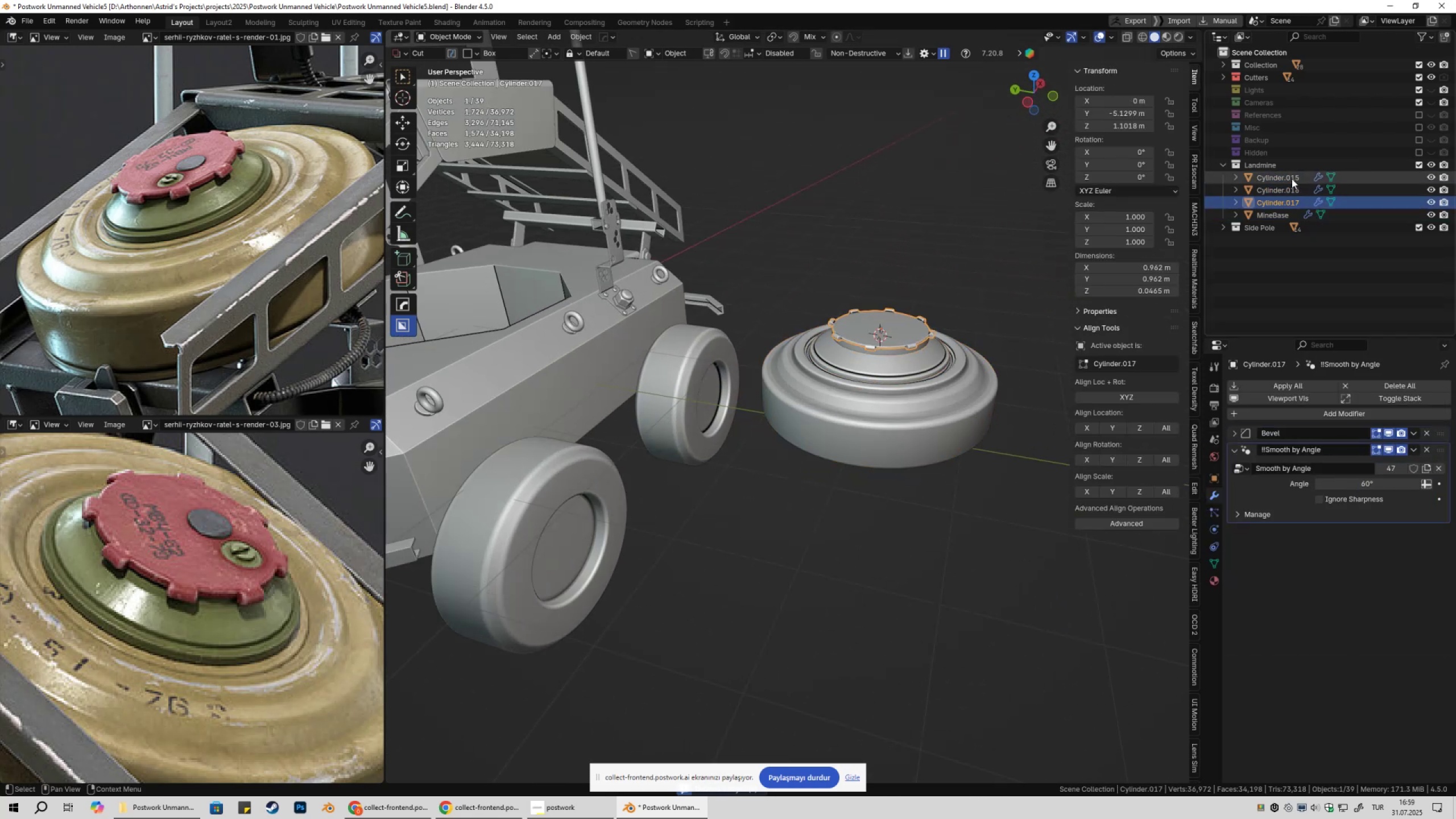 
left_click([1292, 179])
 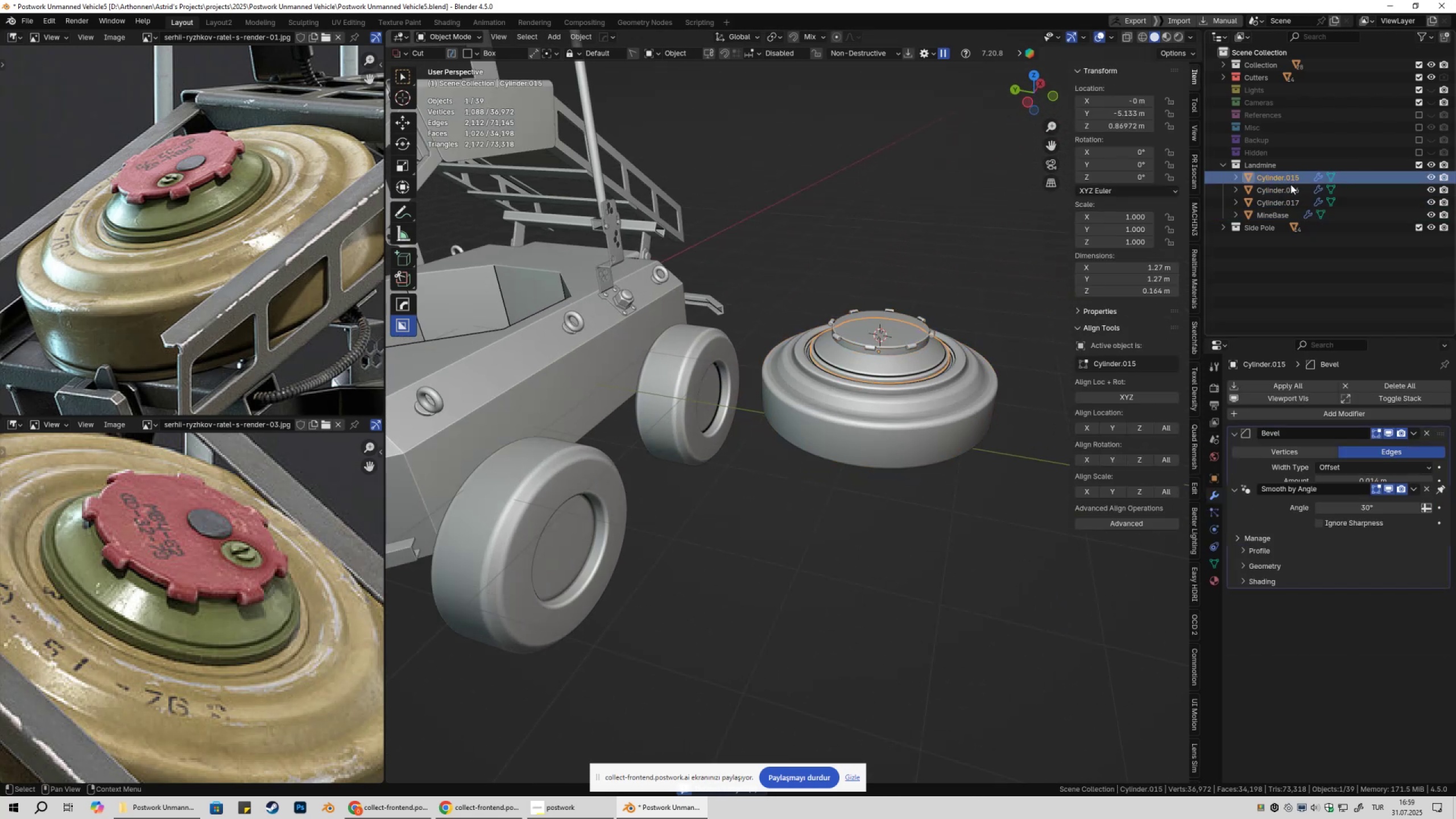 
hold_key(key=ControlLeft, duration=0.81)
 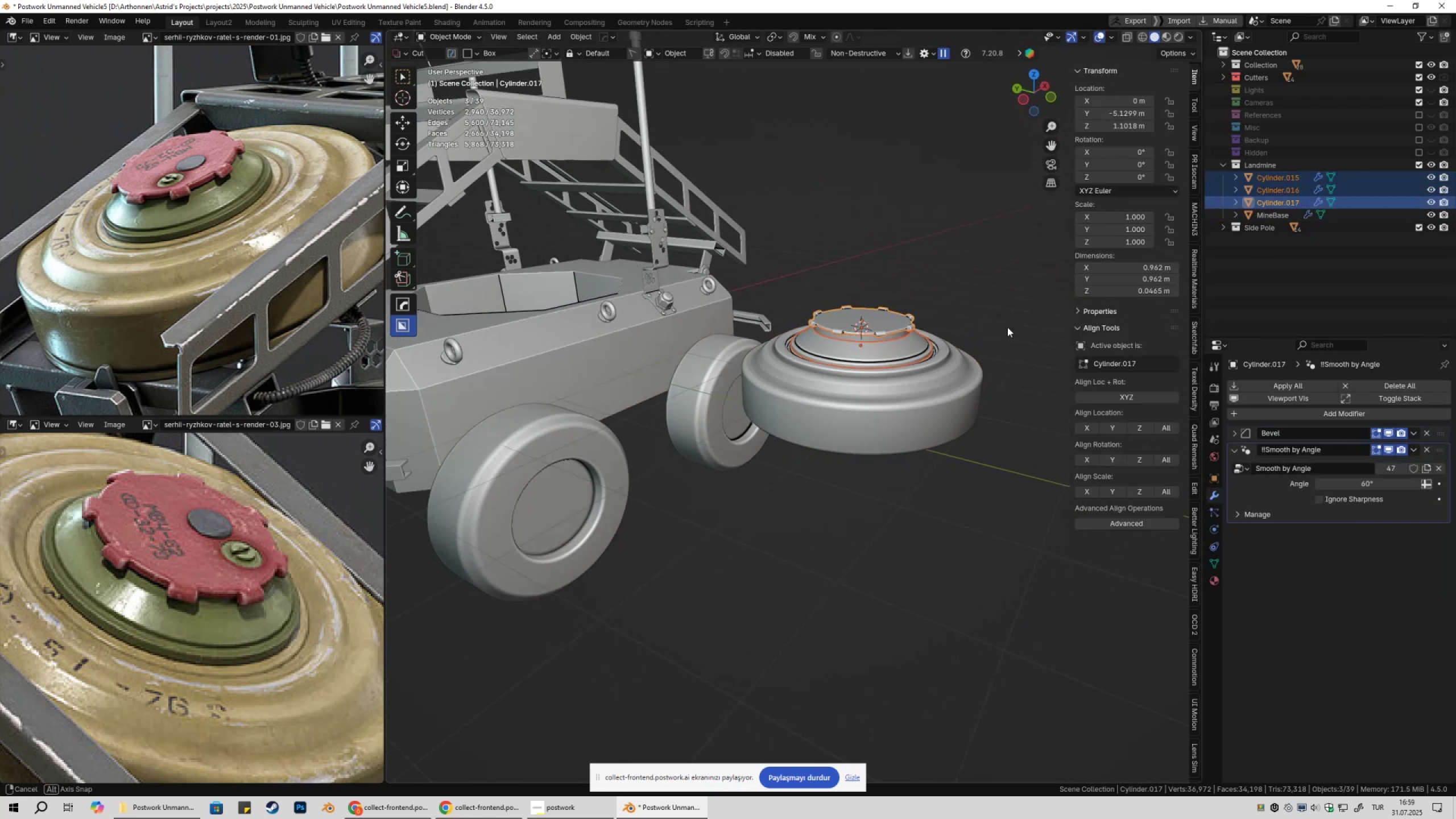 
hold_key(key=ShiftLeft, duration=0.34)
 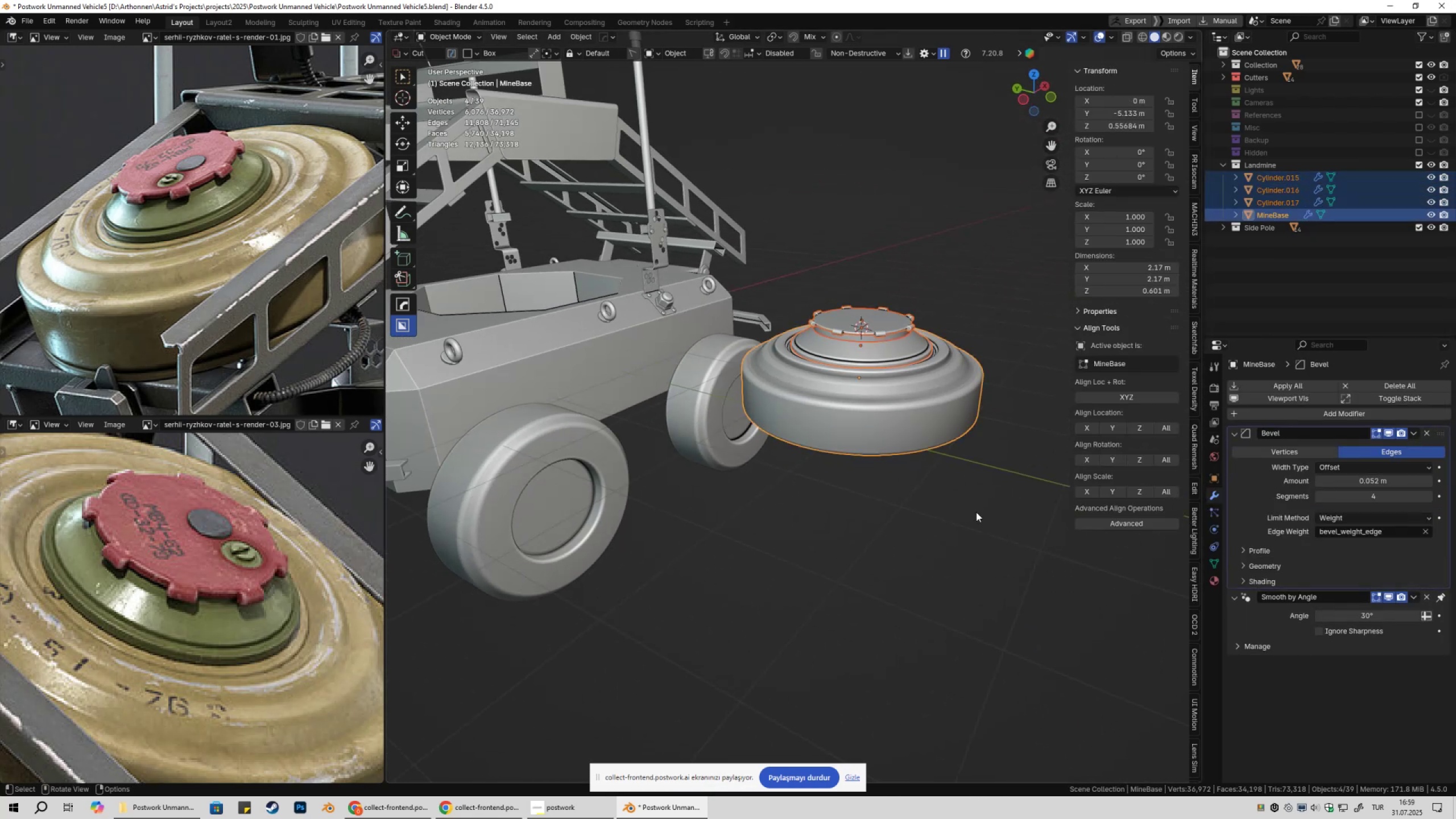 
 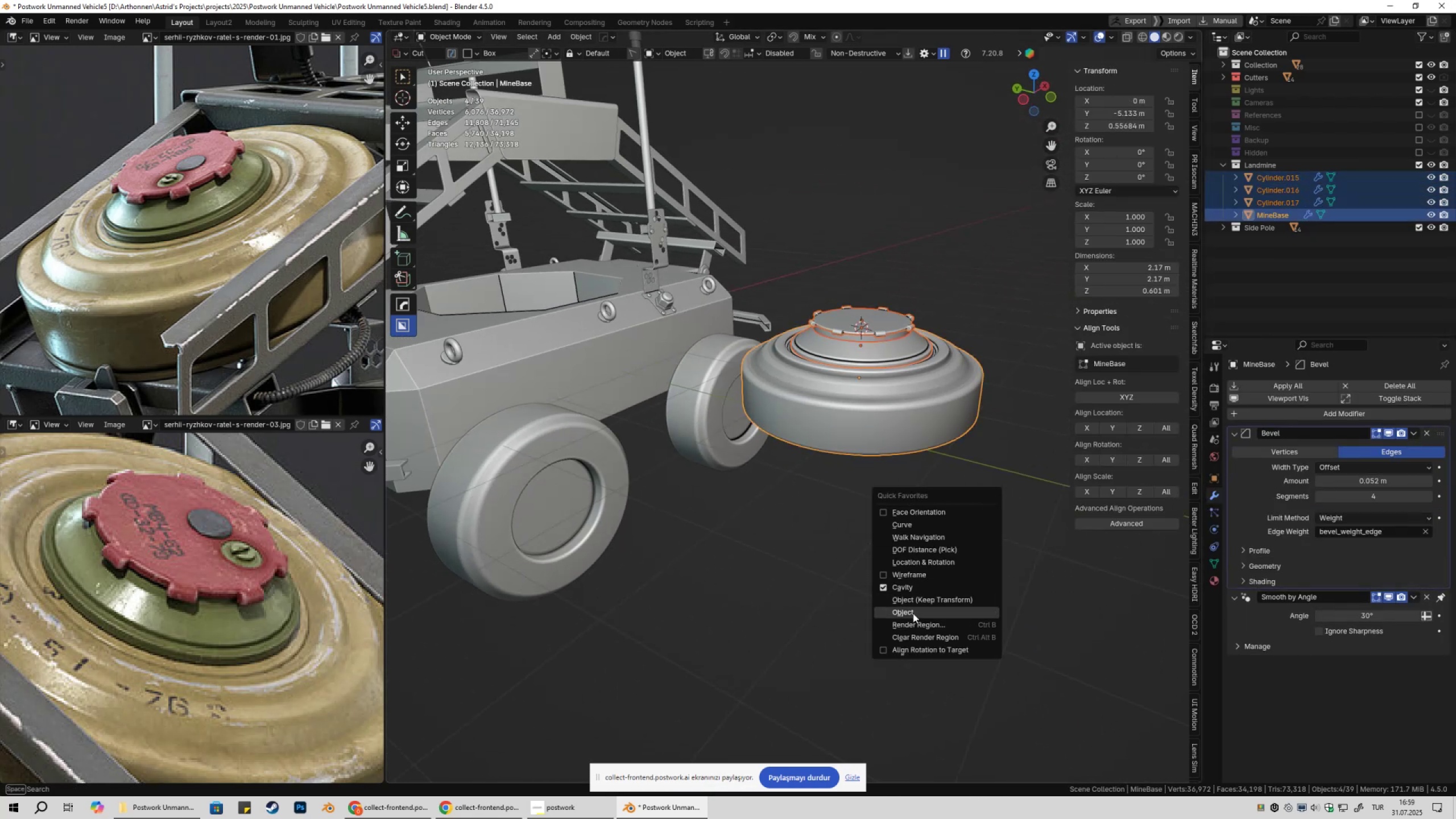 
double_click([947, 510])
 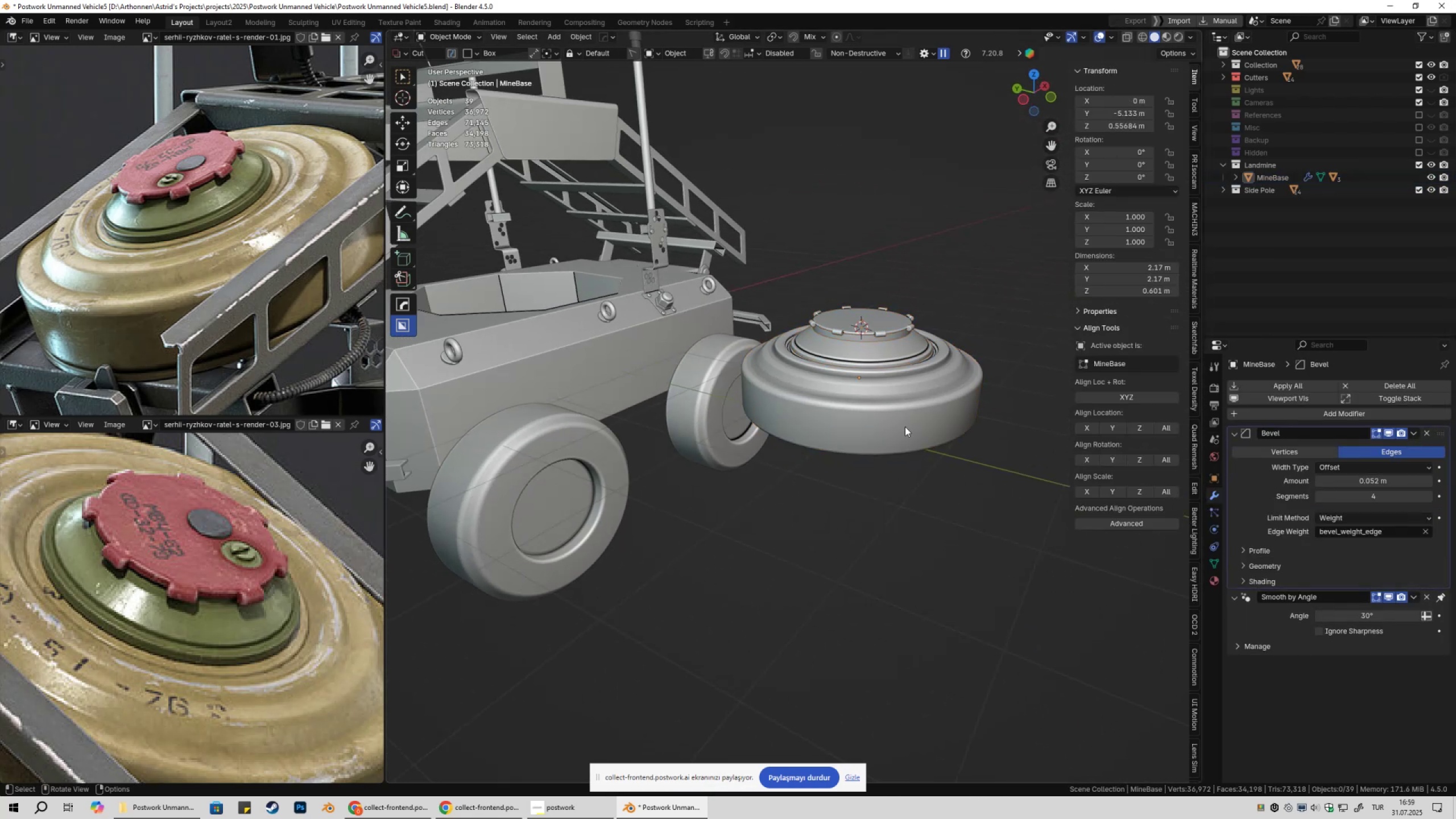 
triple_click([905, 427])
 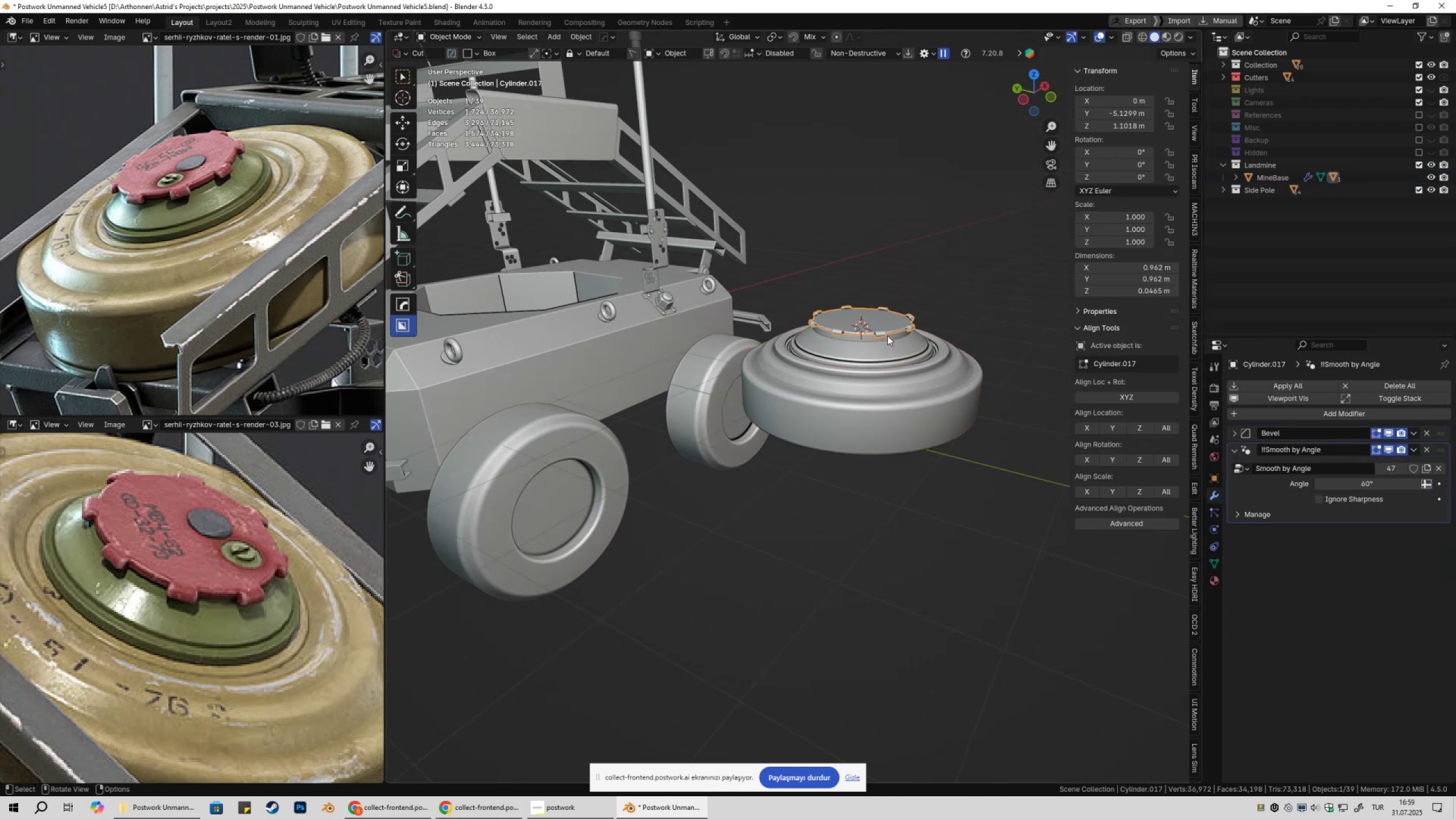 
triple_click([878, 346])
 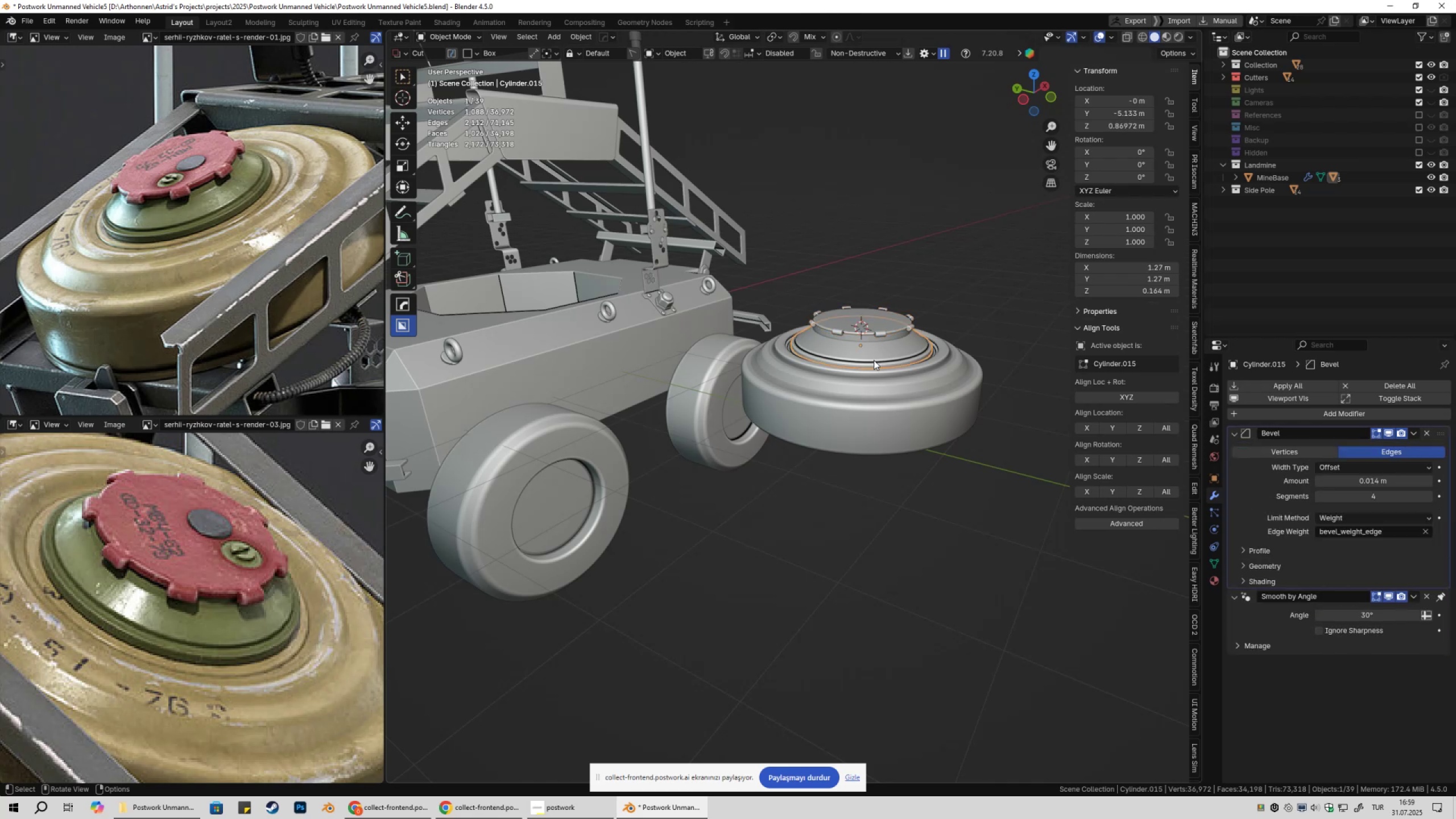 
triple_click([874, 360])
 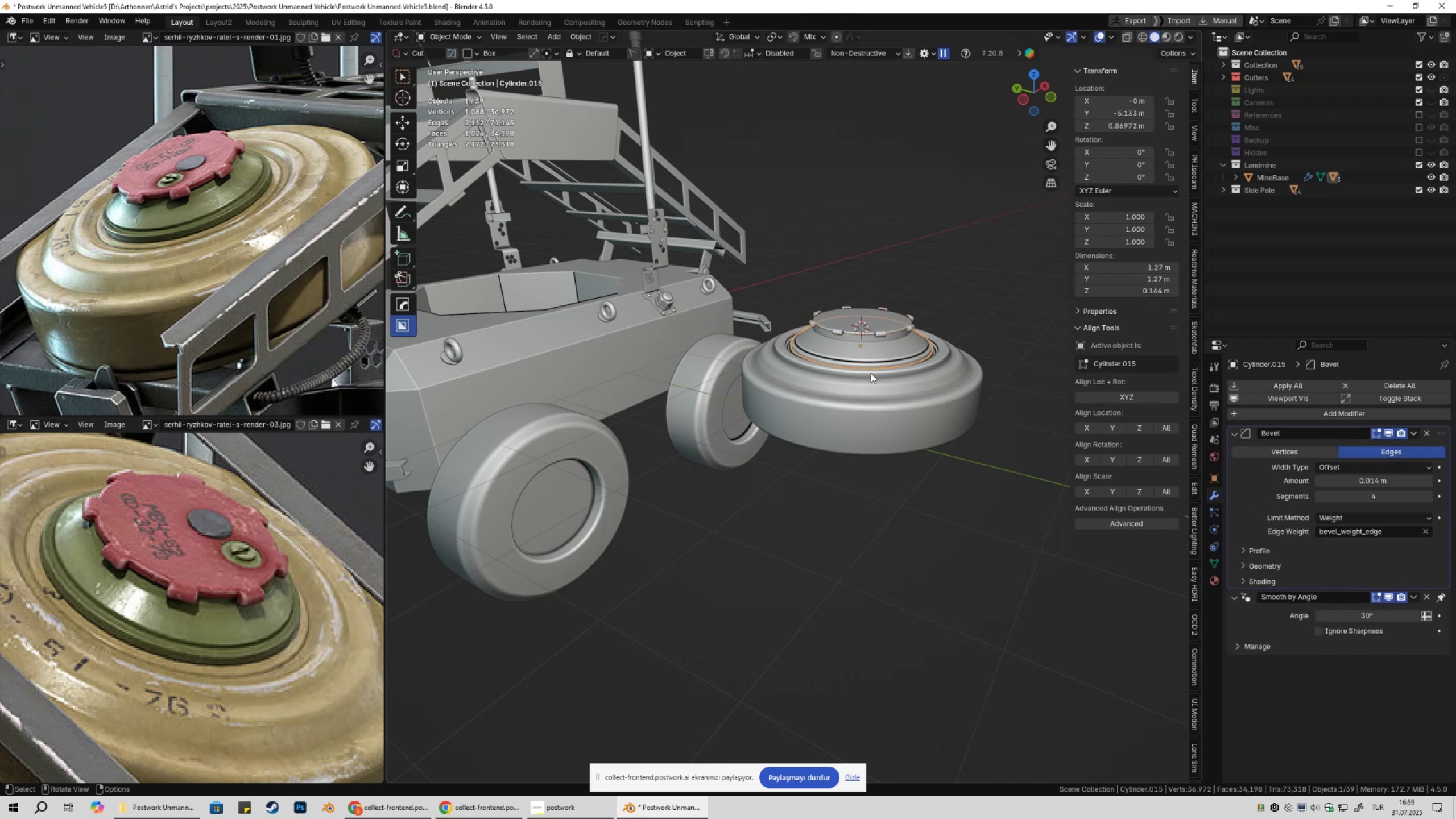 
triple_click([871, 373])
 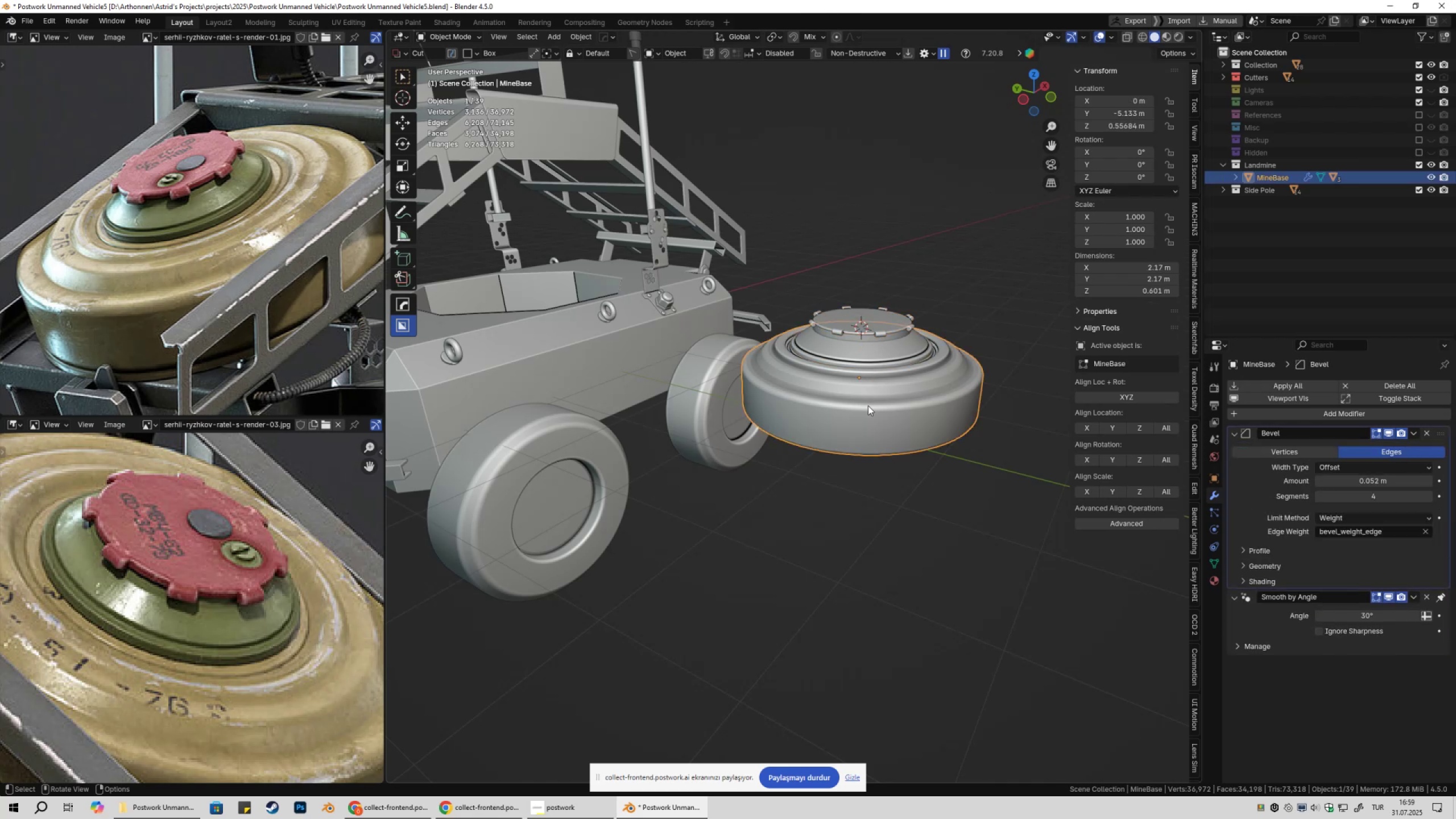 
triple_click([868, 406])
 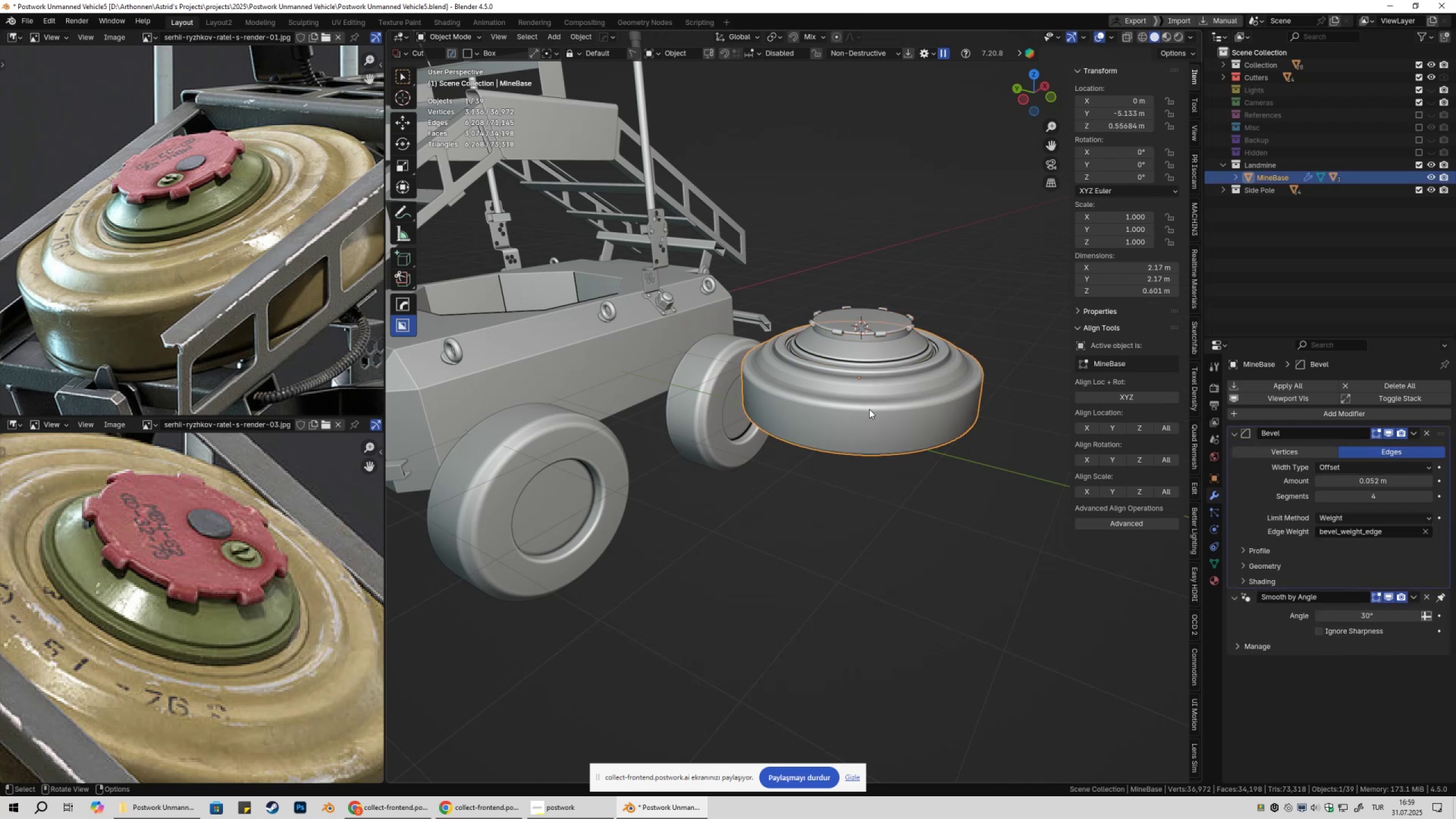 
scroll: coordinate [872, 435], scroll_direction: down, amount: 3.0
 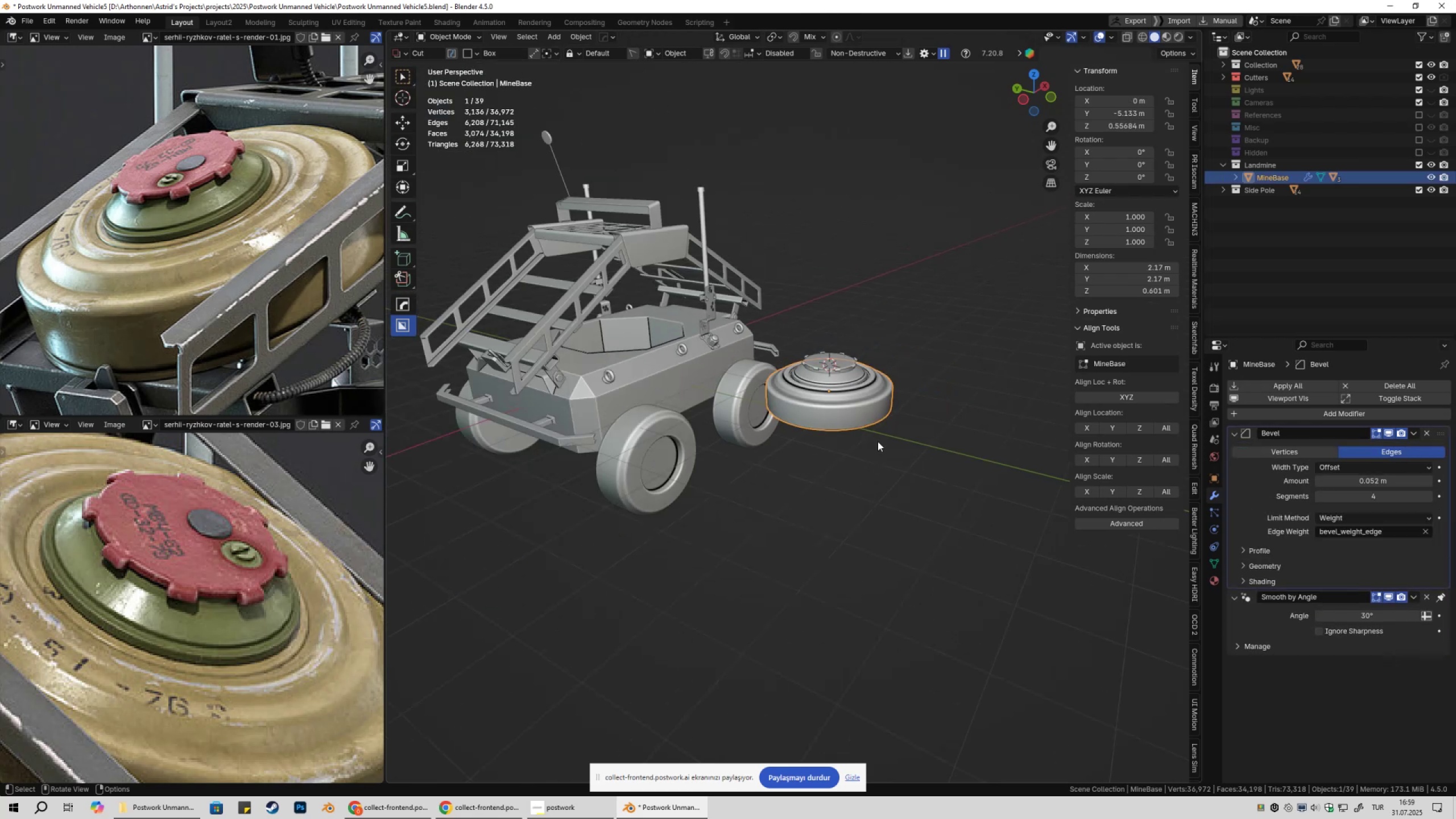 
key(Shift+ShiftLeft)
 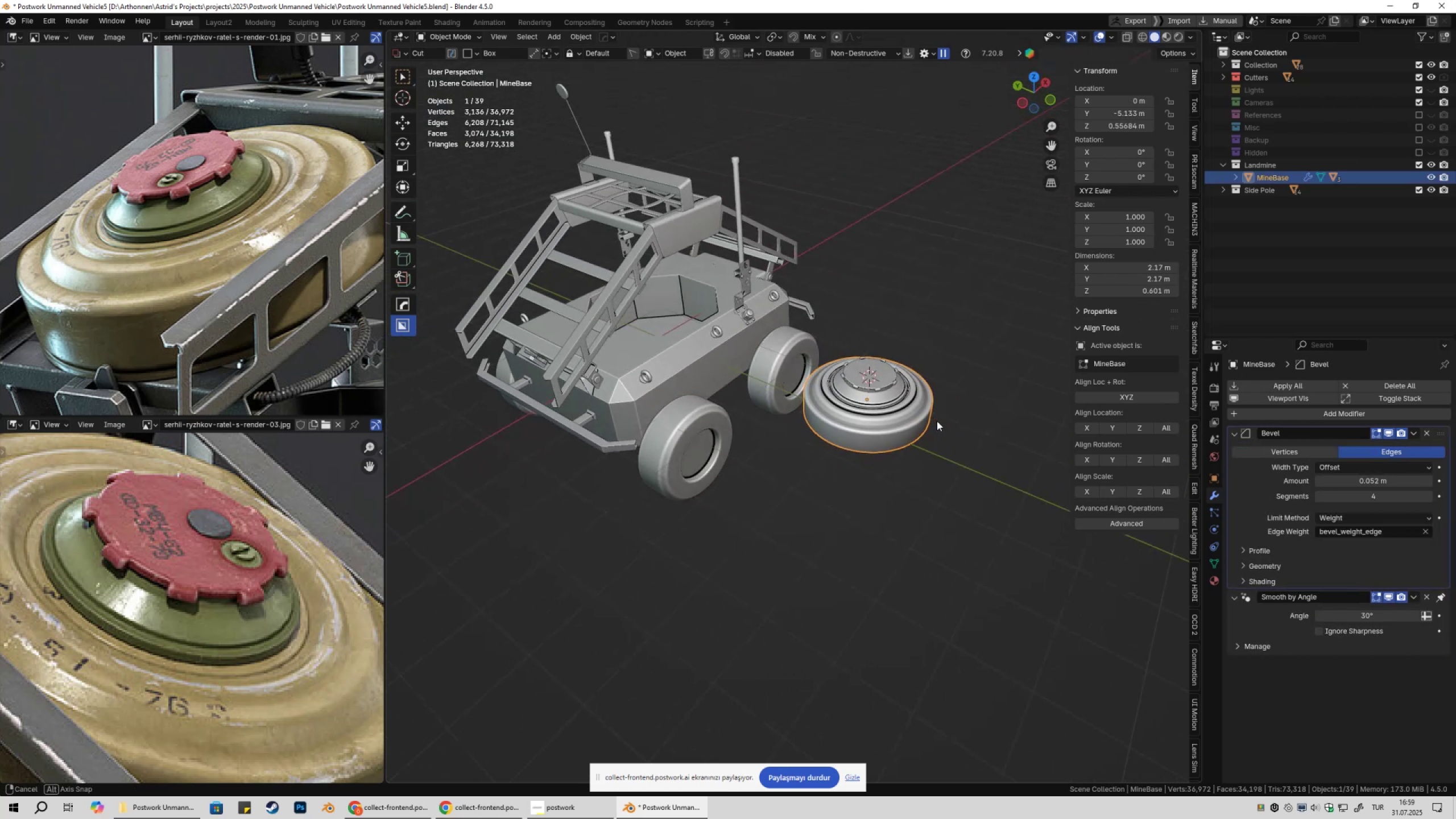 
left_click_drag(start_coordinate=[1131, 113], to_coordinate=[1131, 605])
 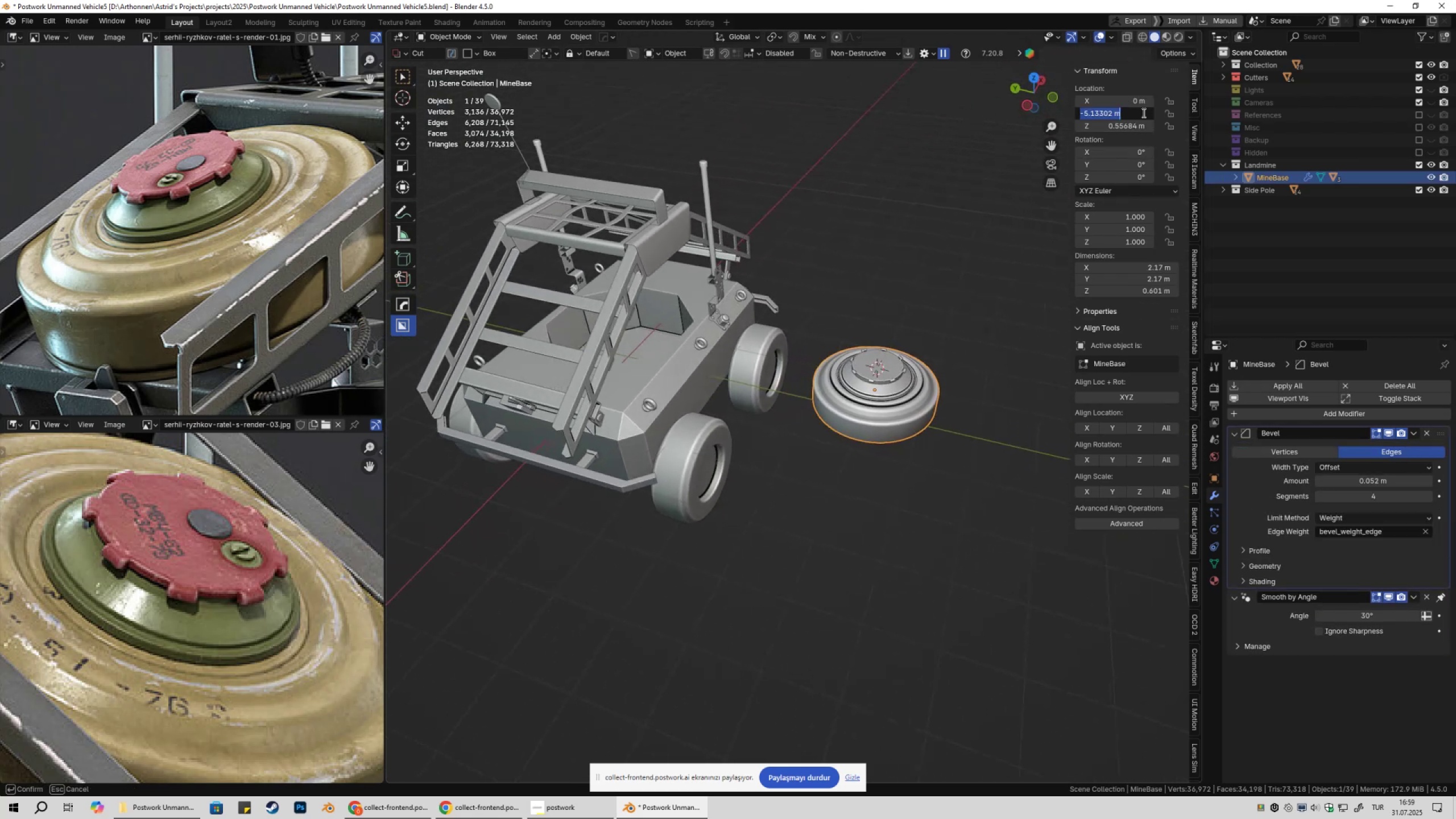 
key(Numpad0)
 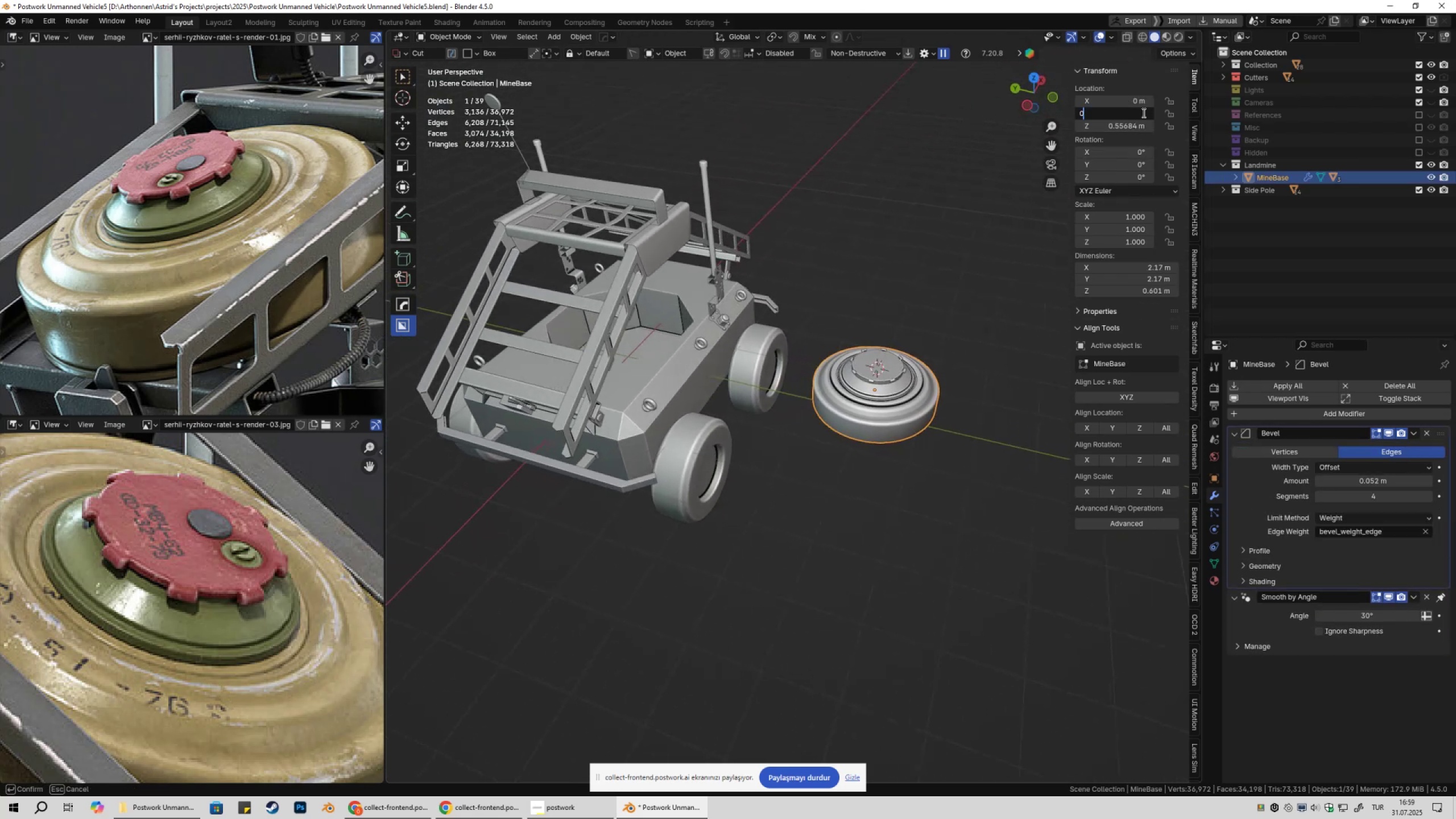 
key(NumpadEnter)
 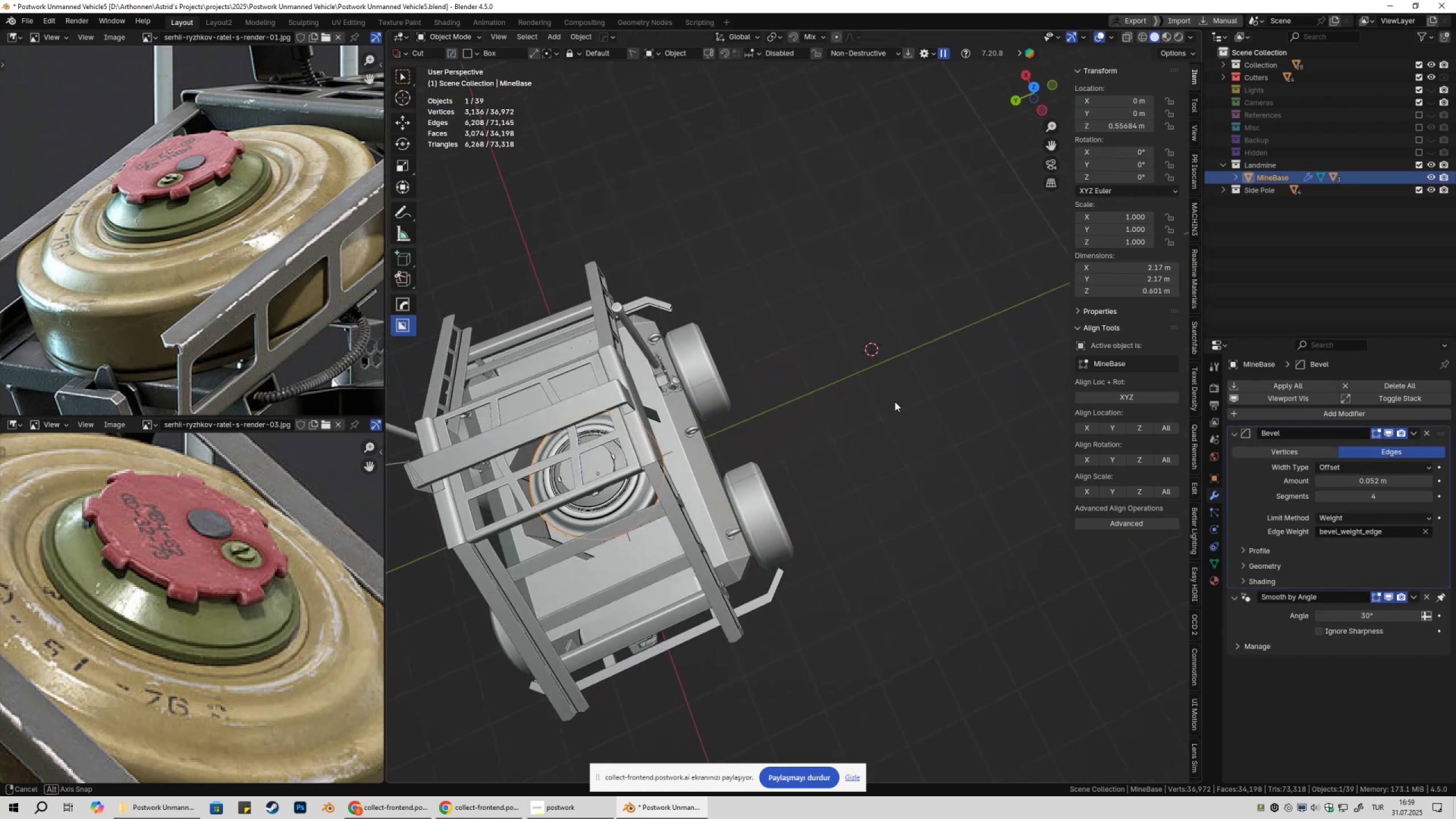 
key(Shift+ShiftLeft)
 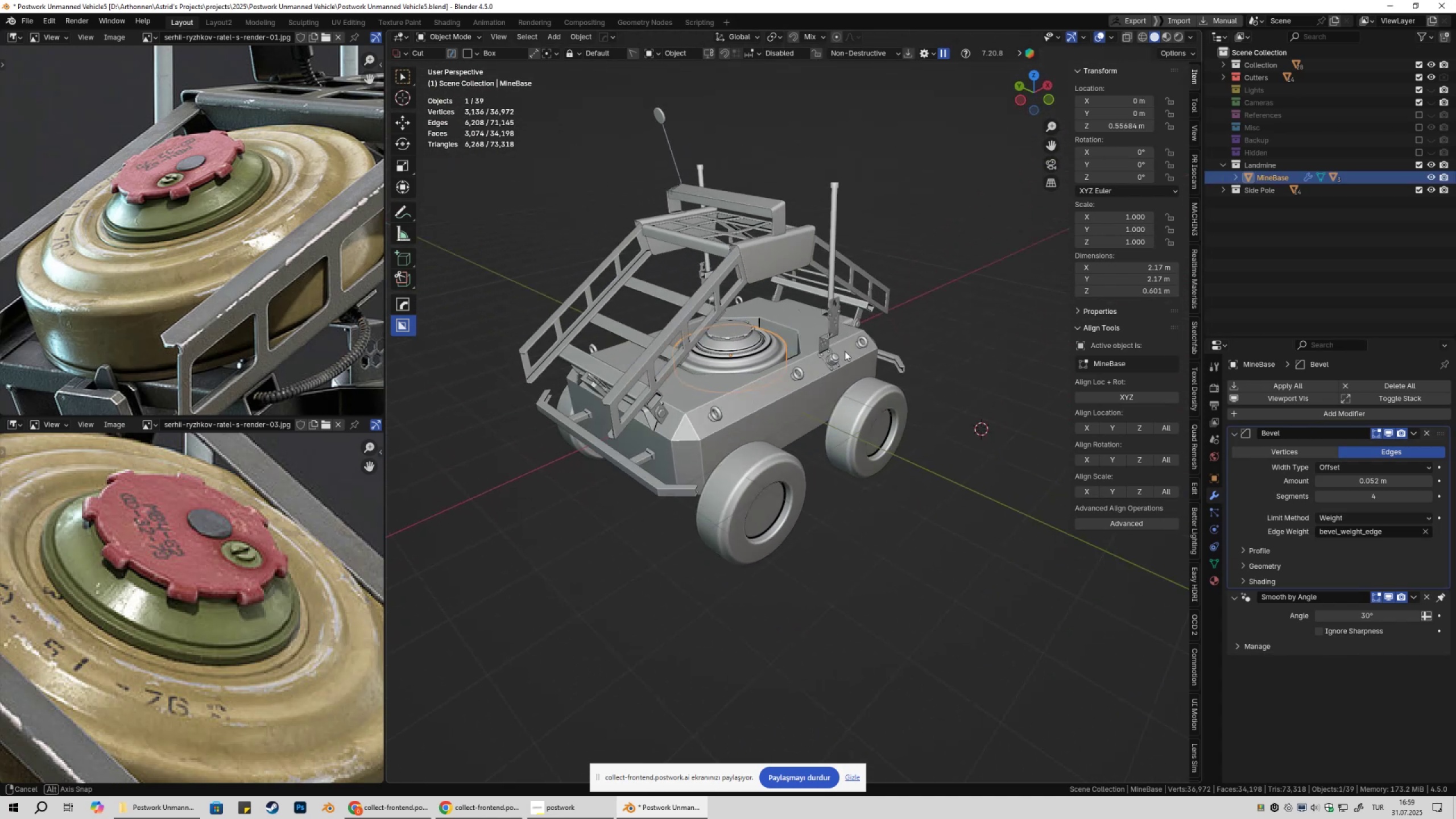 
wait(7.37)
 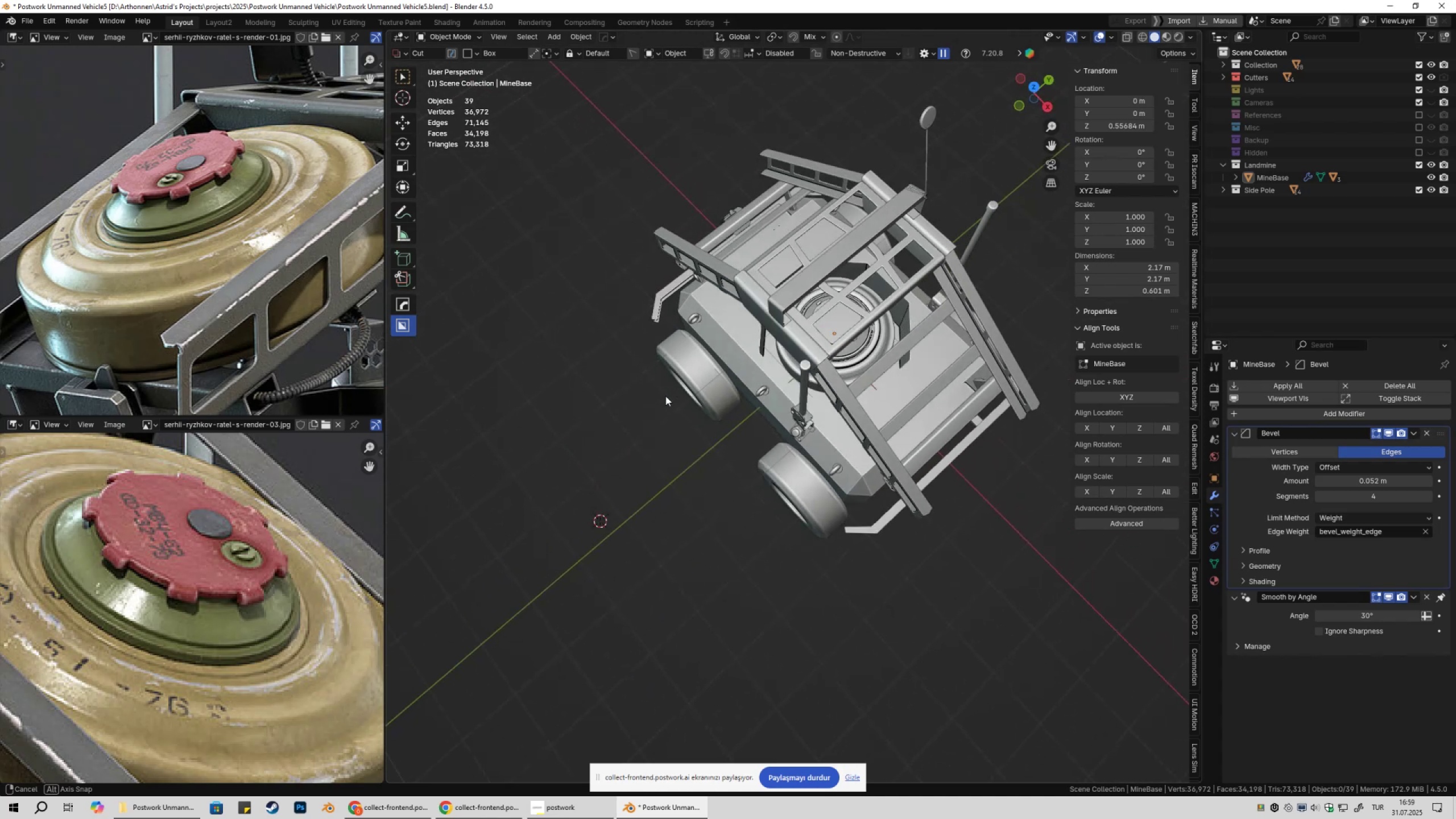 
left_click([1226, 165])
 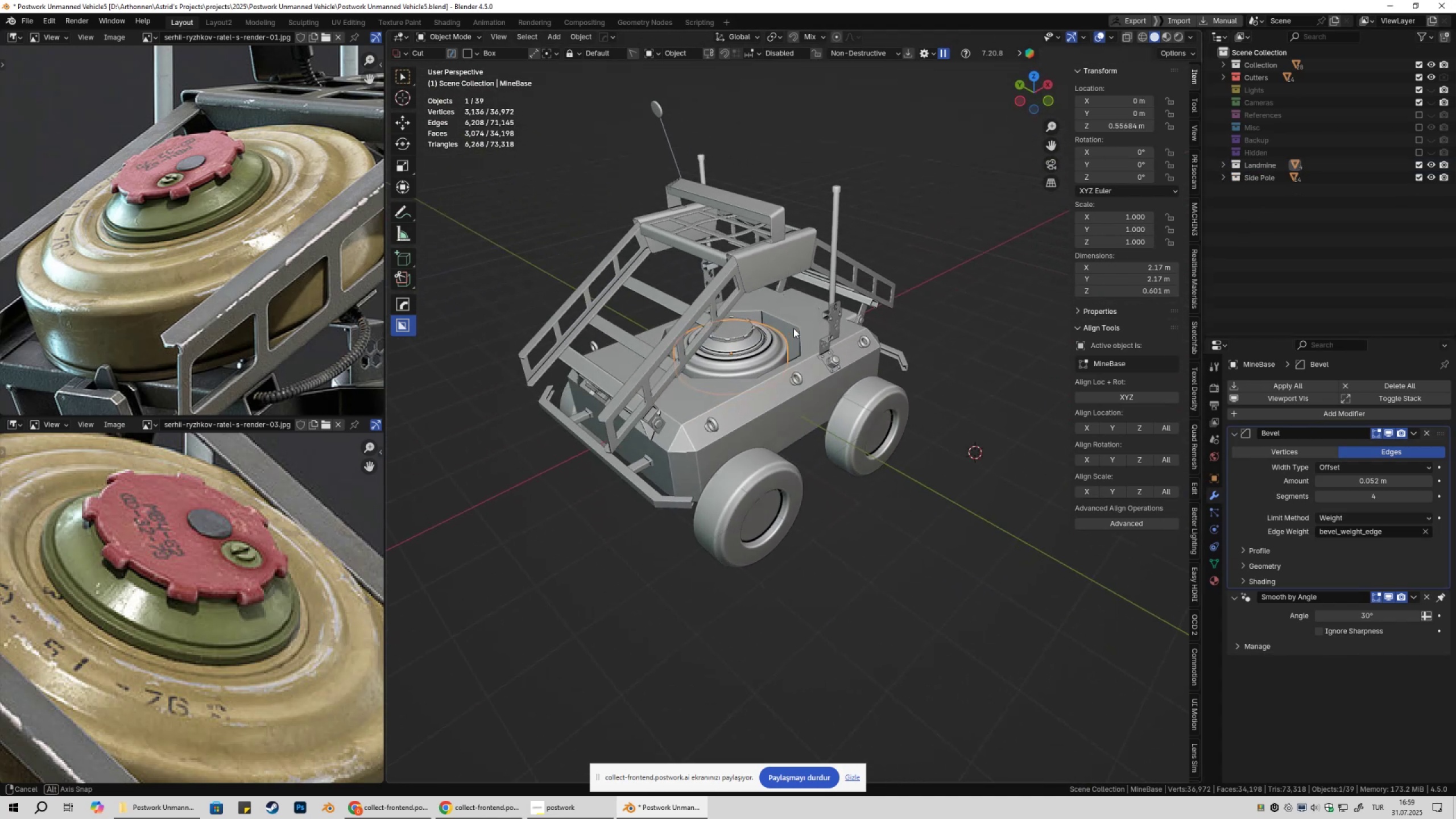 
hold_key(key=ShiftLeft, duration=0.34)
 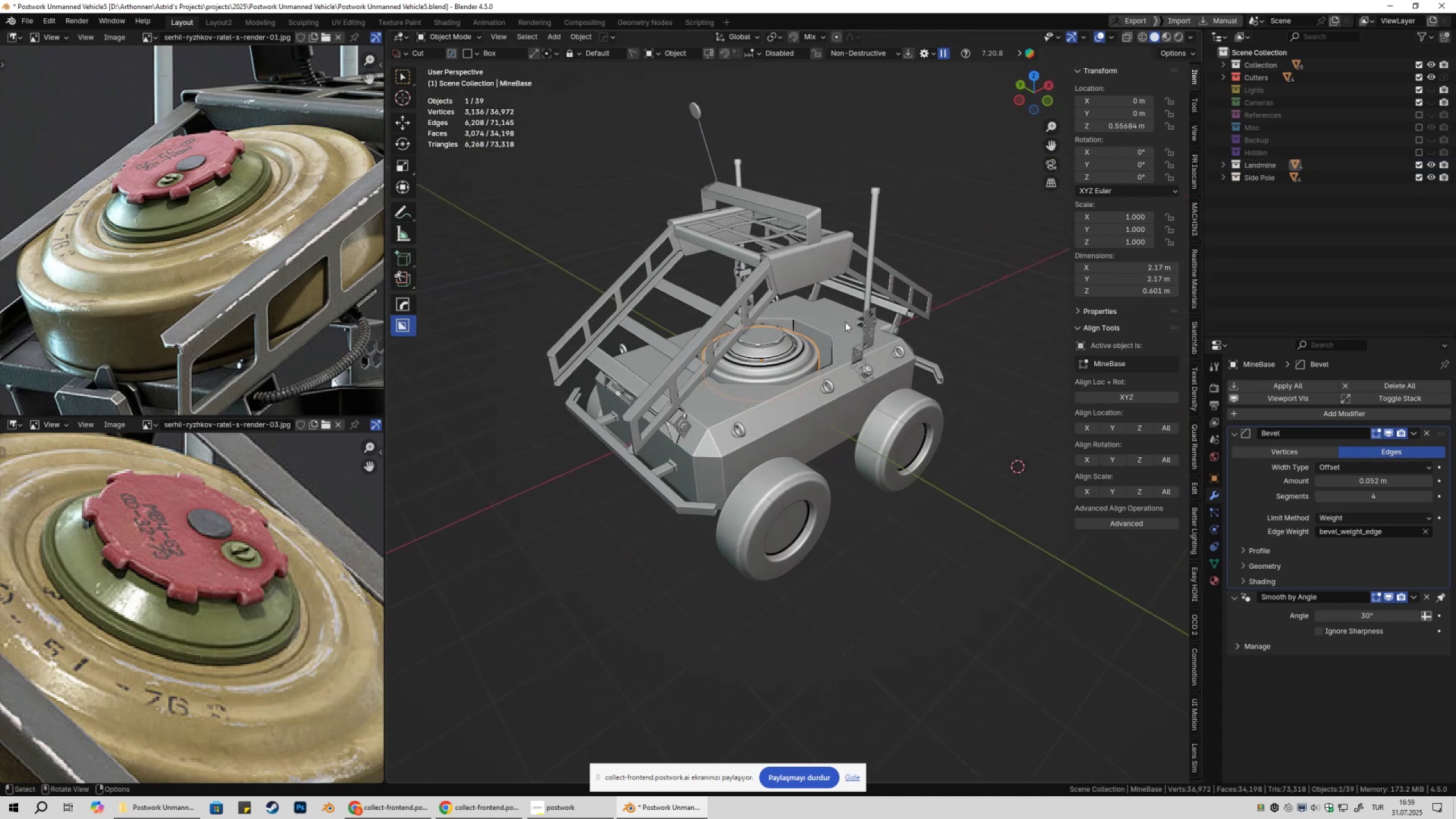 
hold_key(key=ShiftLeft, duration=0.67)
 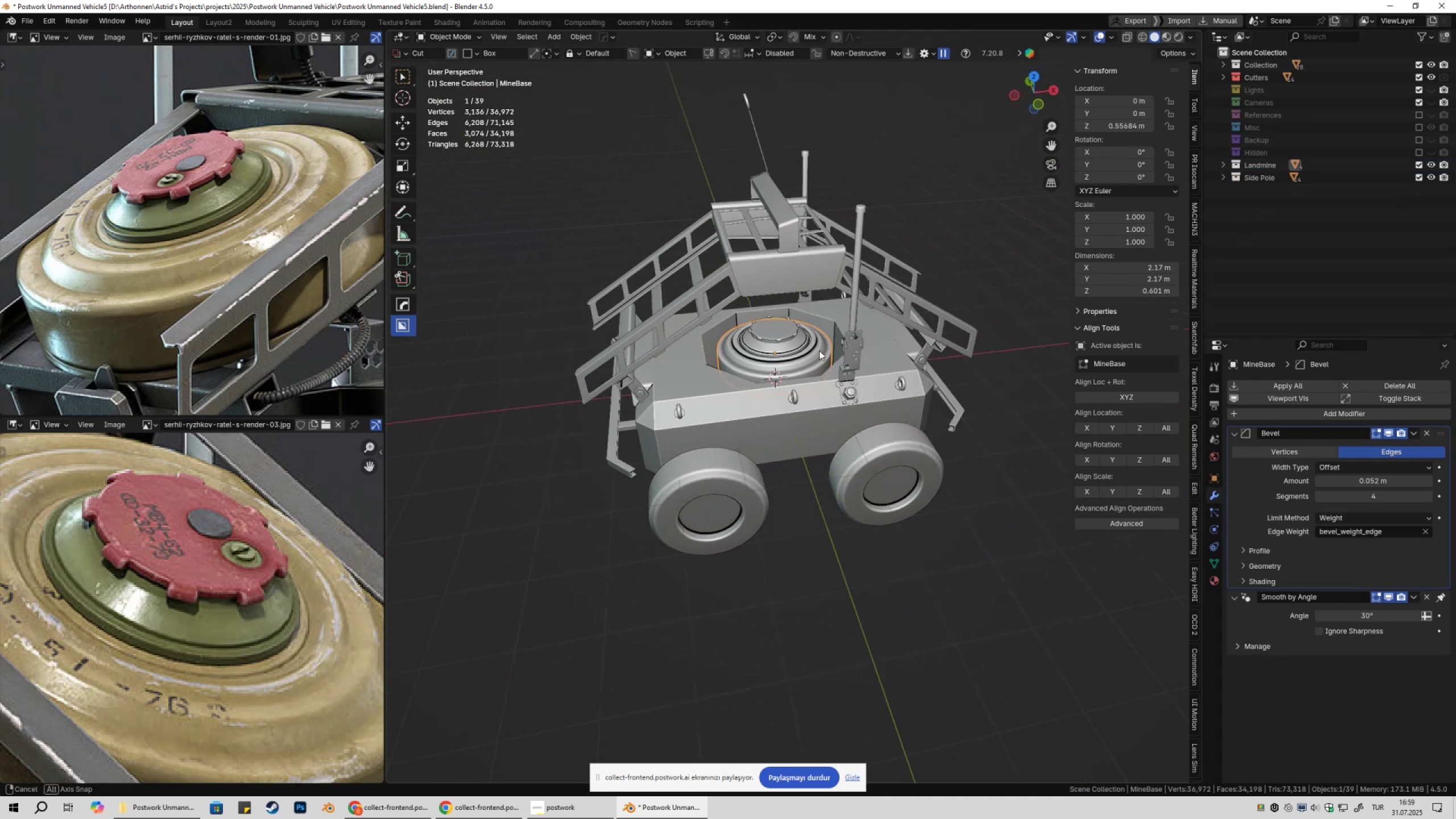 
hold_key(key=S, duration=0.62)
 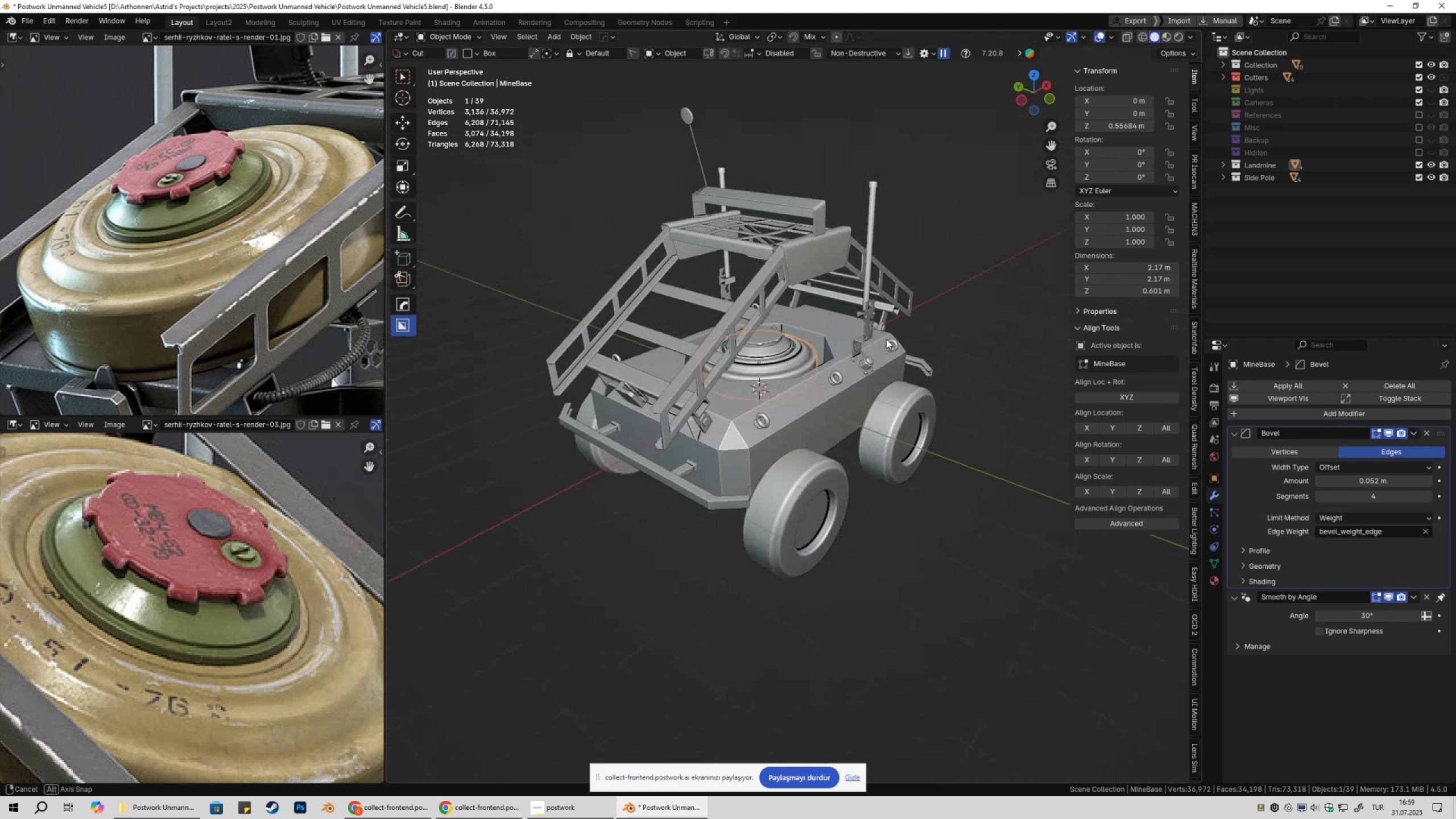 
left_click([923, 354])
 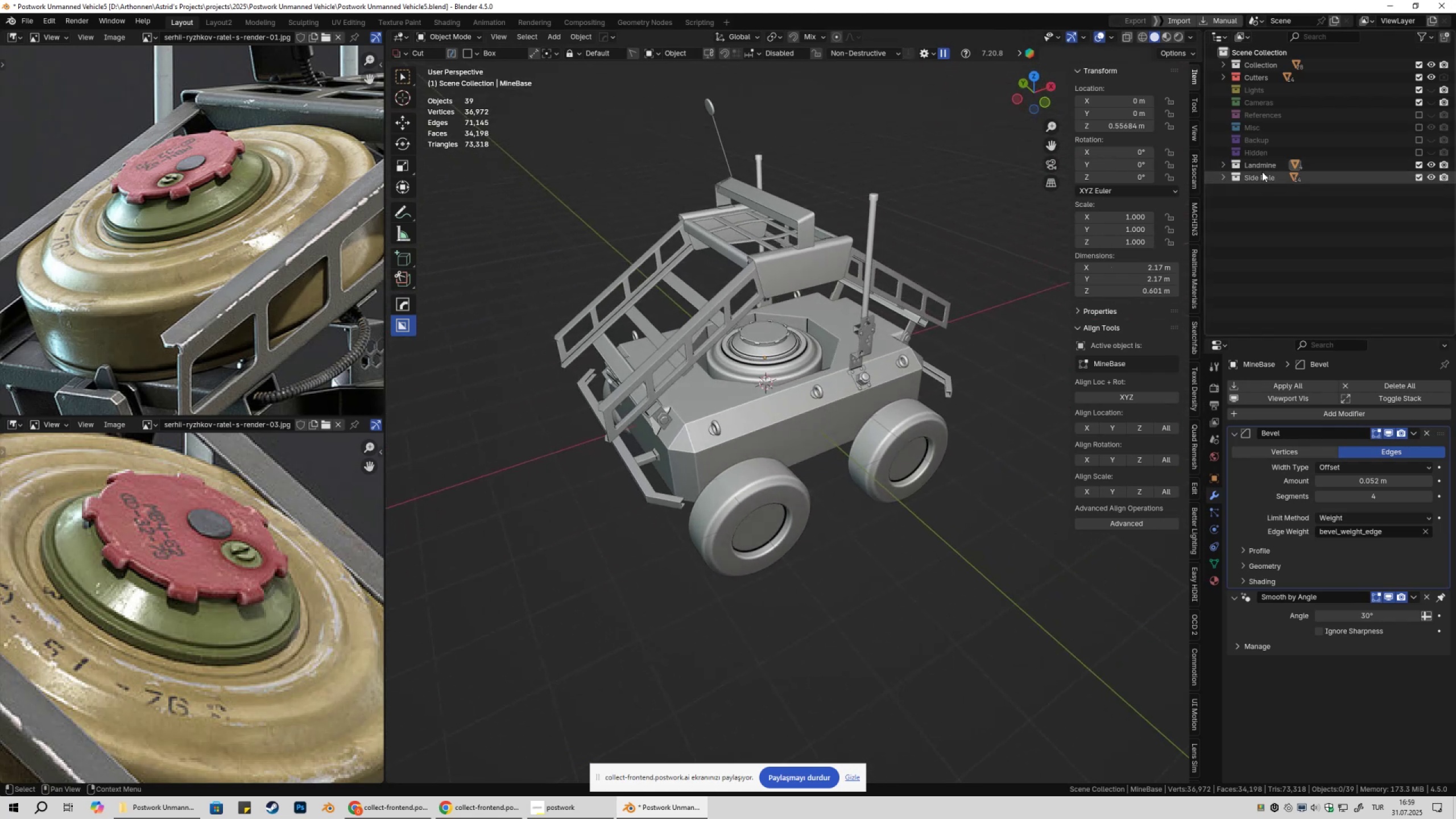 
double_click([1256, 167])
 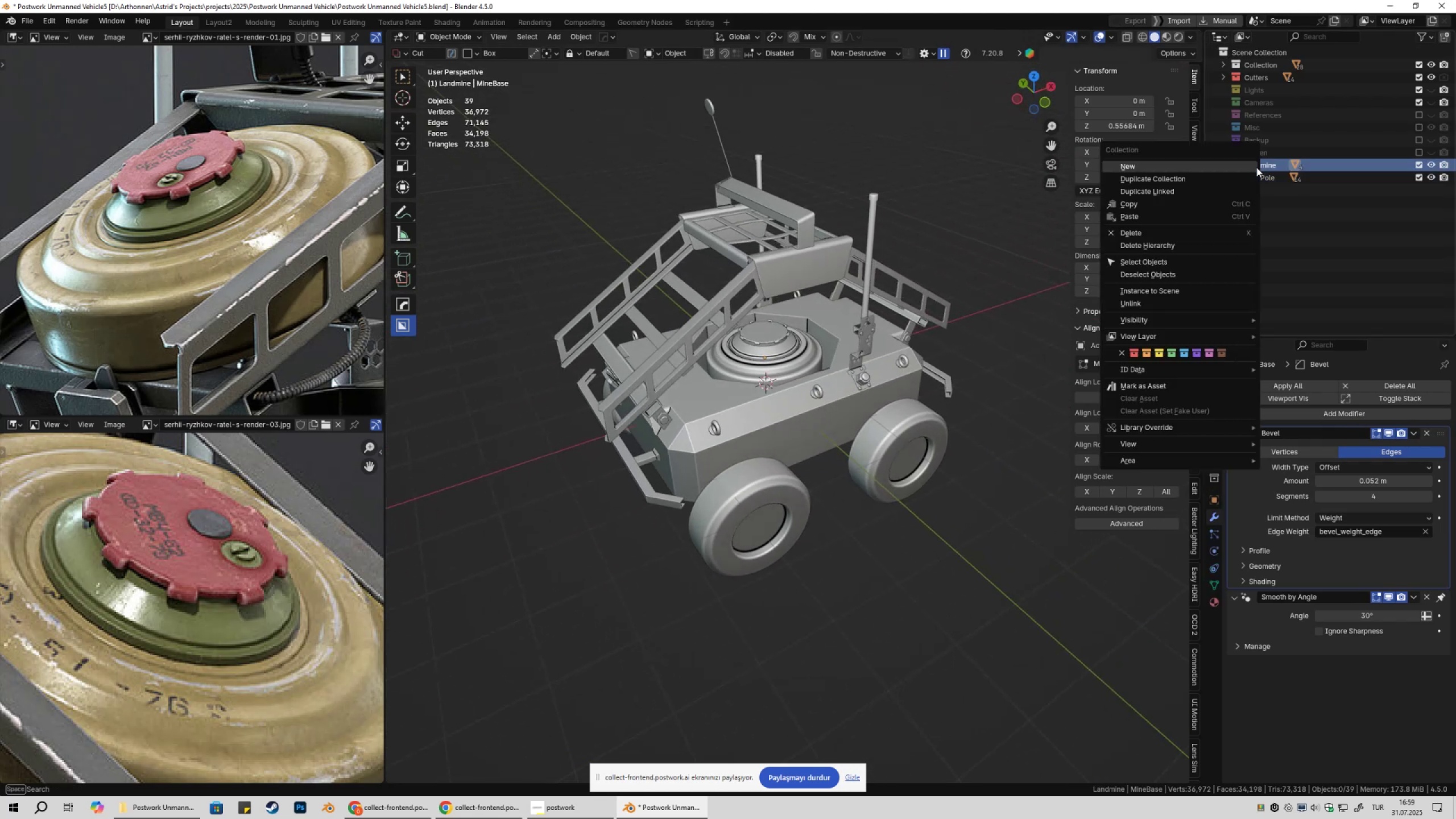 
right_click([1256, 167])
 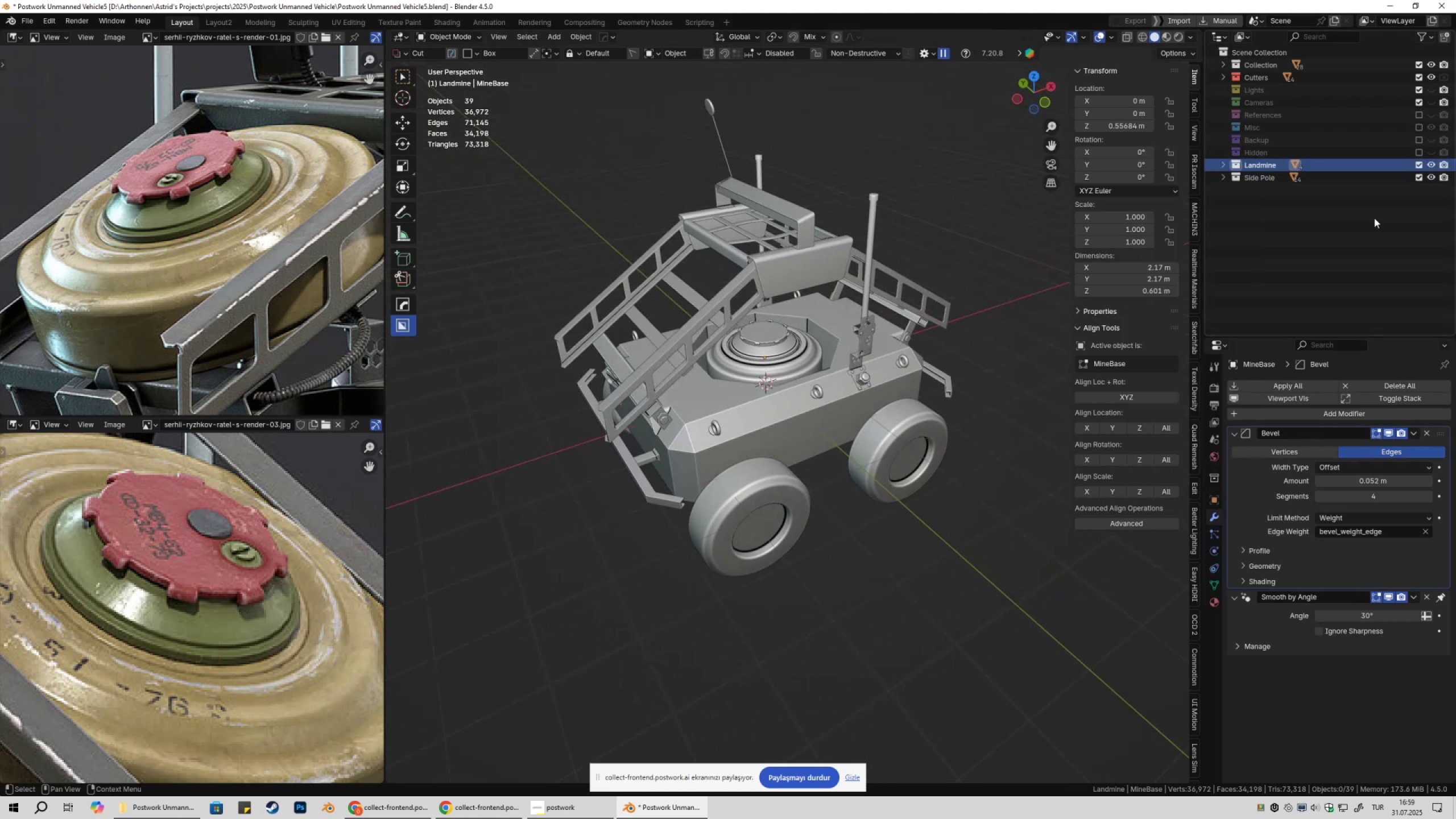 
left_click([1283, 252])
 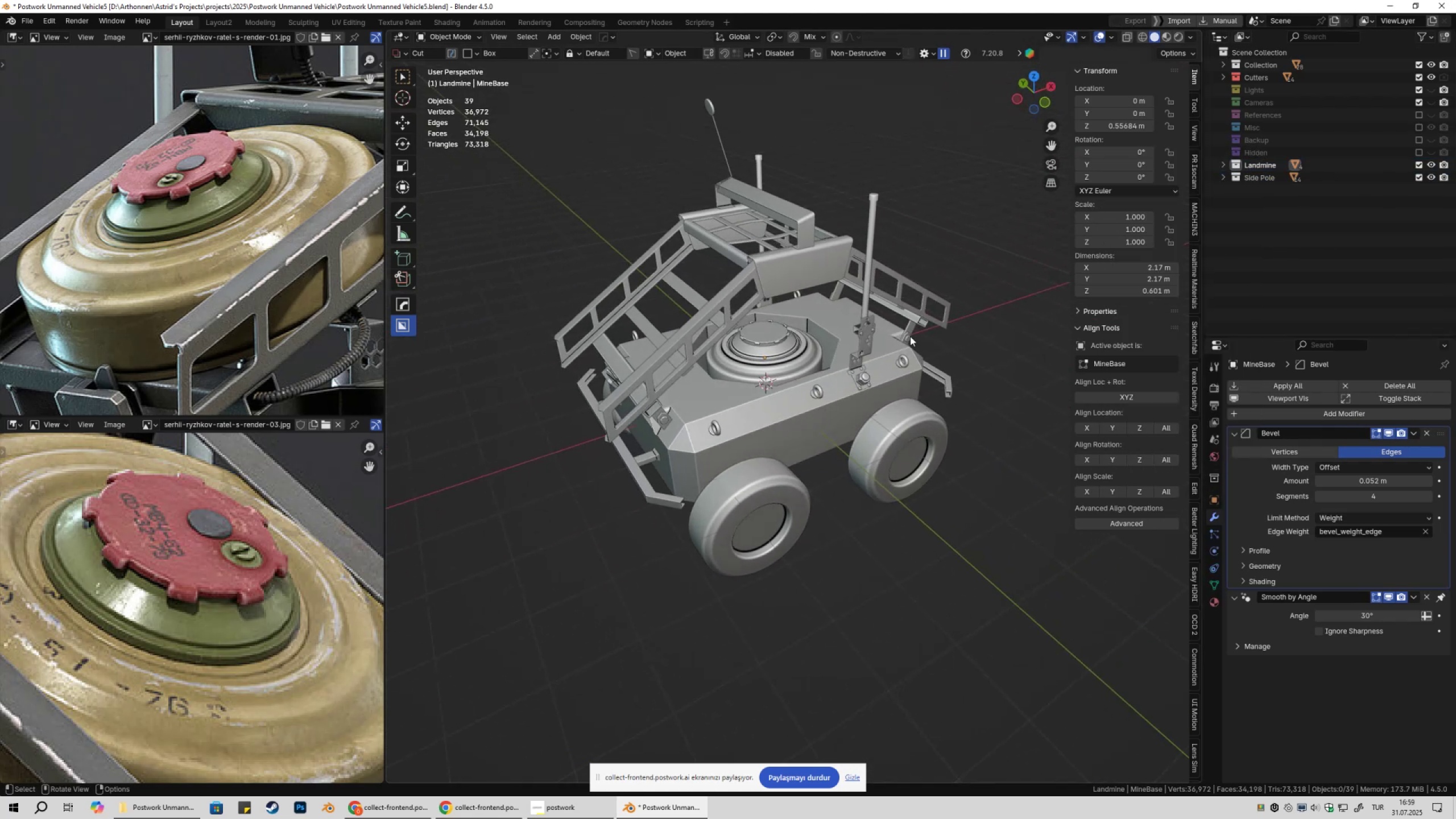 
key(Shift+ShiftLeft)
 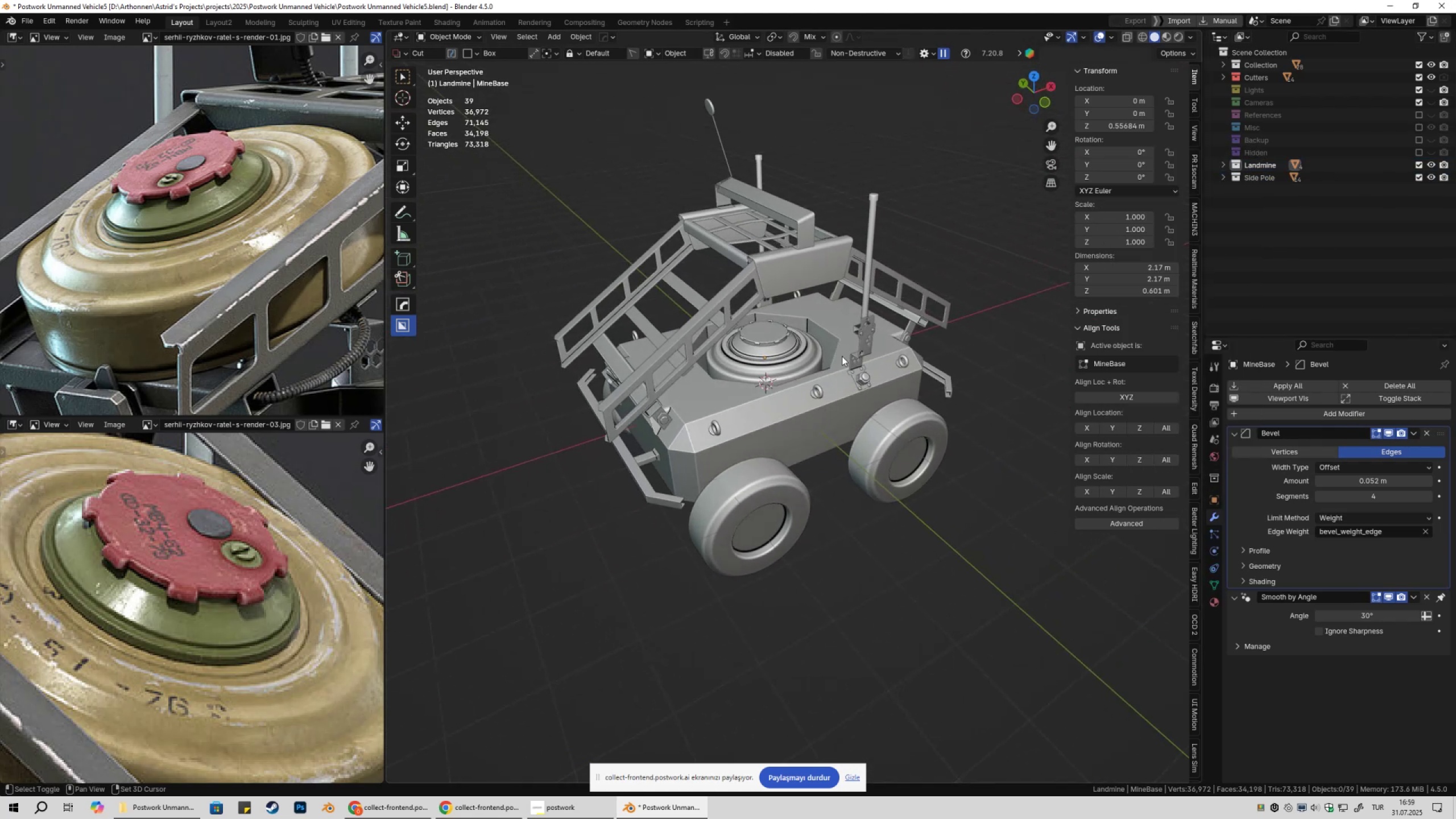 
key(Shift+A)
 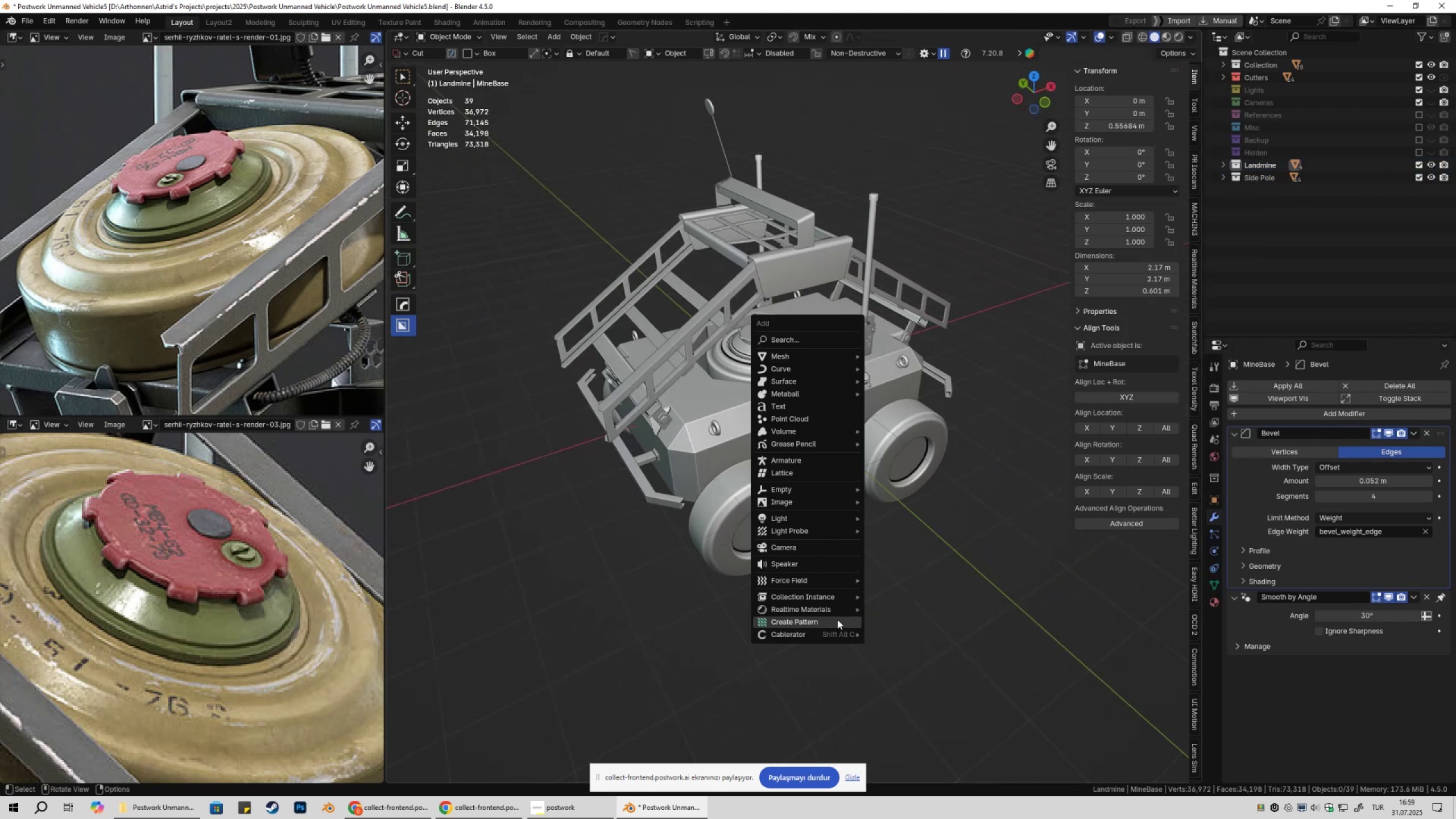 
mouse_move([845, 599])
 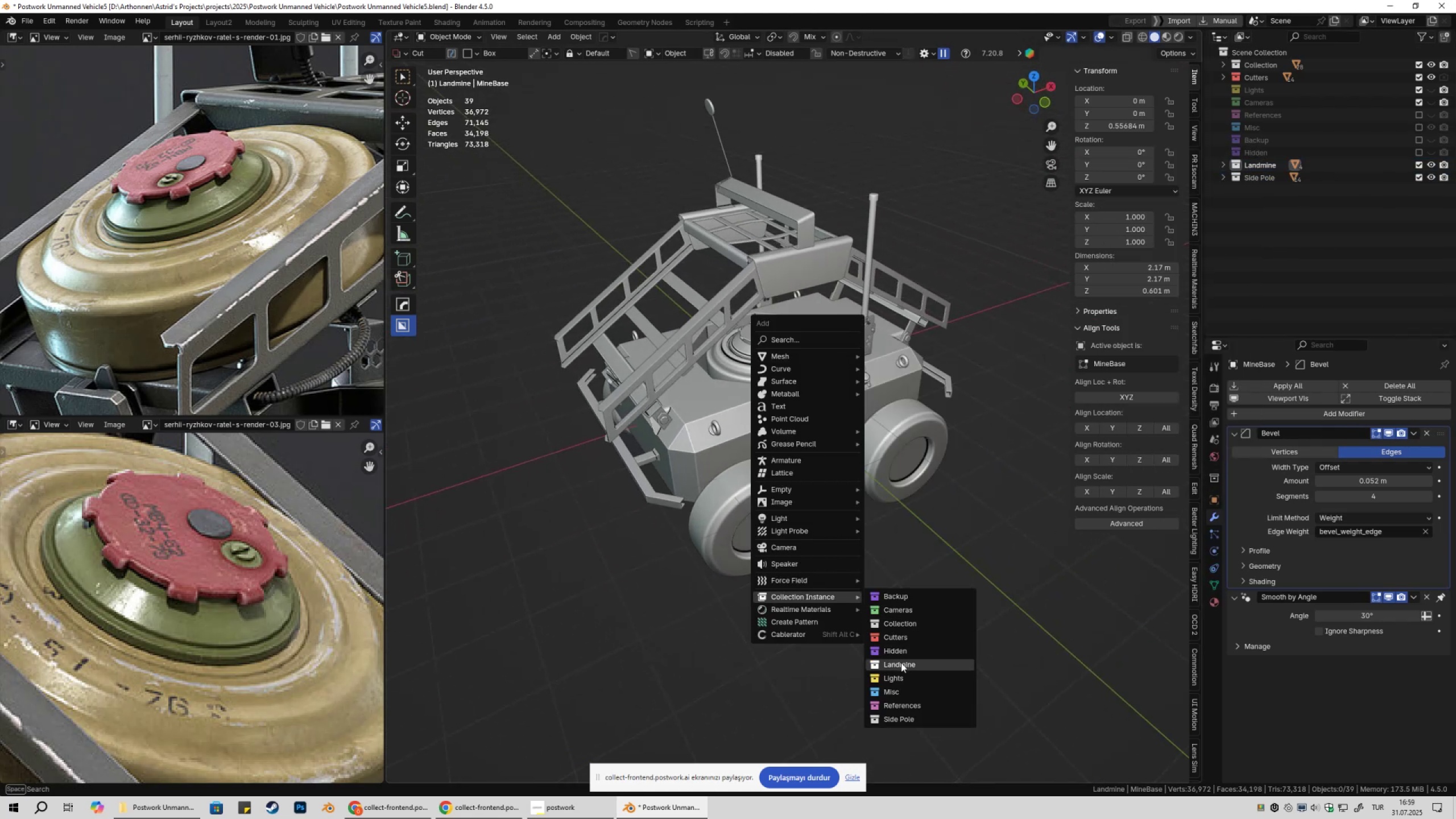 
left_click([901, 663])
 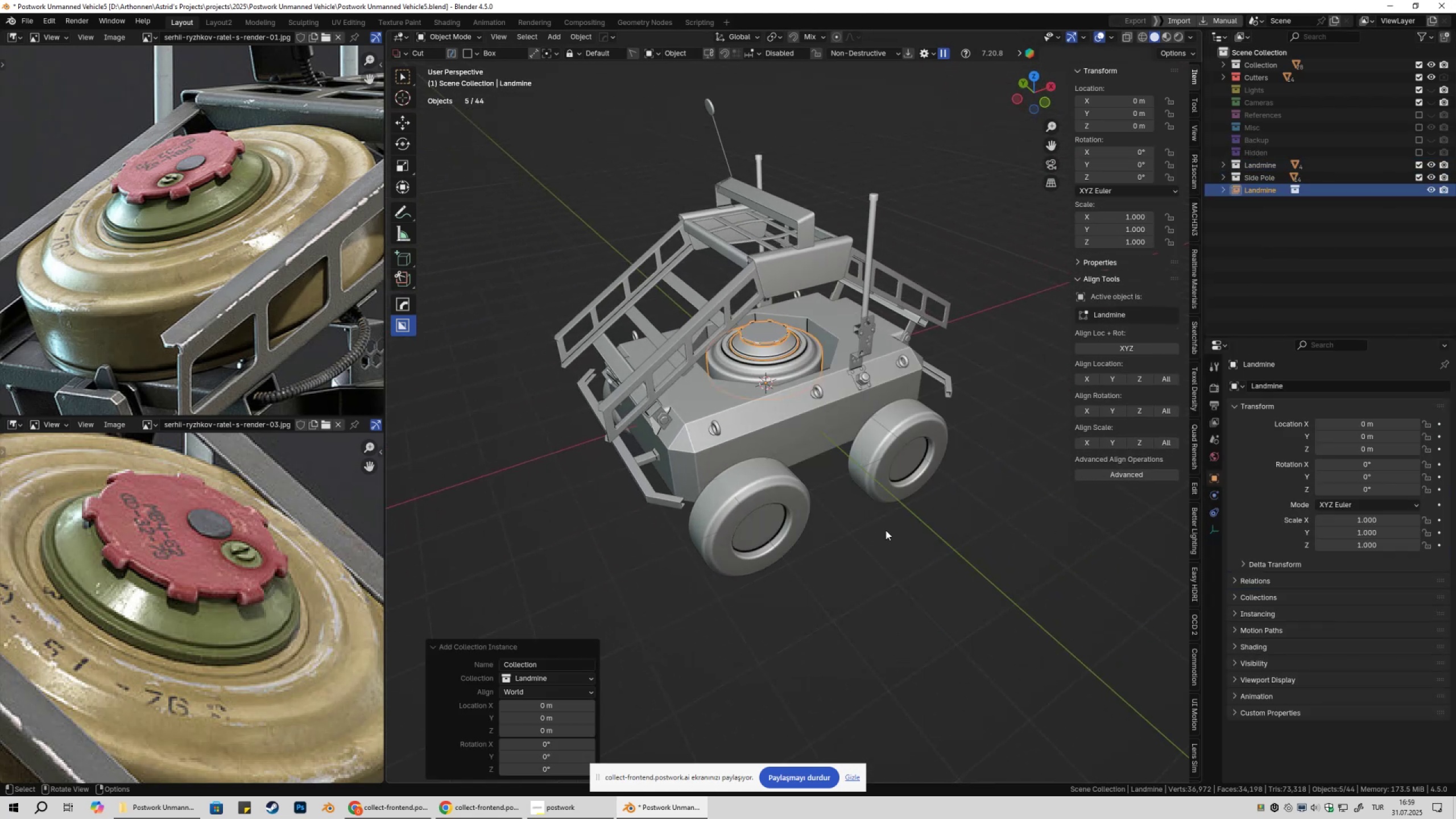 
type(gz)
 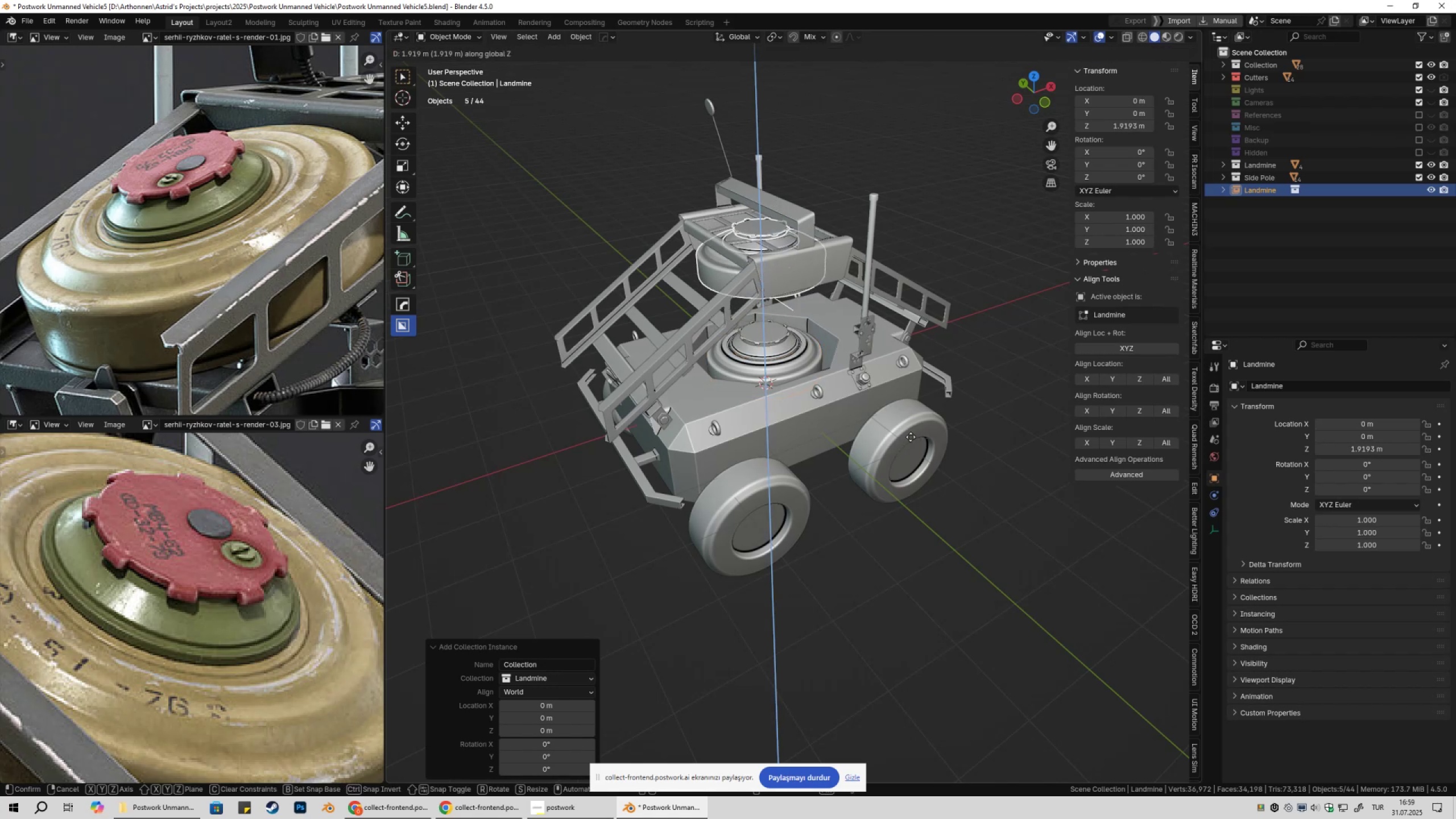 
left_click([911, 425])
 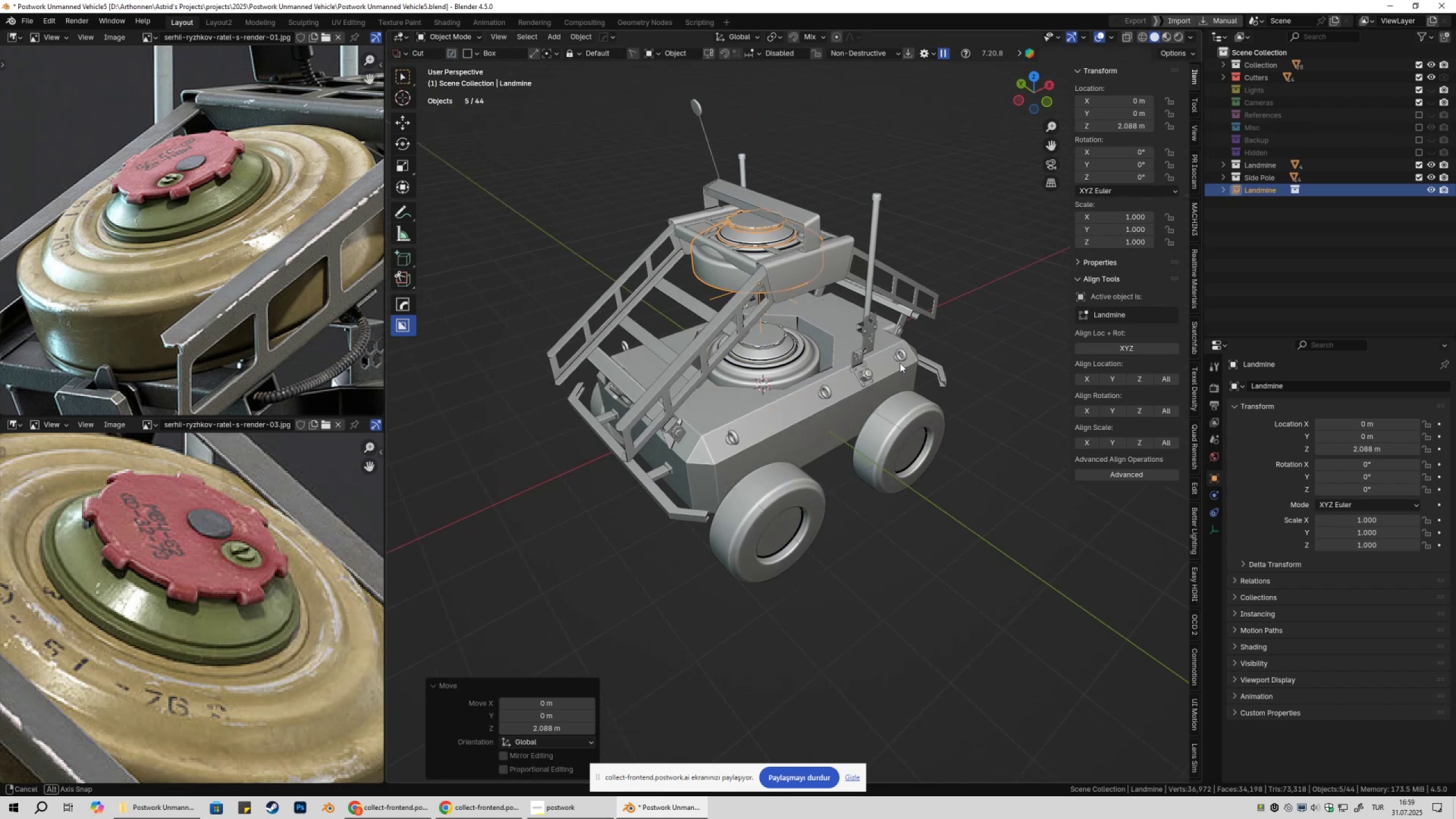 
type(gyx)
 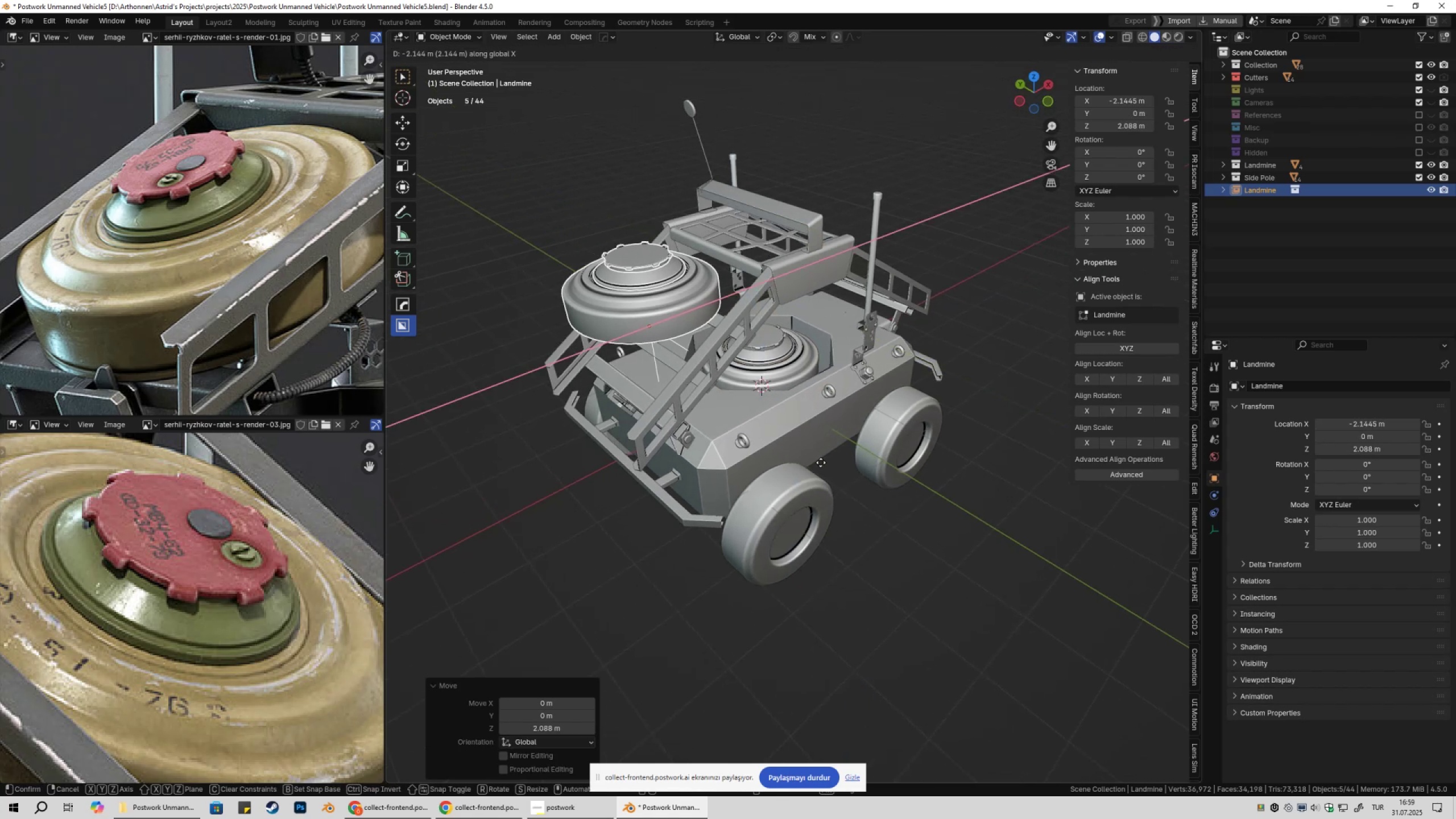 
left_click([821, 462])
 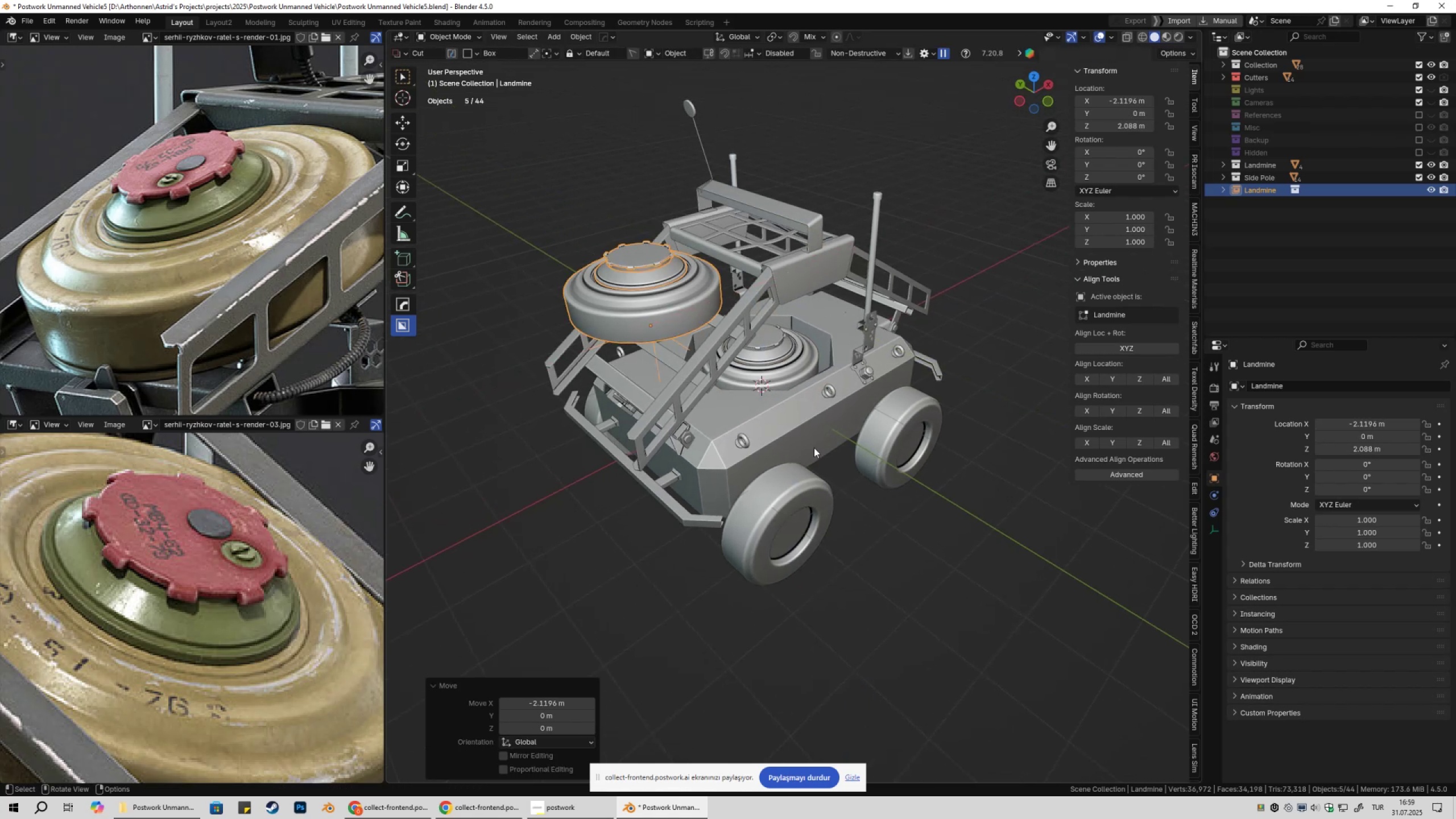 
key(Shift+ShiftLeft)
 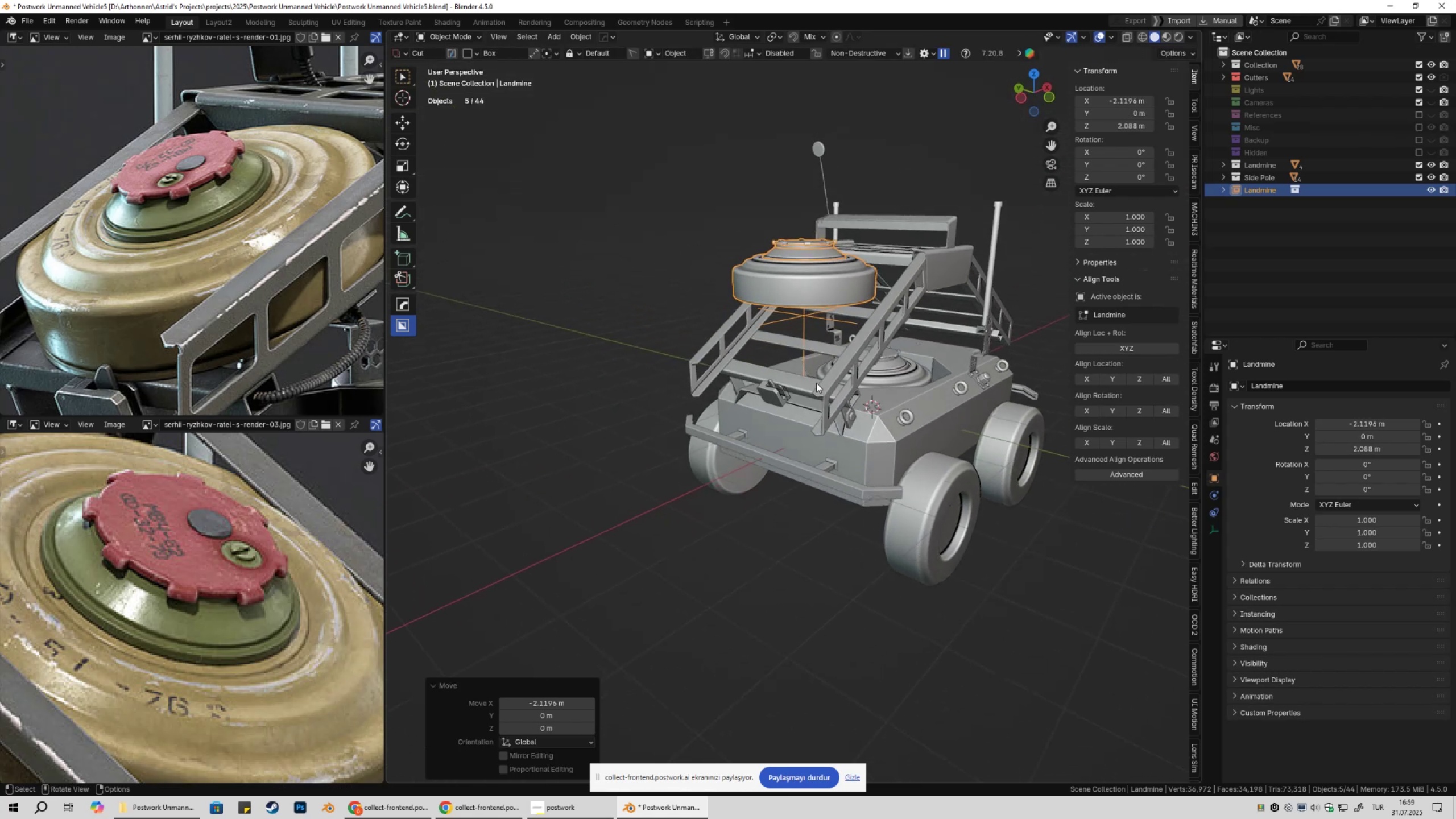 
left_click([800, 382])
 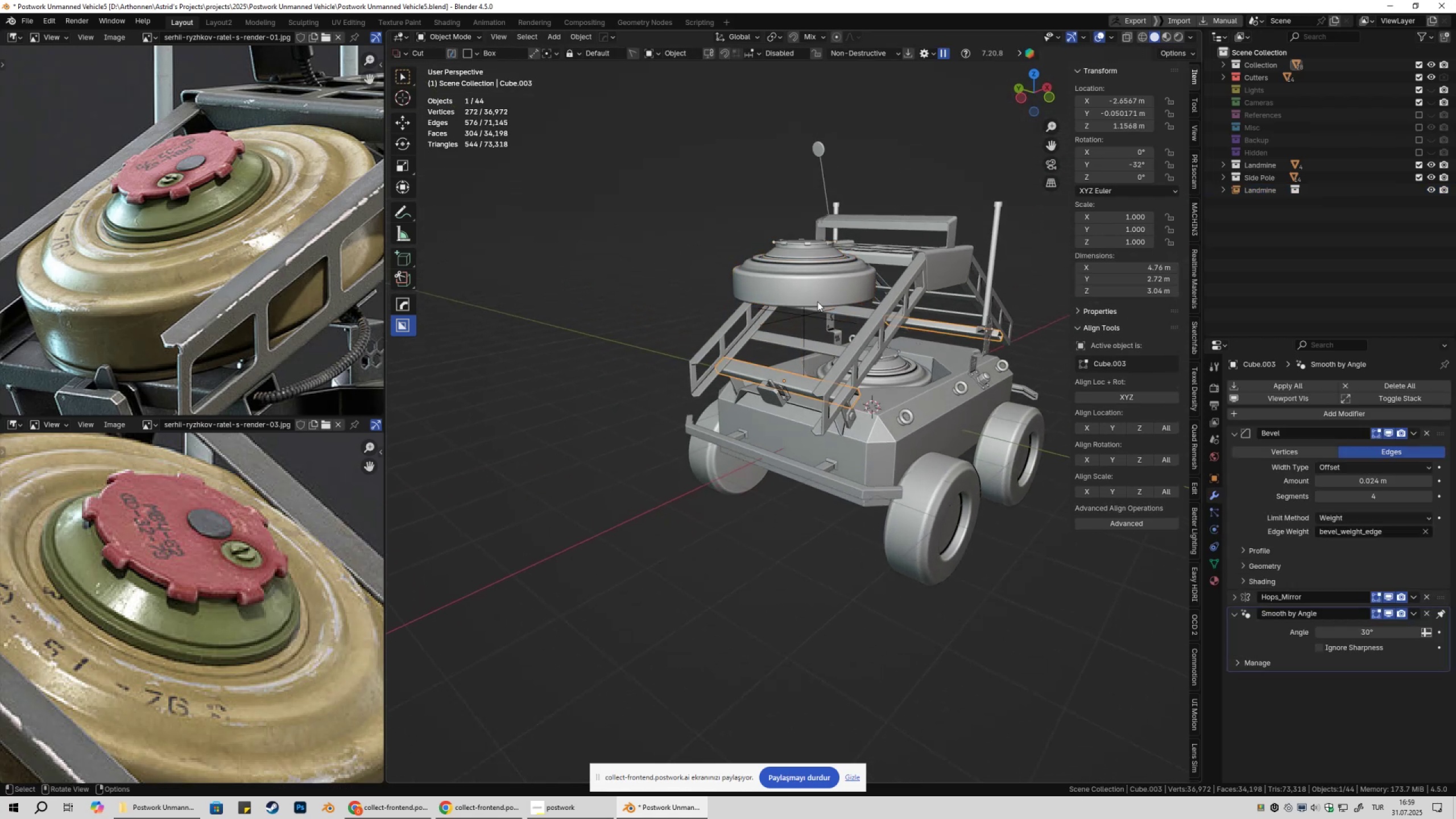 
left_click([818, 286])
 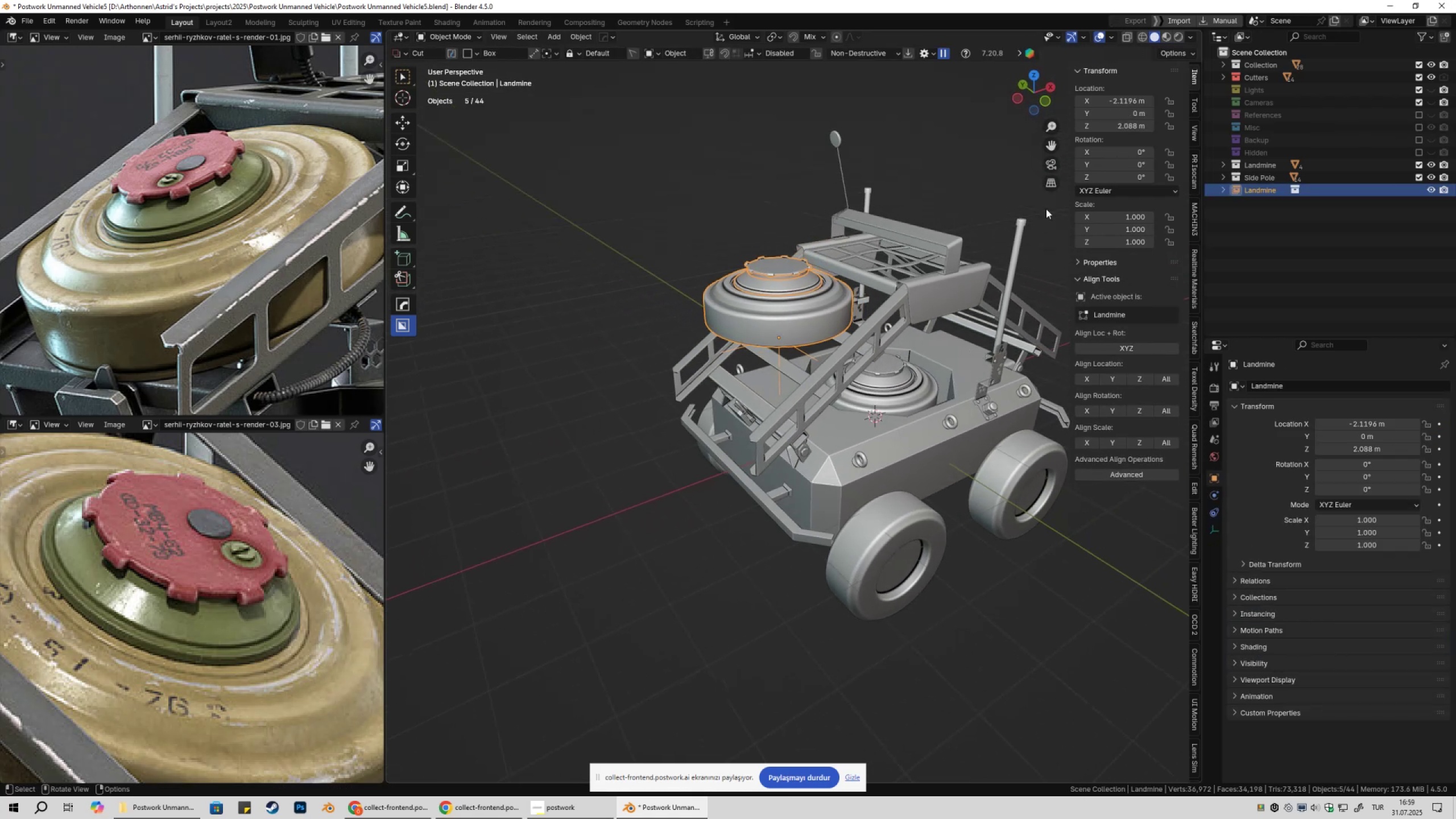 
left_click([1134, 163])
 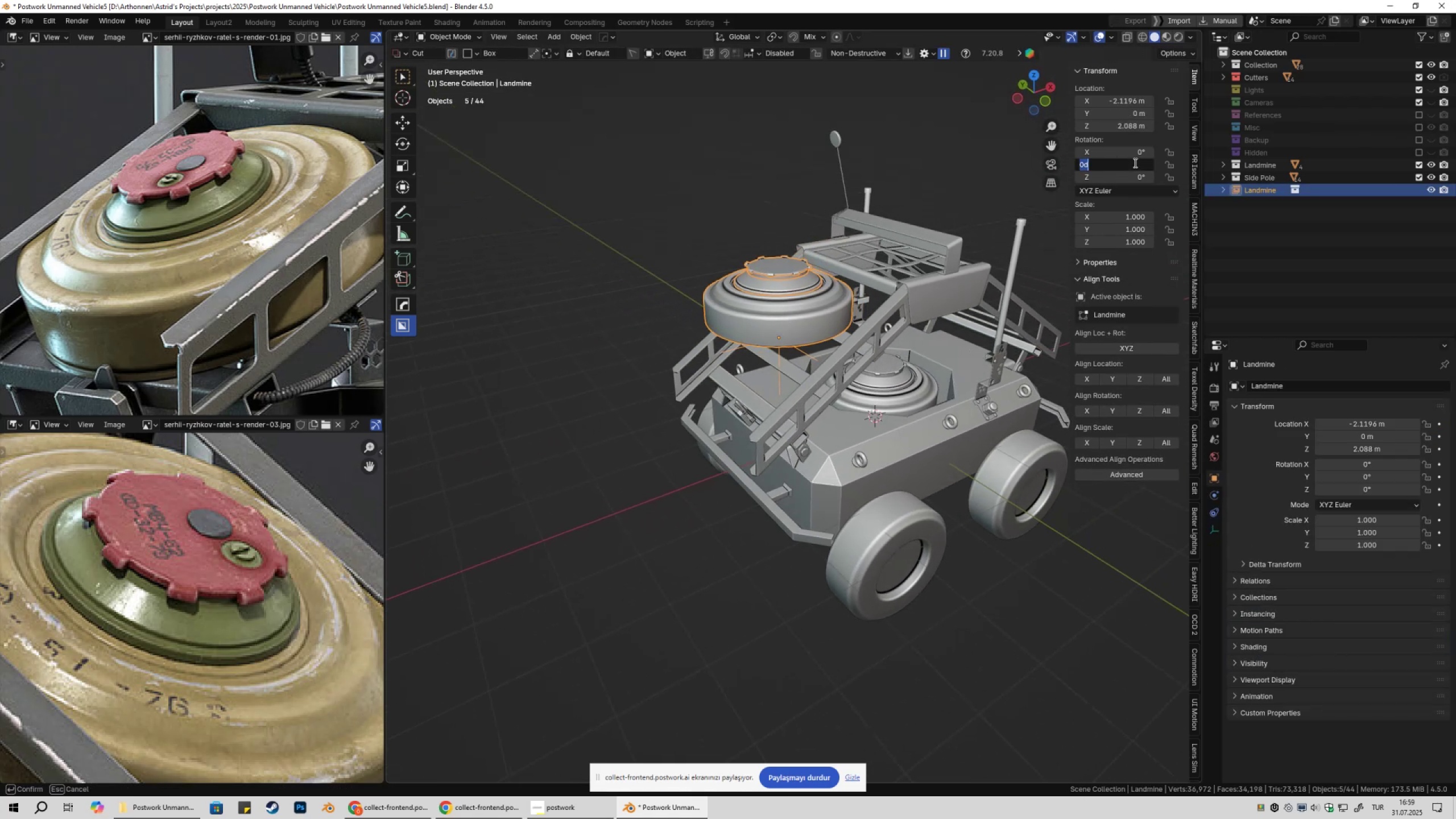 
type(-32)
key(NumpadEnter)
type(71gzz)
 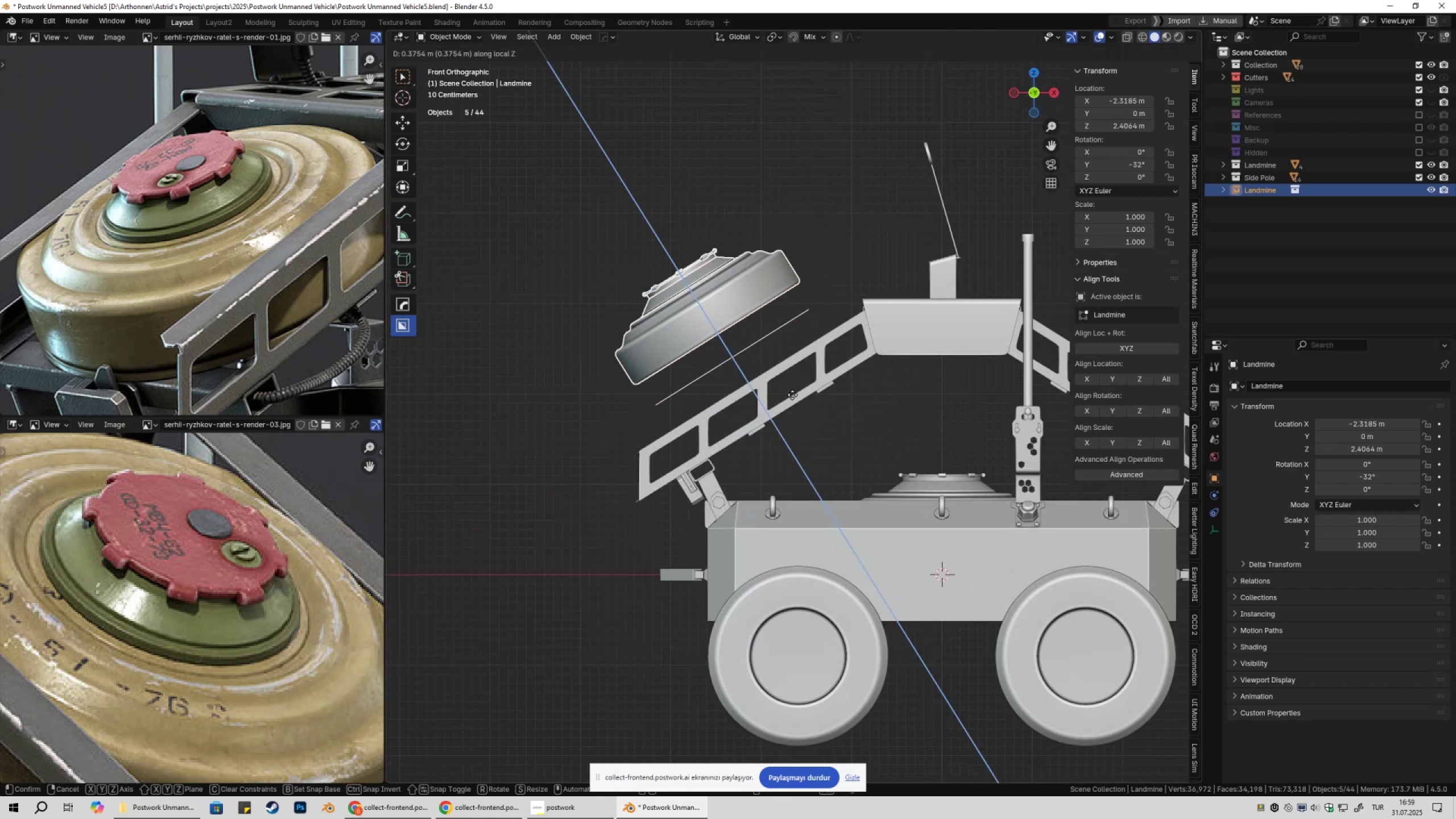 
scroll: coordinate [843, 420], scroll_direction: up, amount: 3.0
 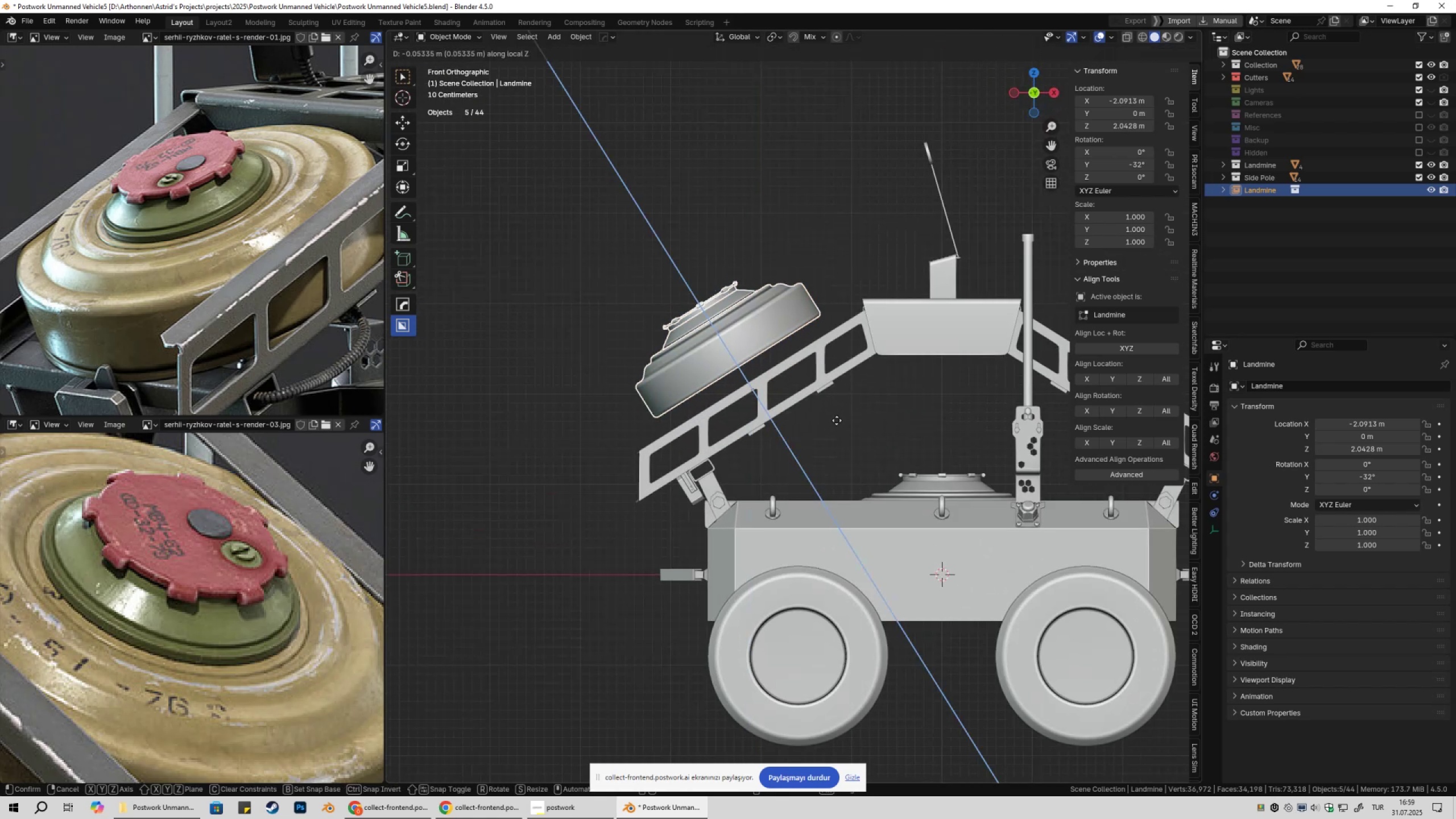 
hold_key(key=ControlLeft, duration=1.52)
 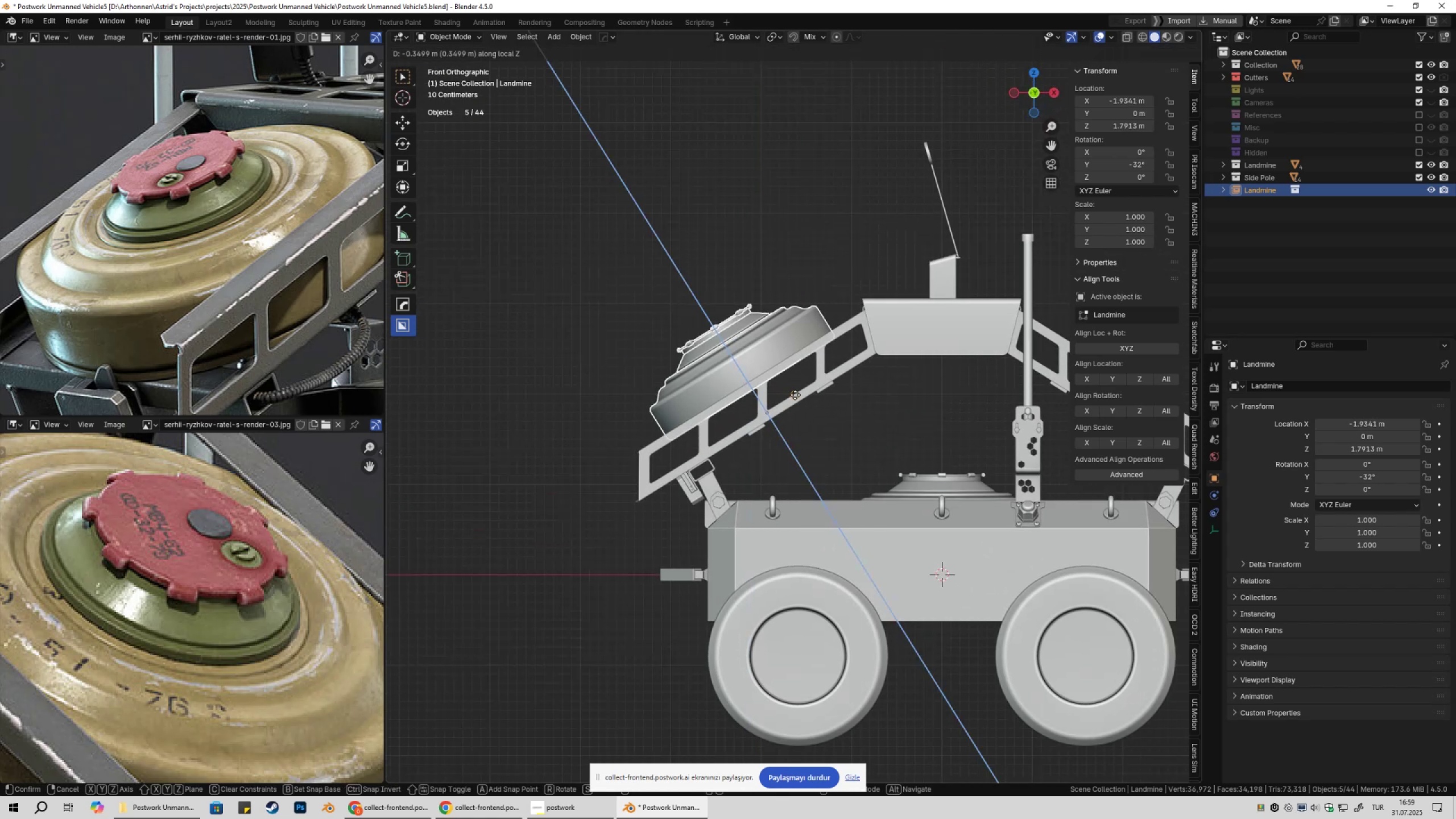 
key(Control+ControlLeft)
 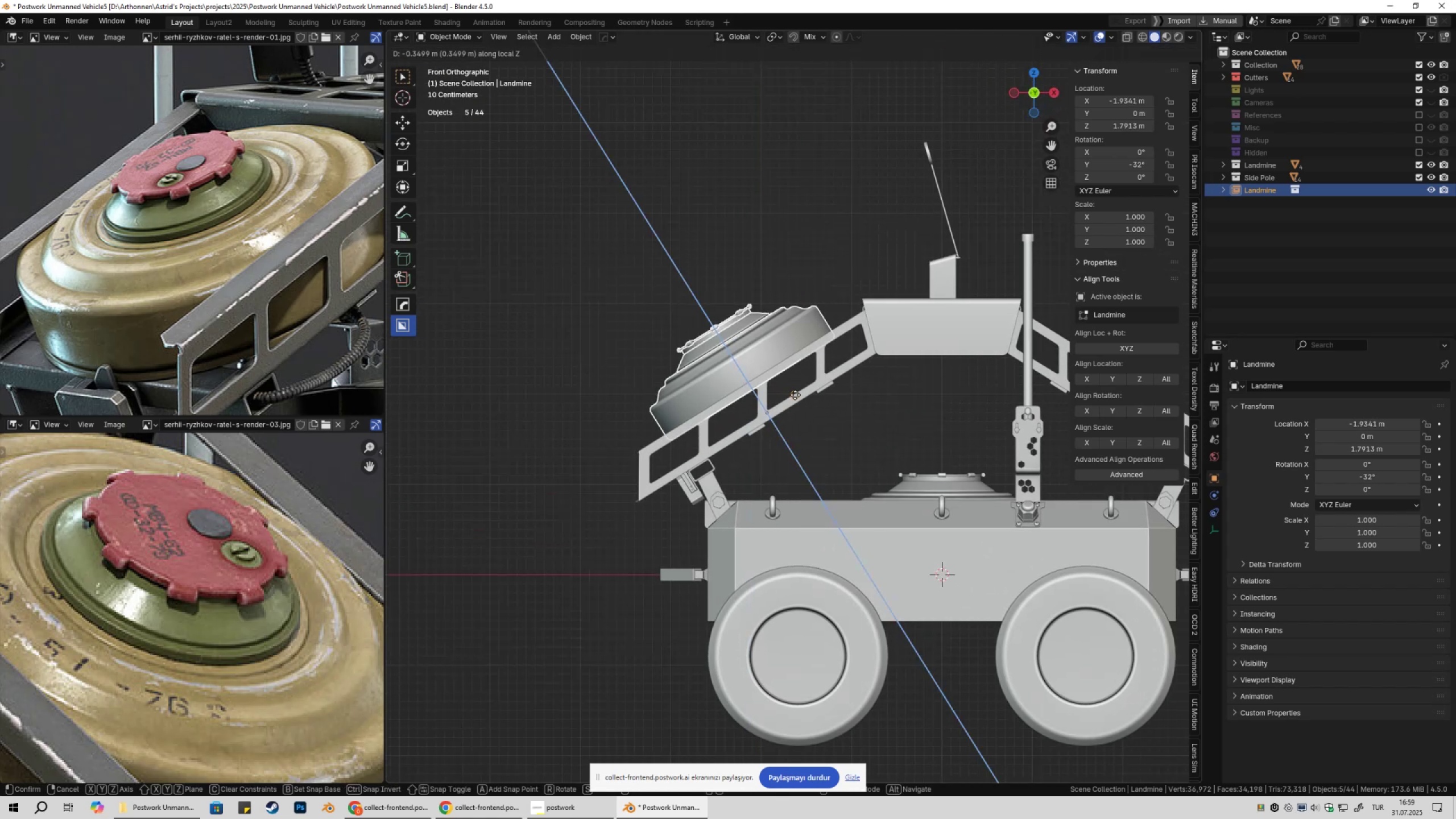 
key(Control+ControlLeft)
 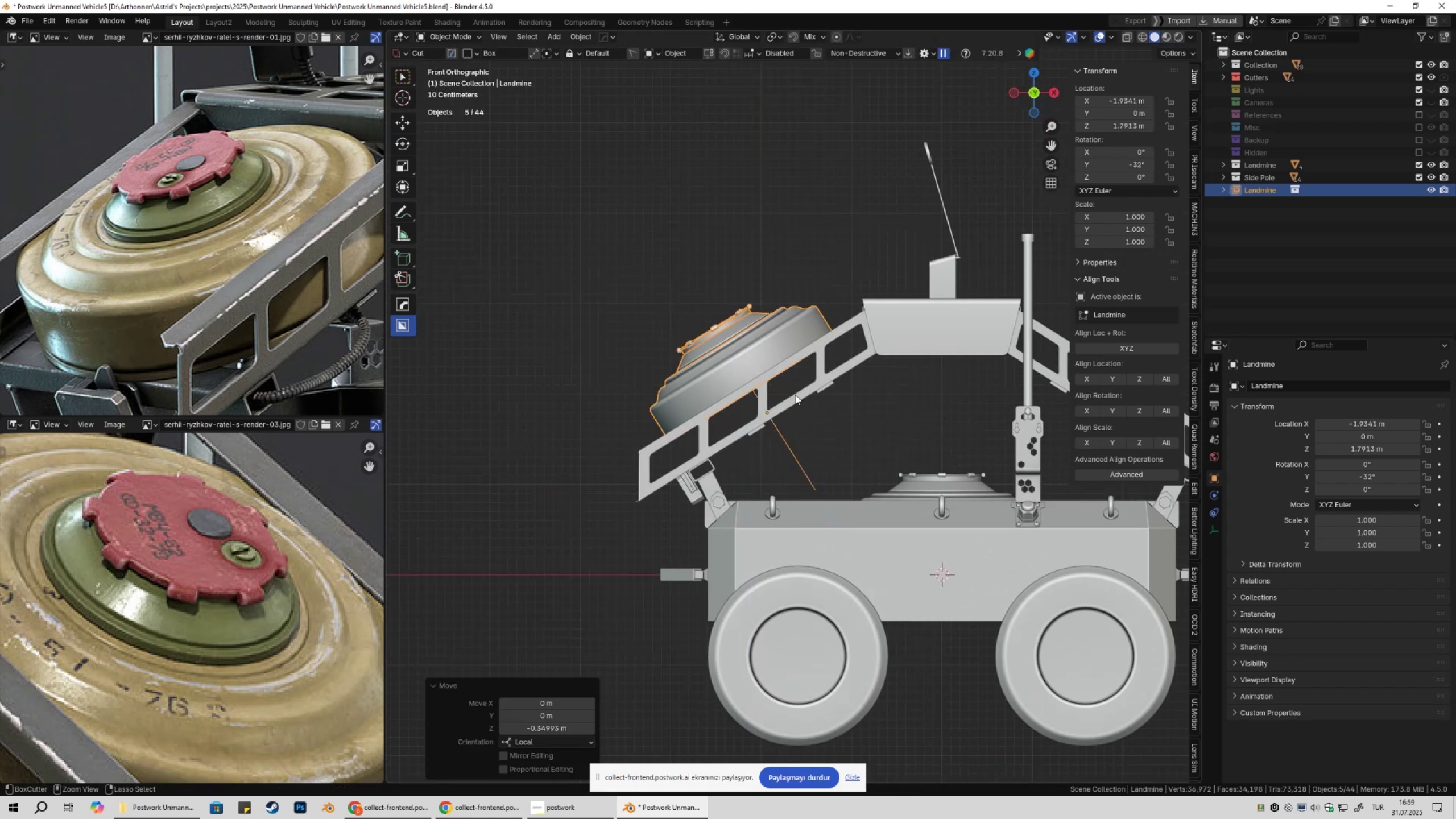 
key(Control+ControlLeft)
 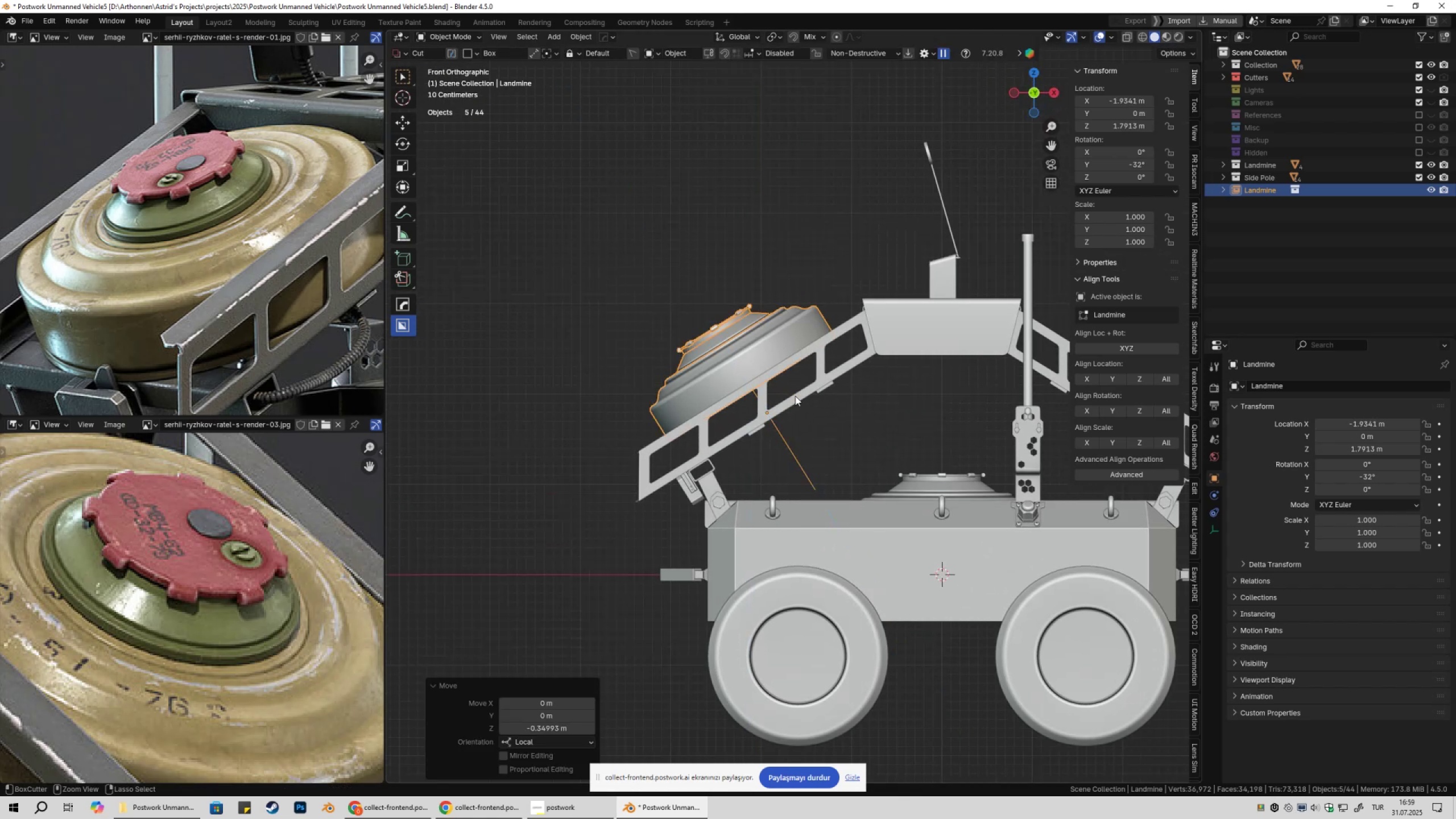 
key(Control+ControlLeft)
 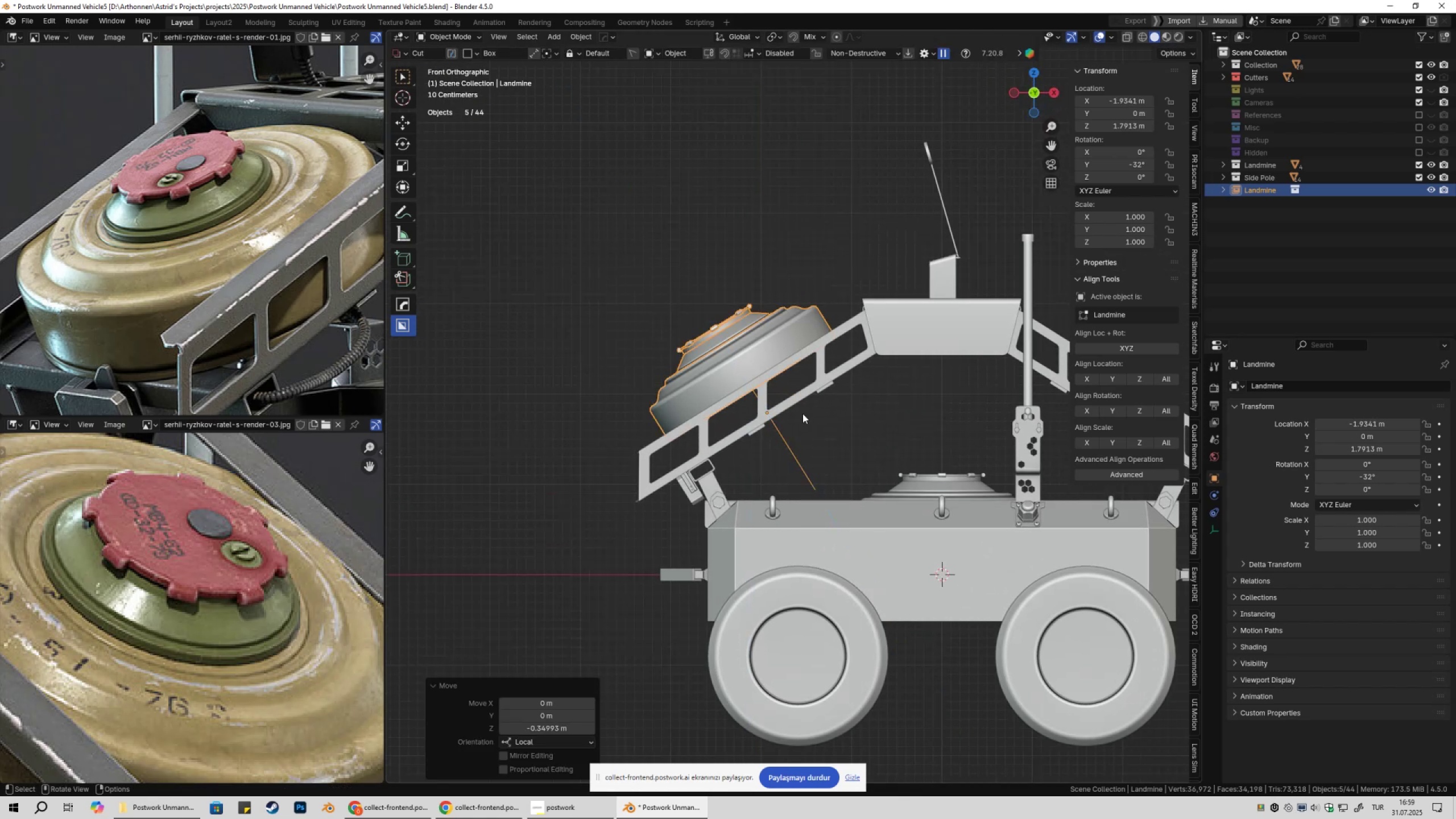 
key(Control+ControlLeft)
 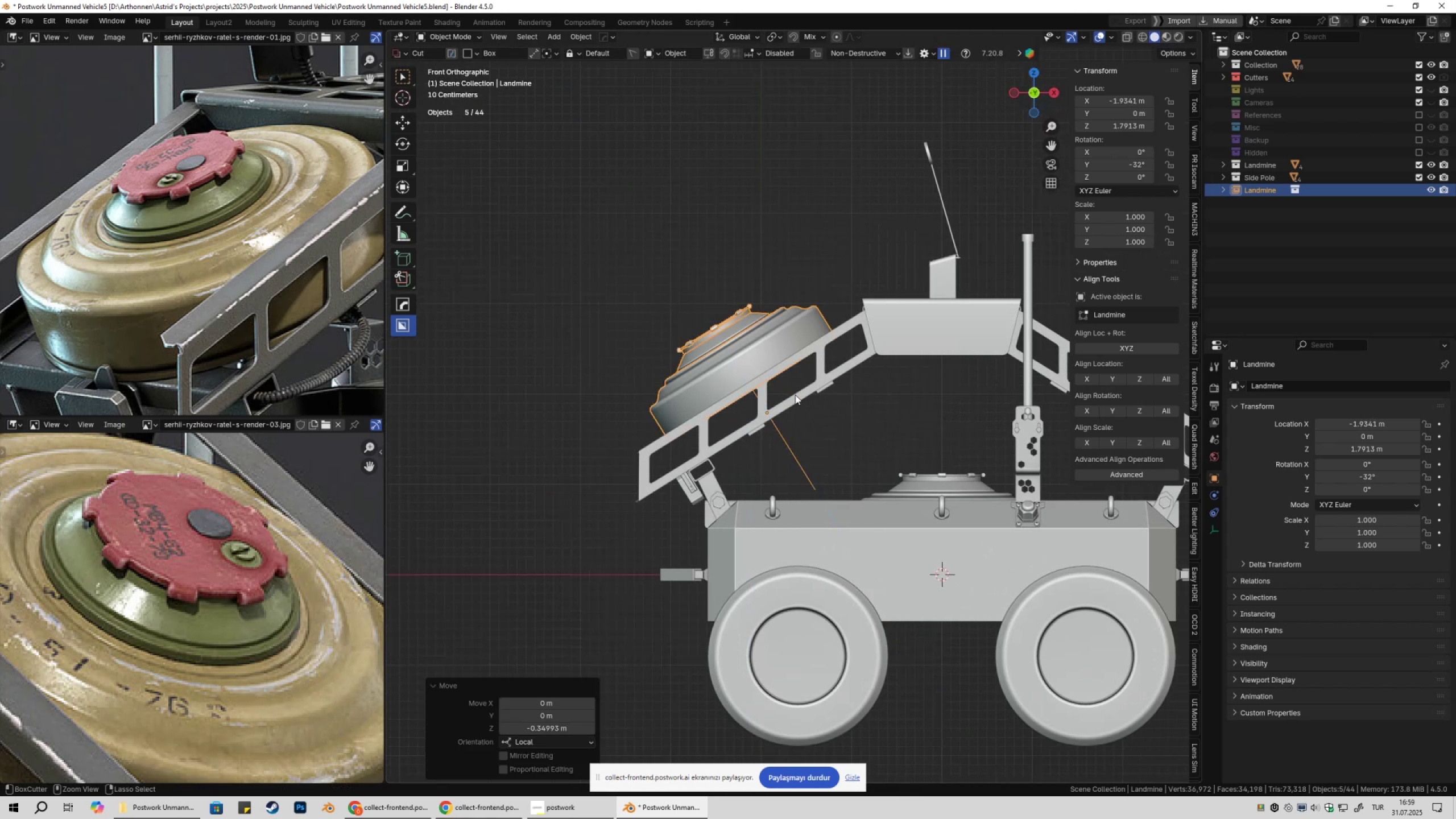 
left_click([795, 395])
 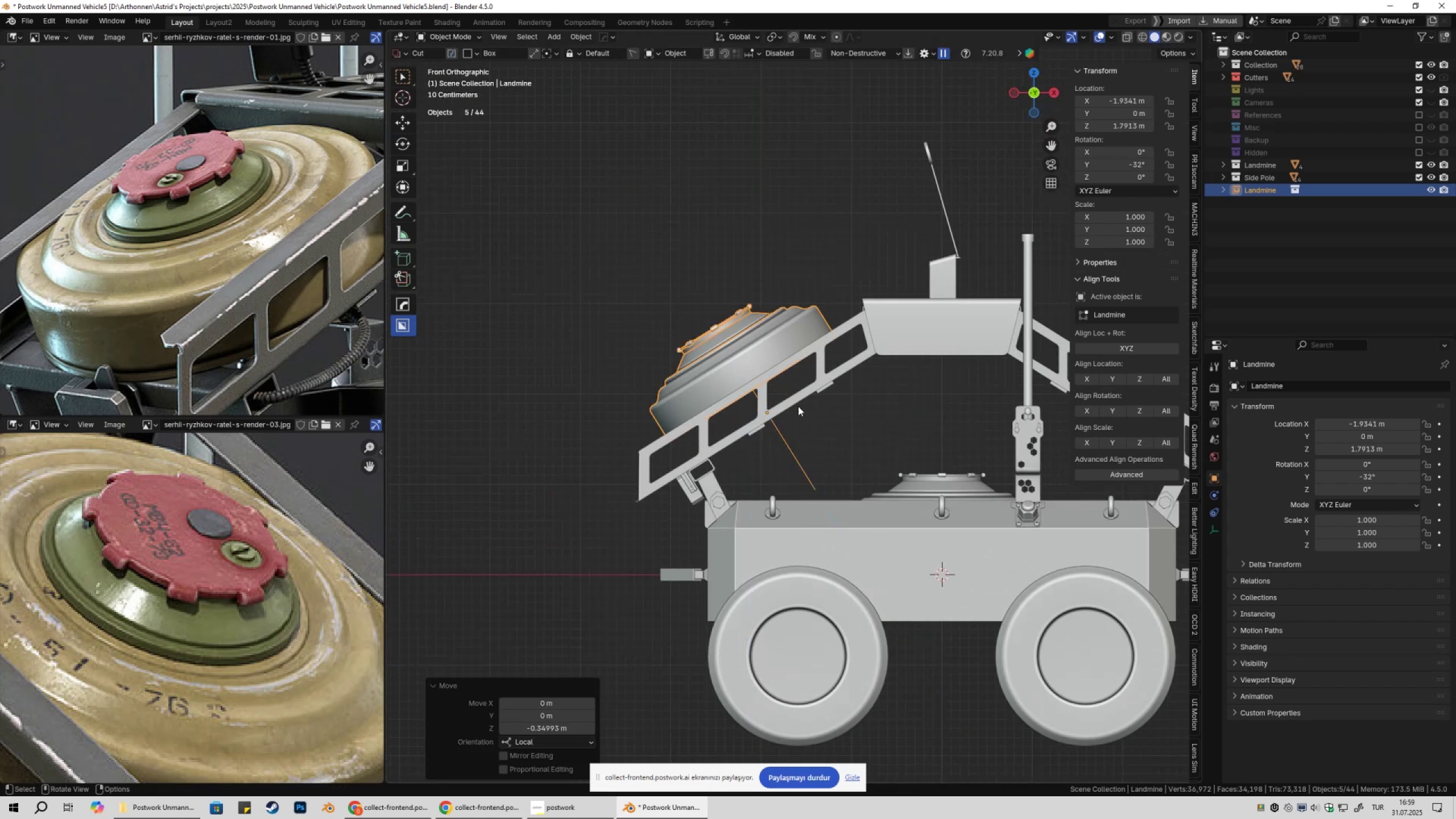 
key(Control+ControlLeft)
 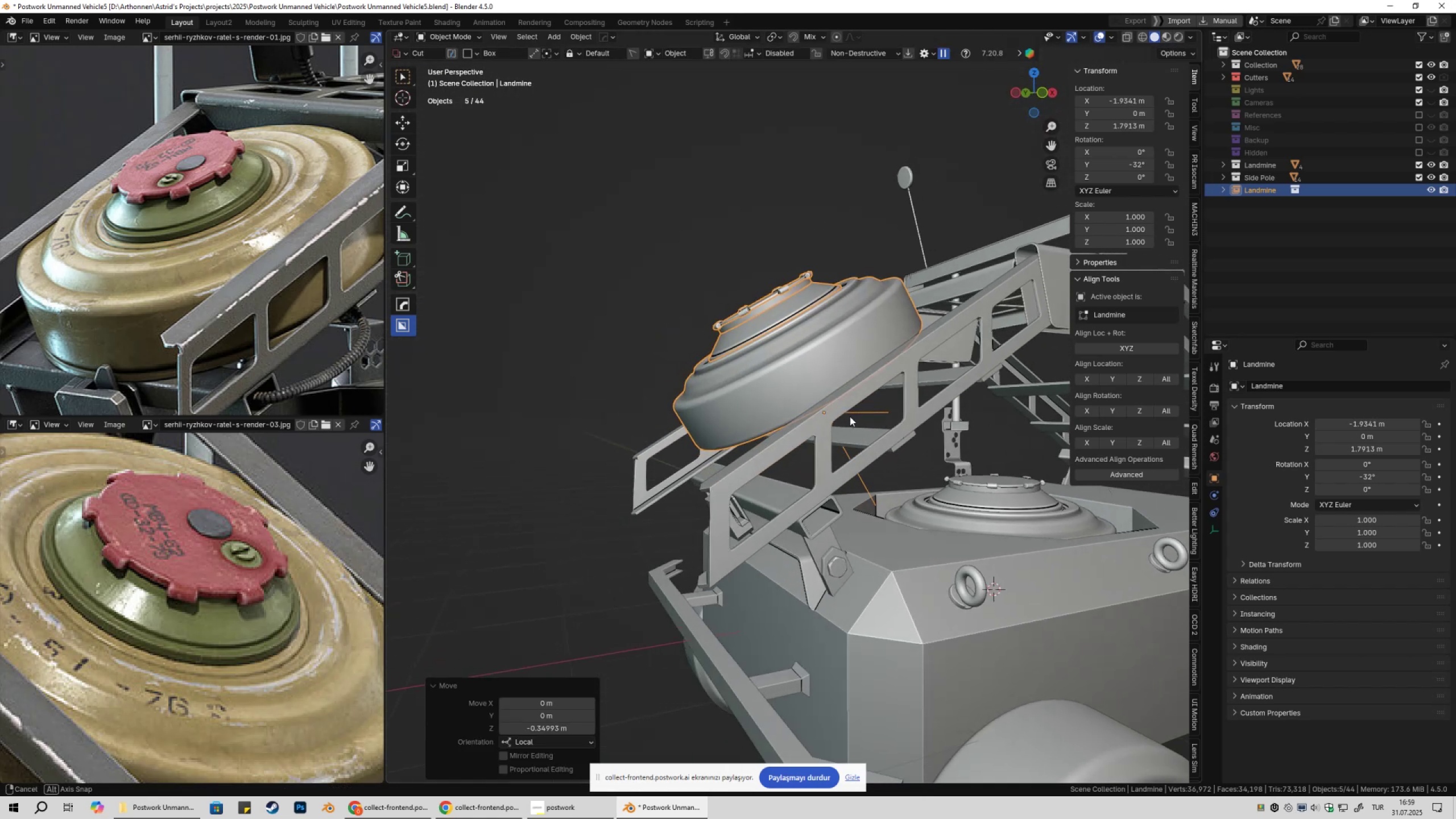 
scroll: coordinate [853, 416], scroll_direction: up, amount: 2.0
 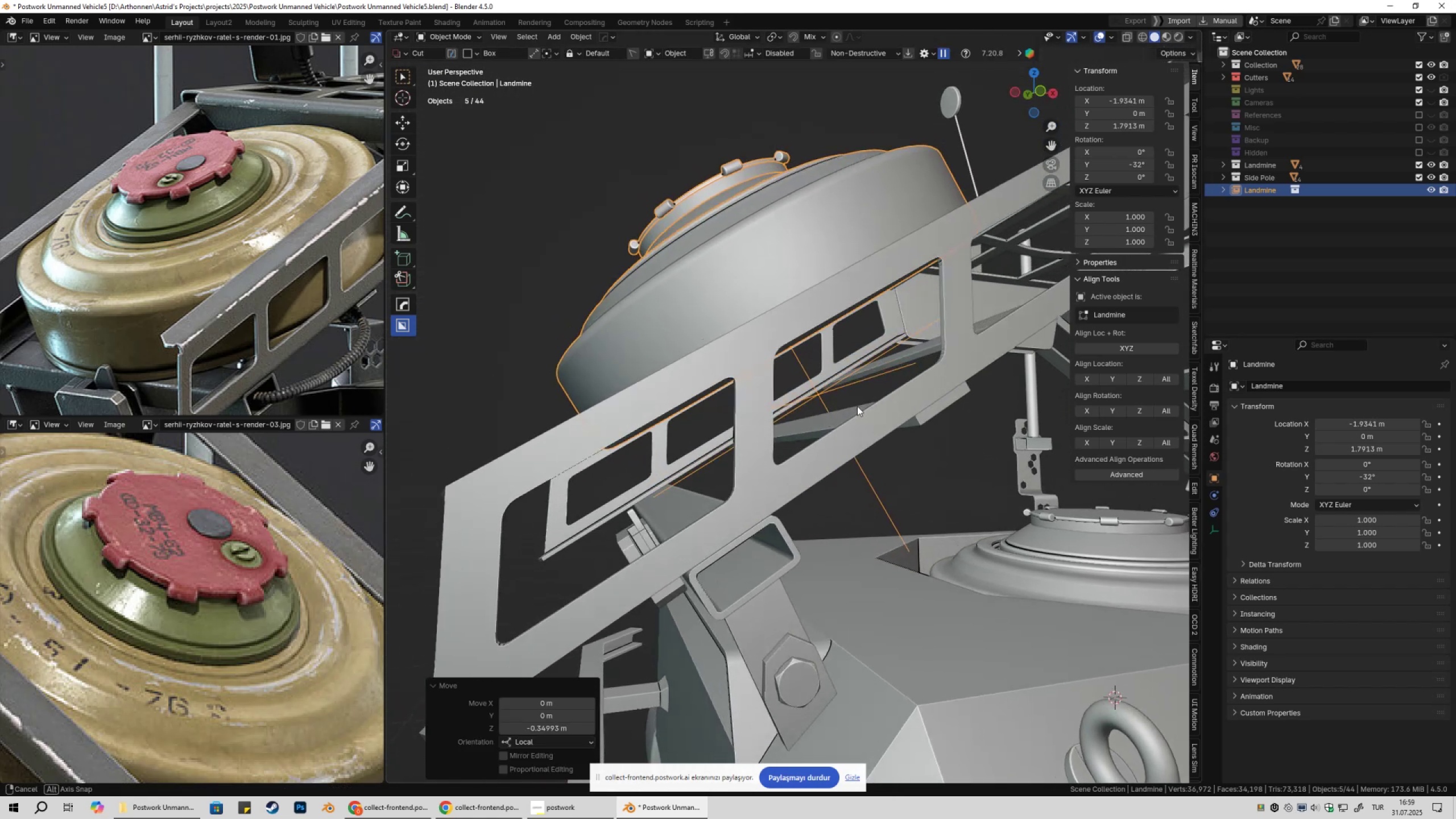 
left_click([749, 268])
 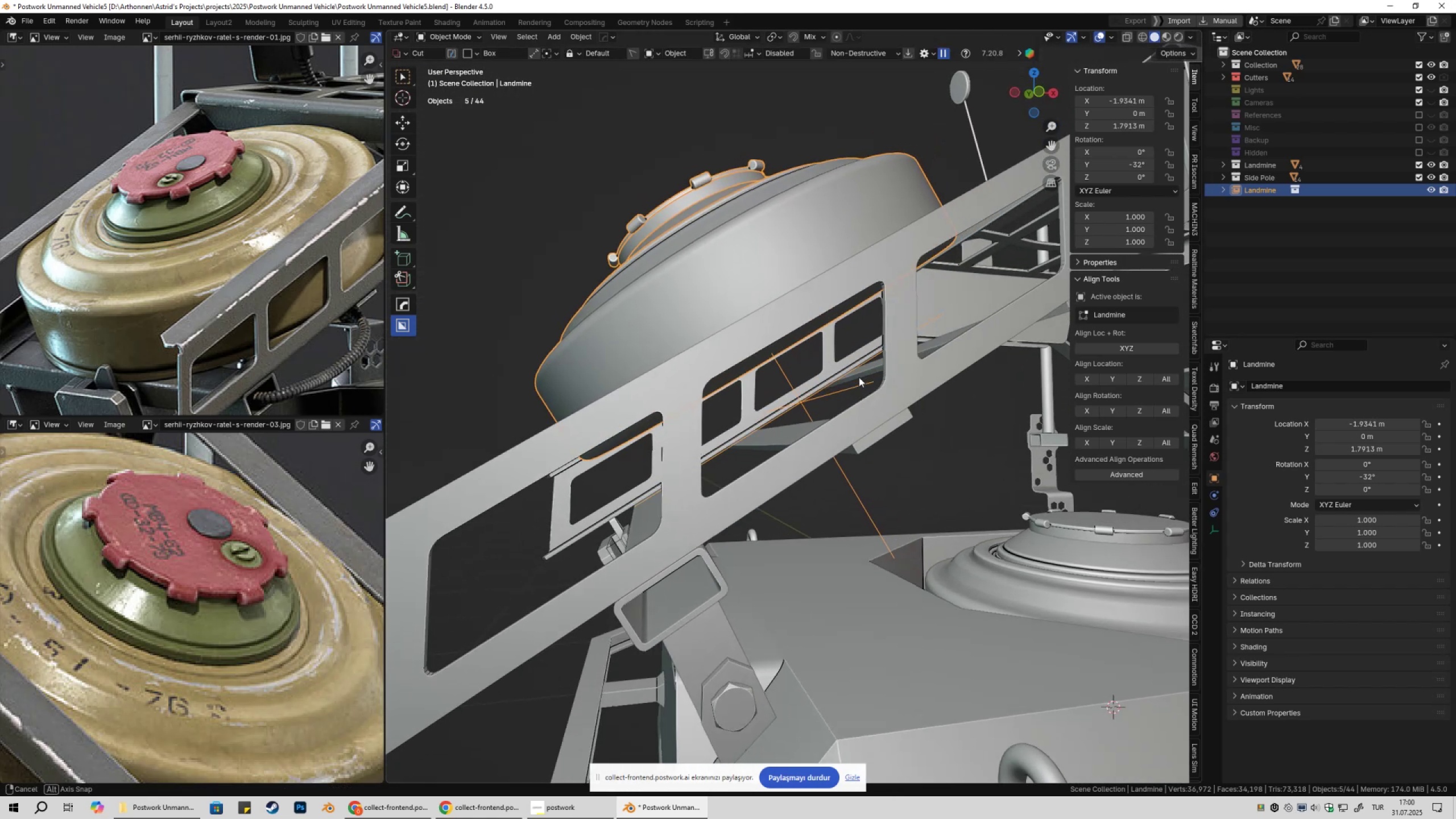 
key(Q)
 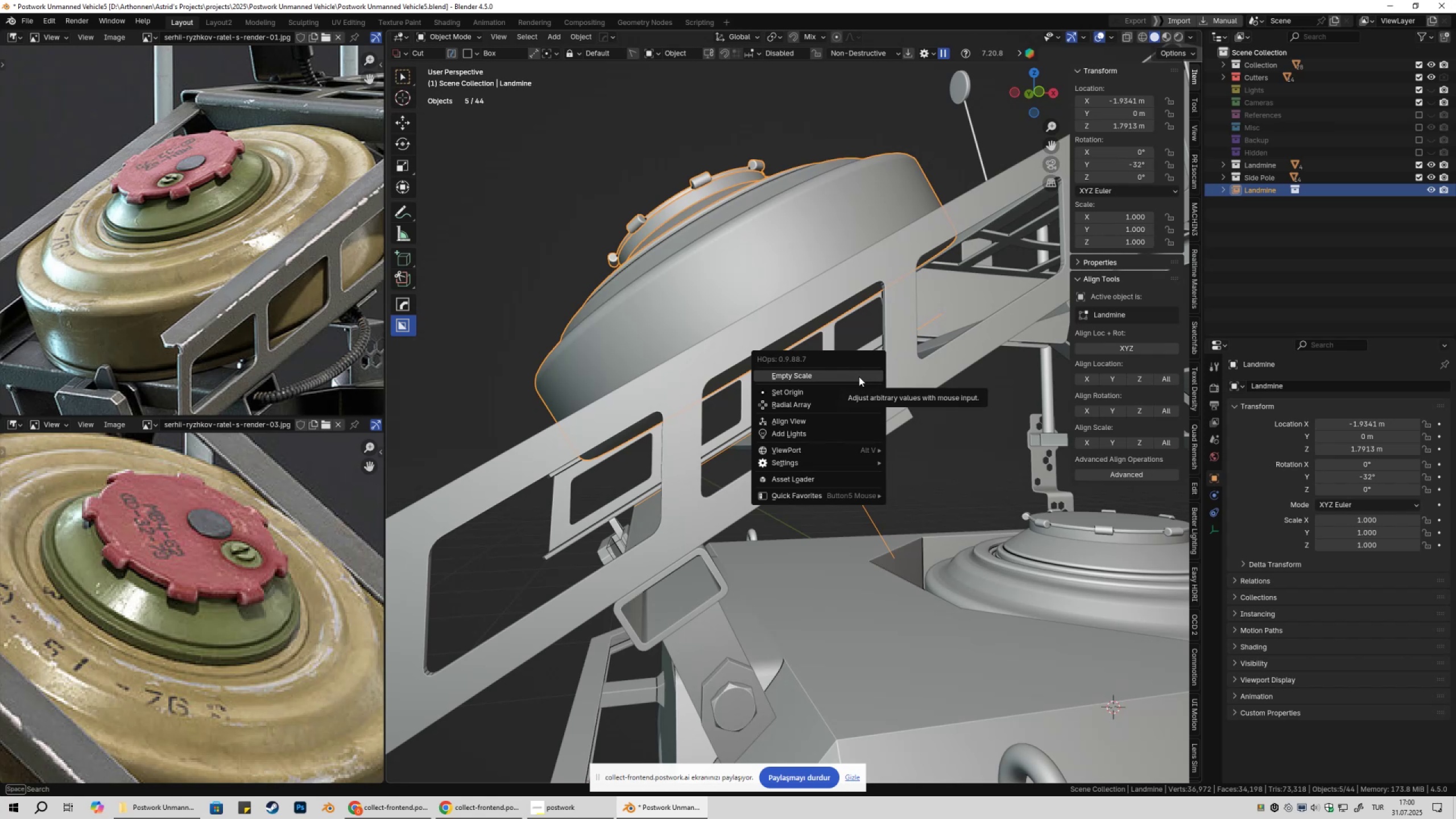 
key(Escape)
 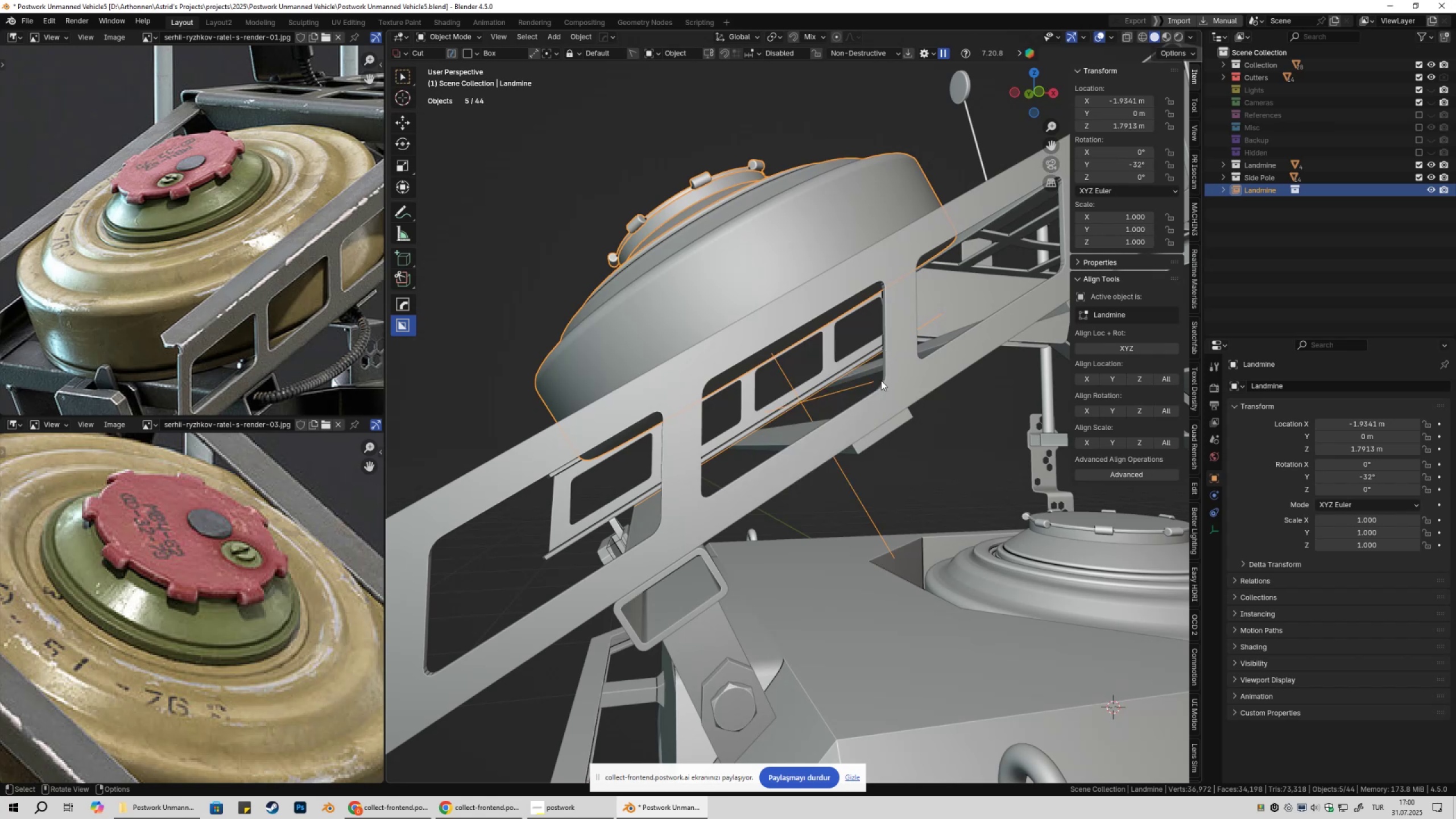 
right_click([881, 380])
 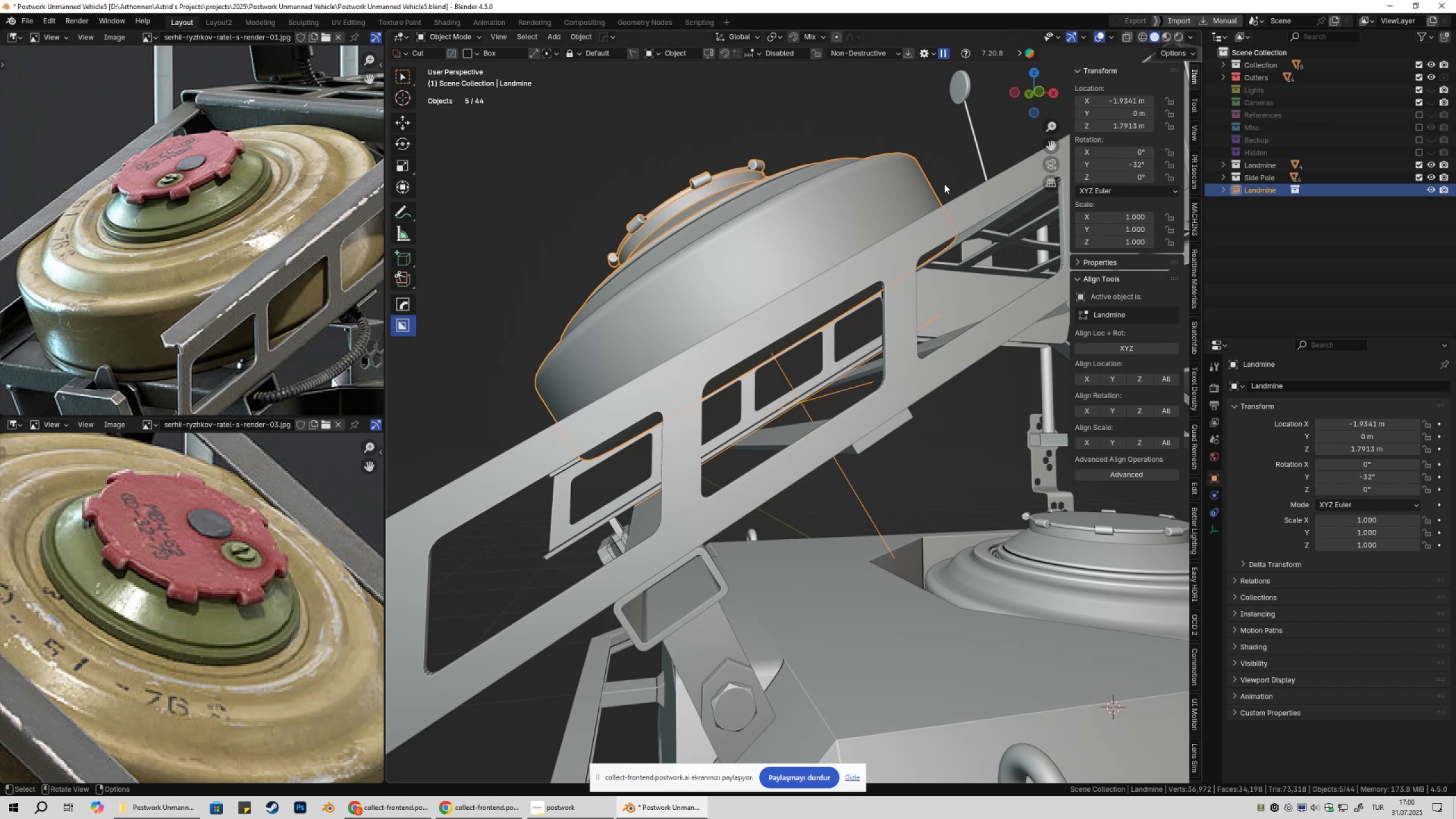 
scroll: coordinate [824, 315], scroll_direction: down, amount: 3.0
 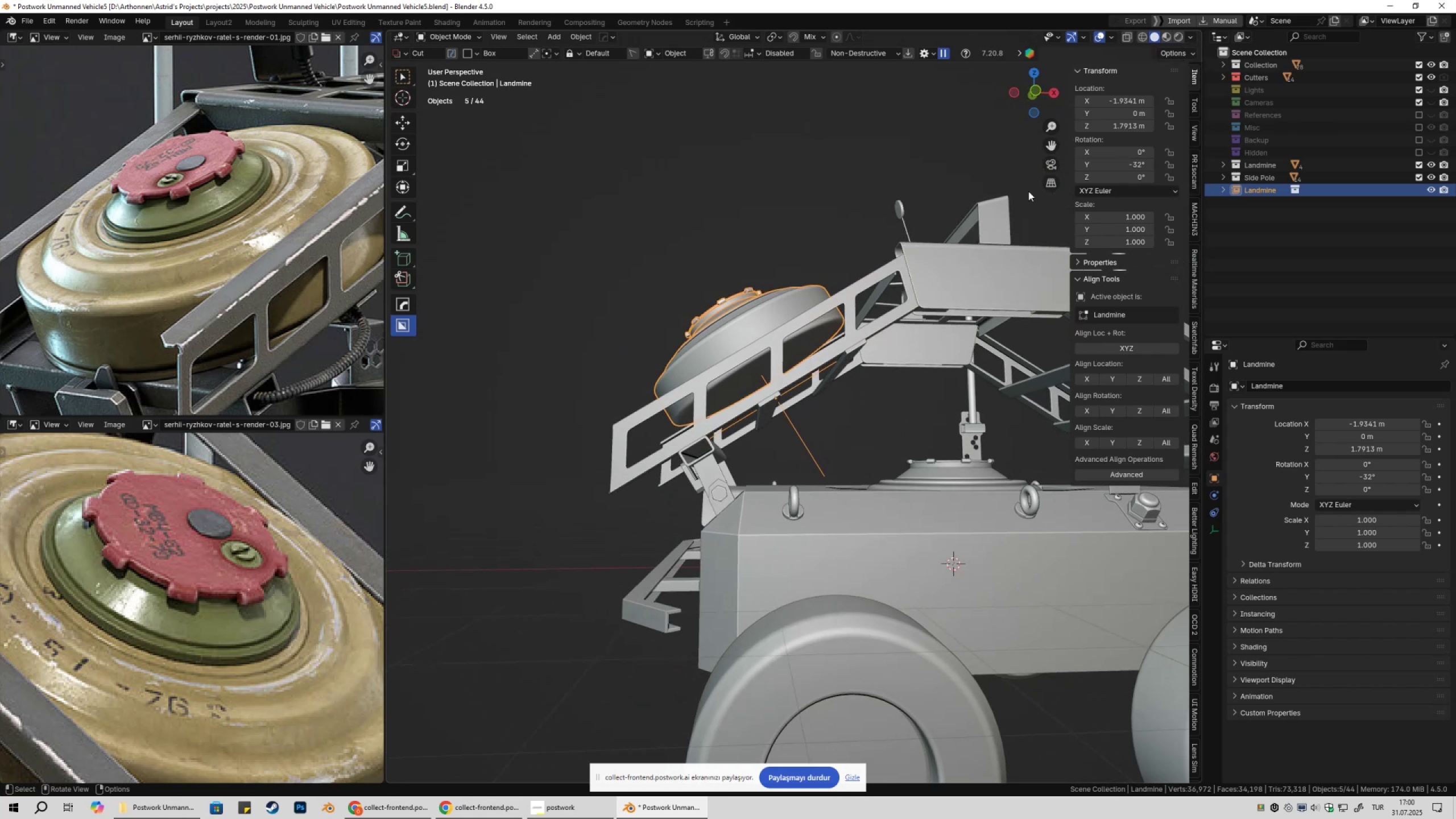 
left_click([1115, 165])
 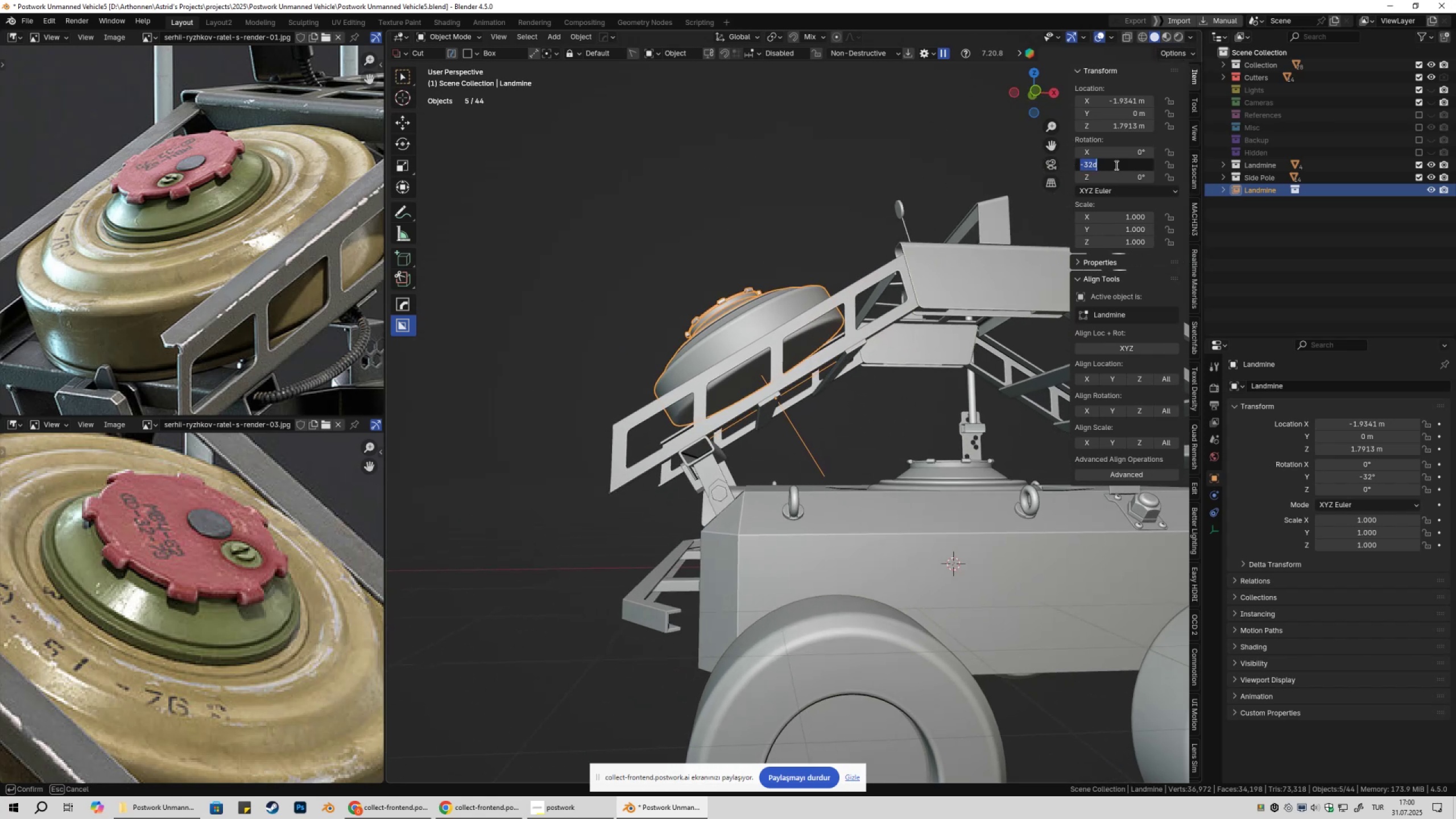 
type(0)
key(NumpadEnter)
type(gx)
 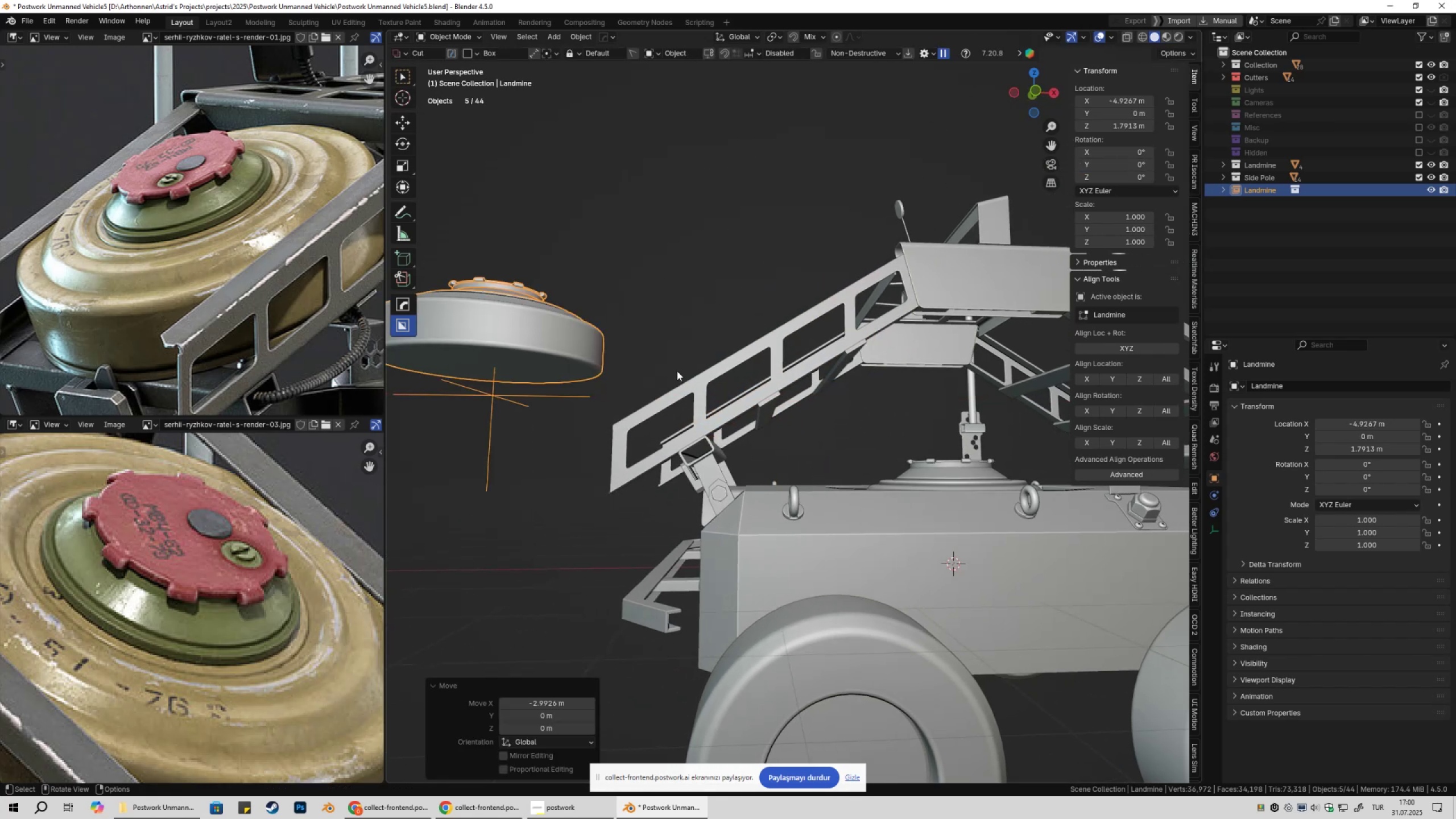 
left_click([677, 371])
 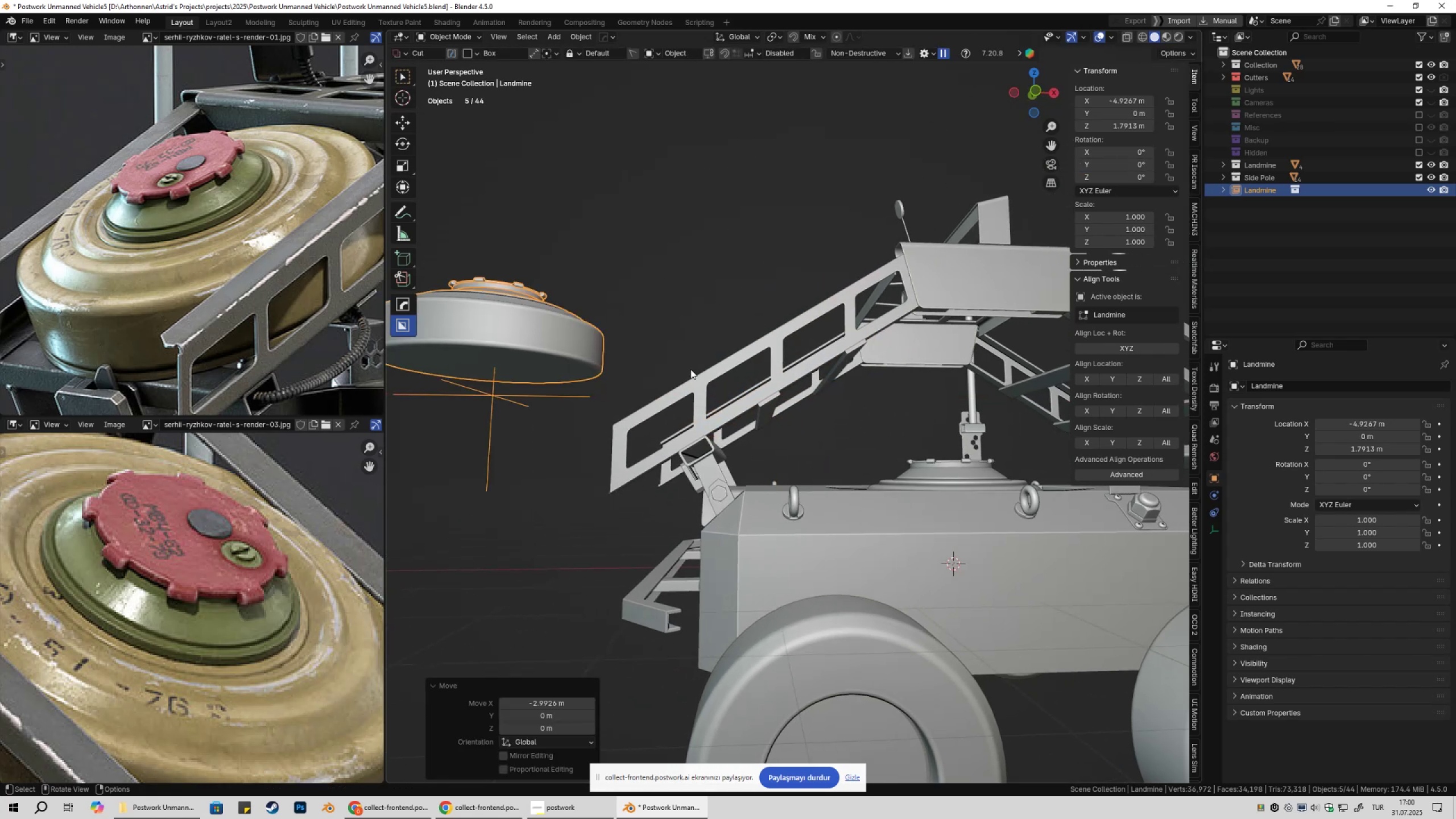 
key(Numpad1)
 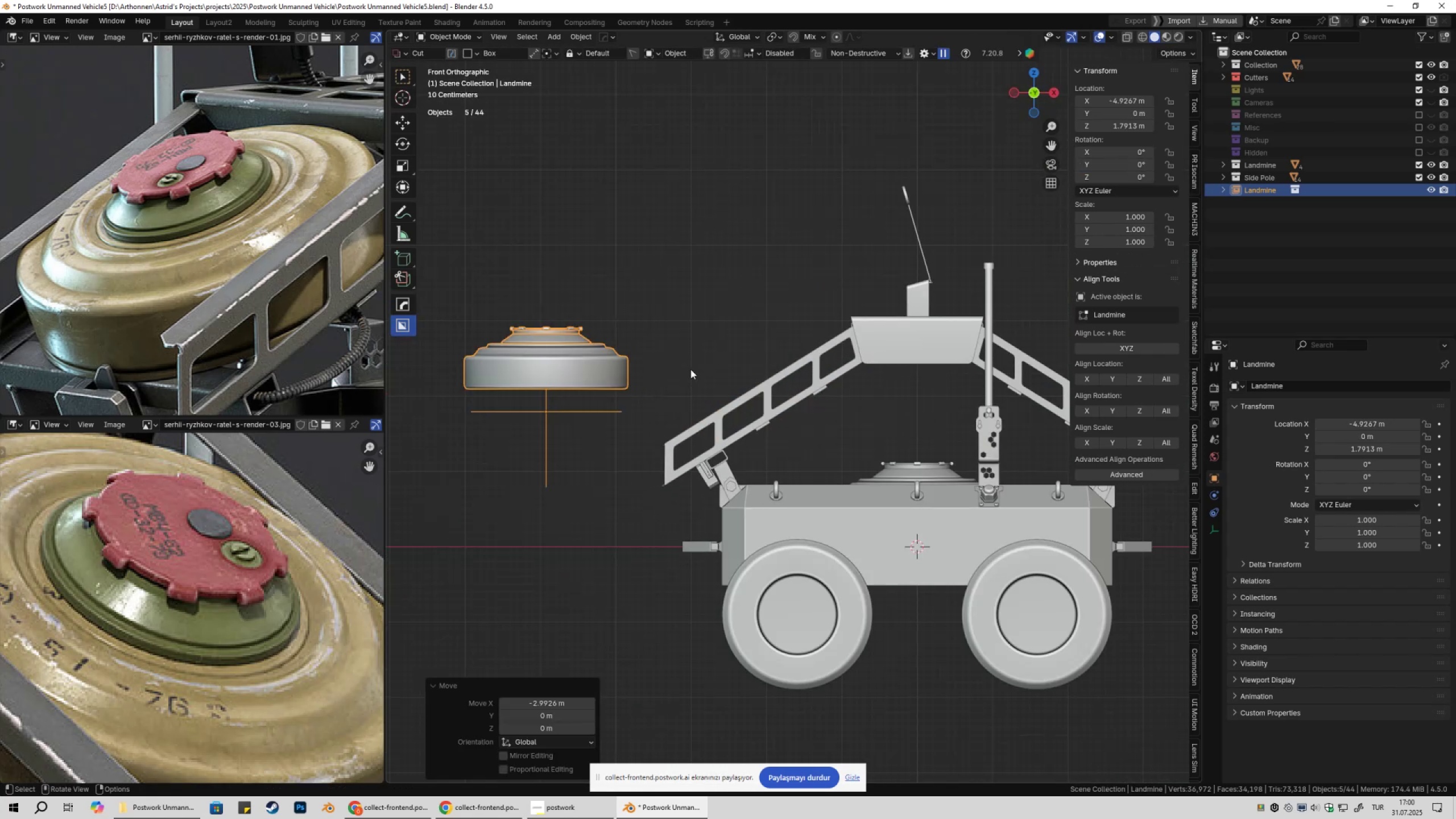 
hold_key(key=ShiftLeft, duration=0.47)
 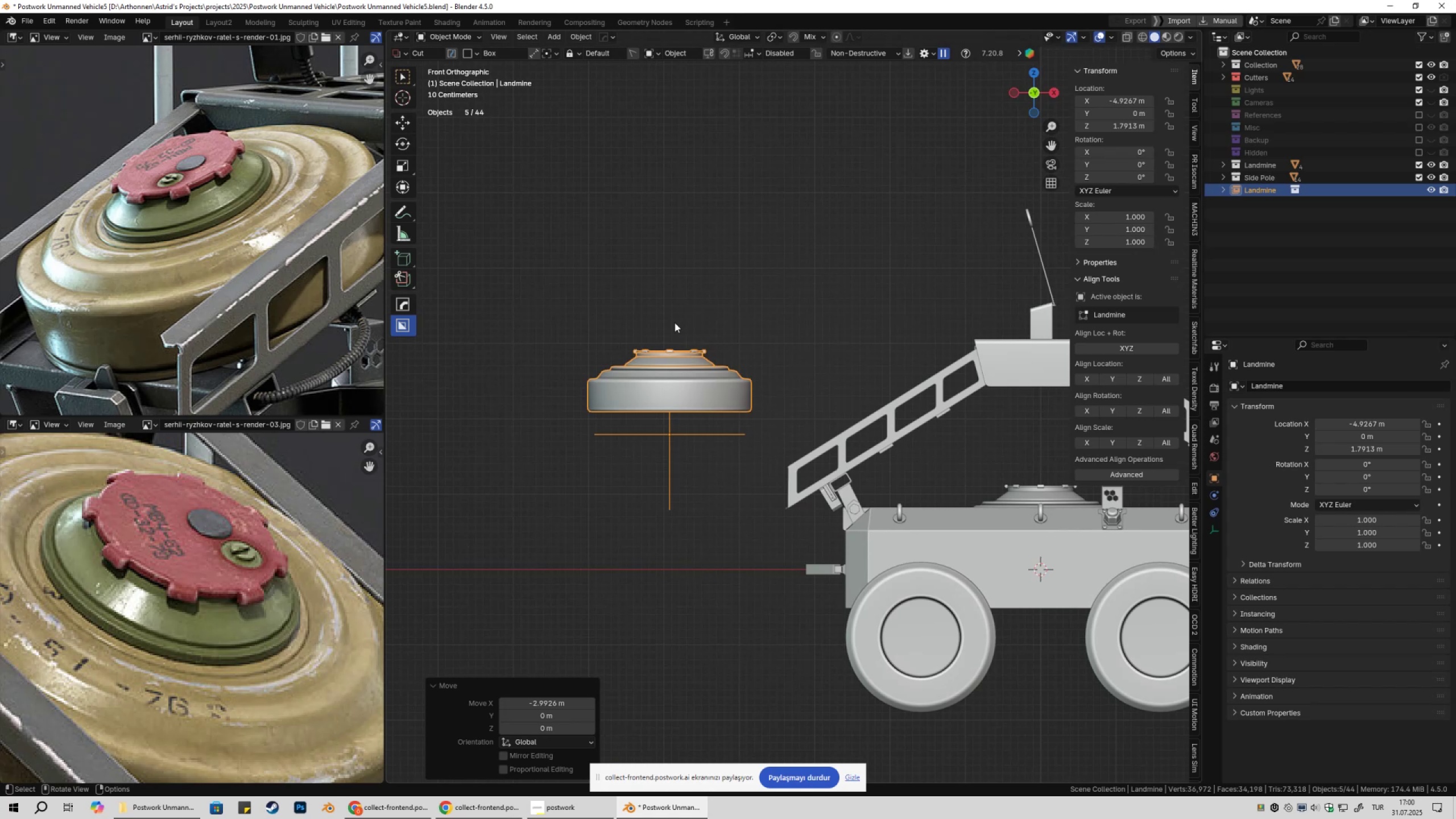 
key(Control+S)
 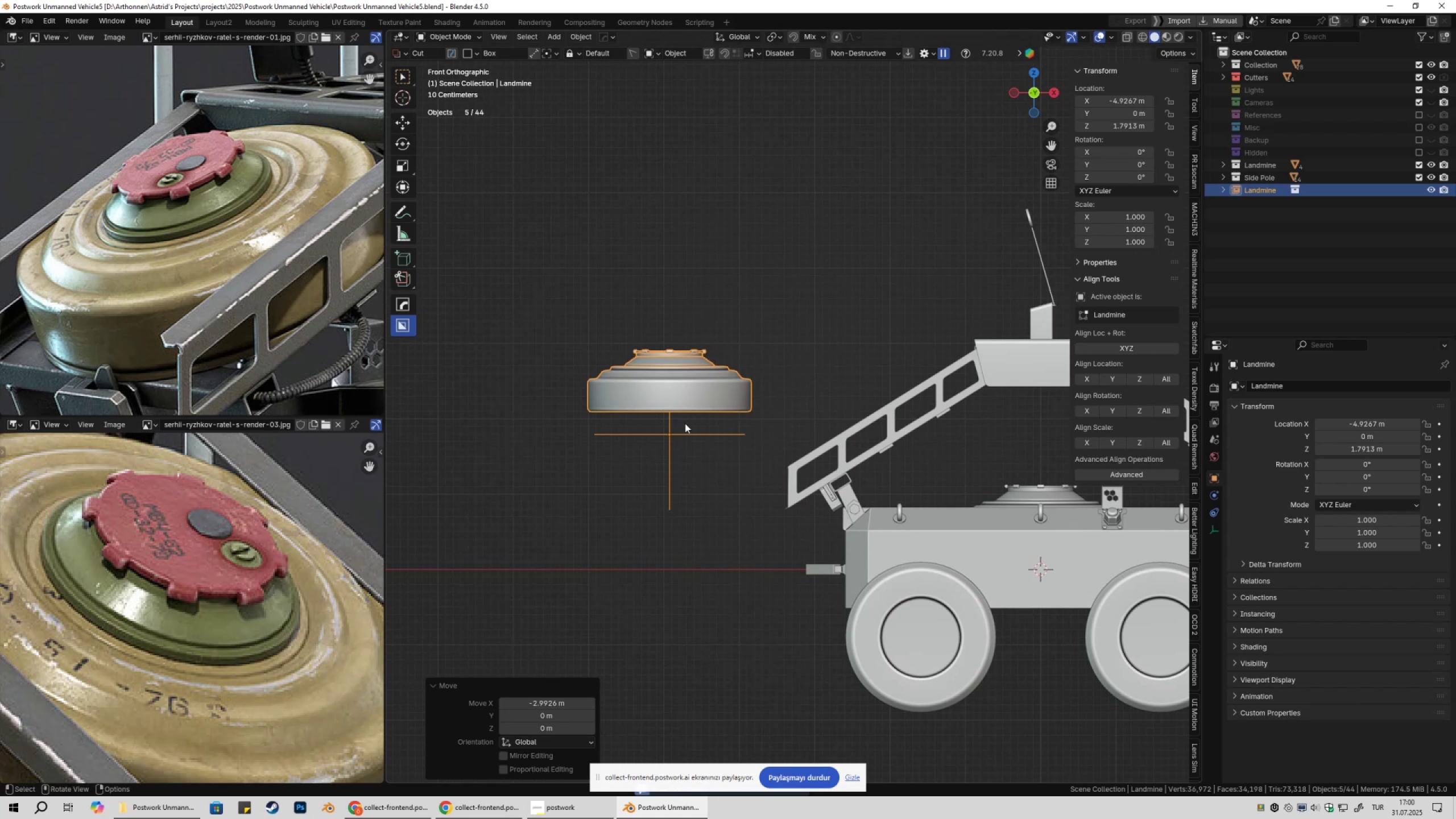 
hold_key(key=ShiftLeft, duration=0.31)
 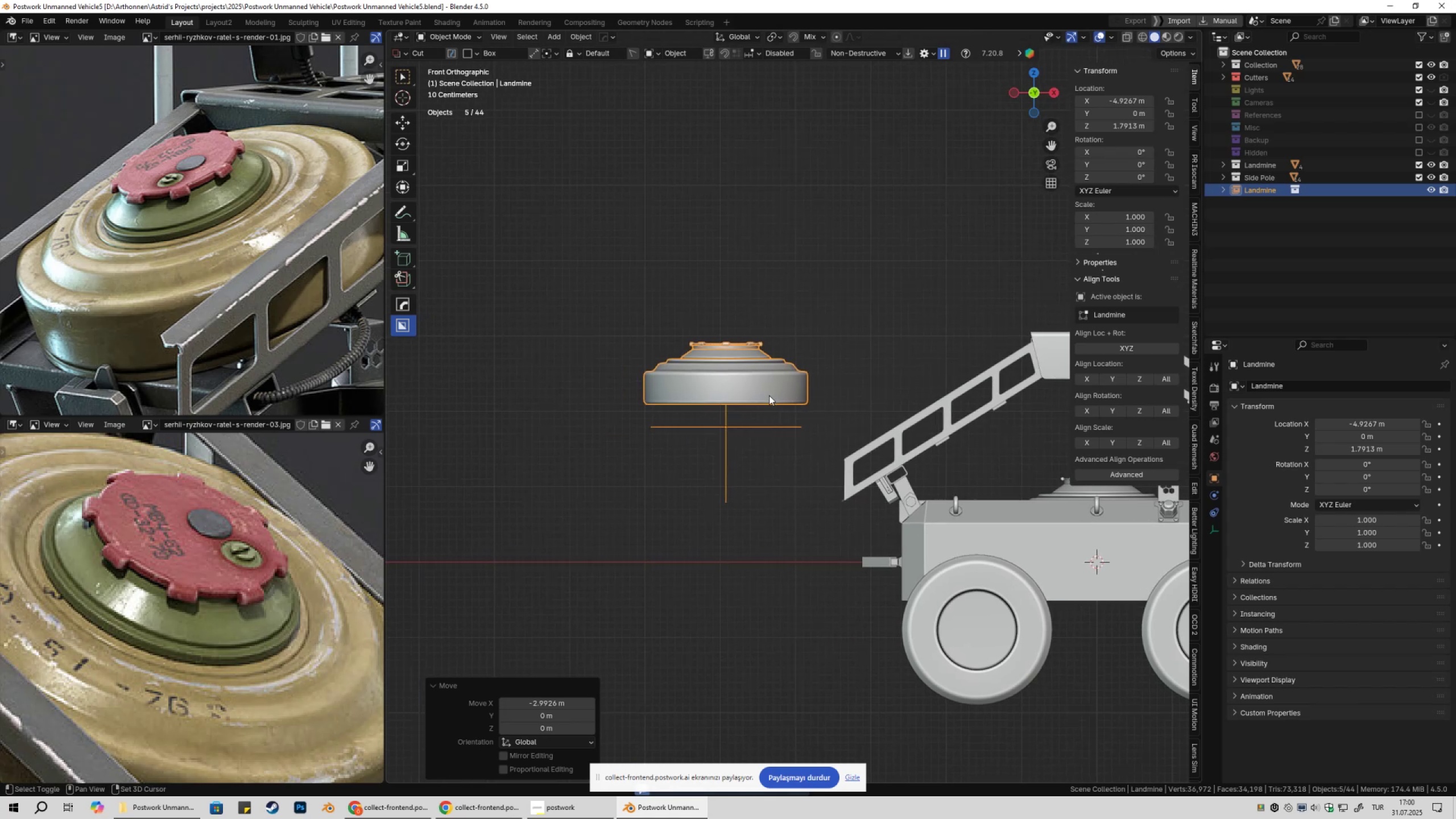 
scroll: coordinate [774, 396], scroll_direction: up, amount: 3.0
 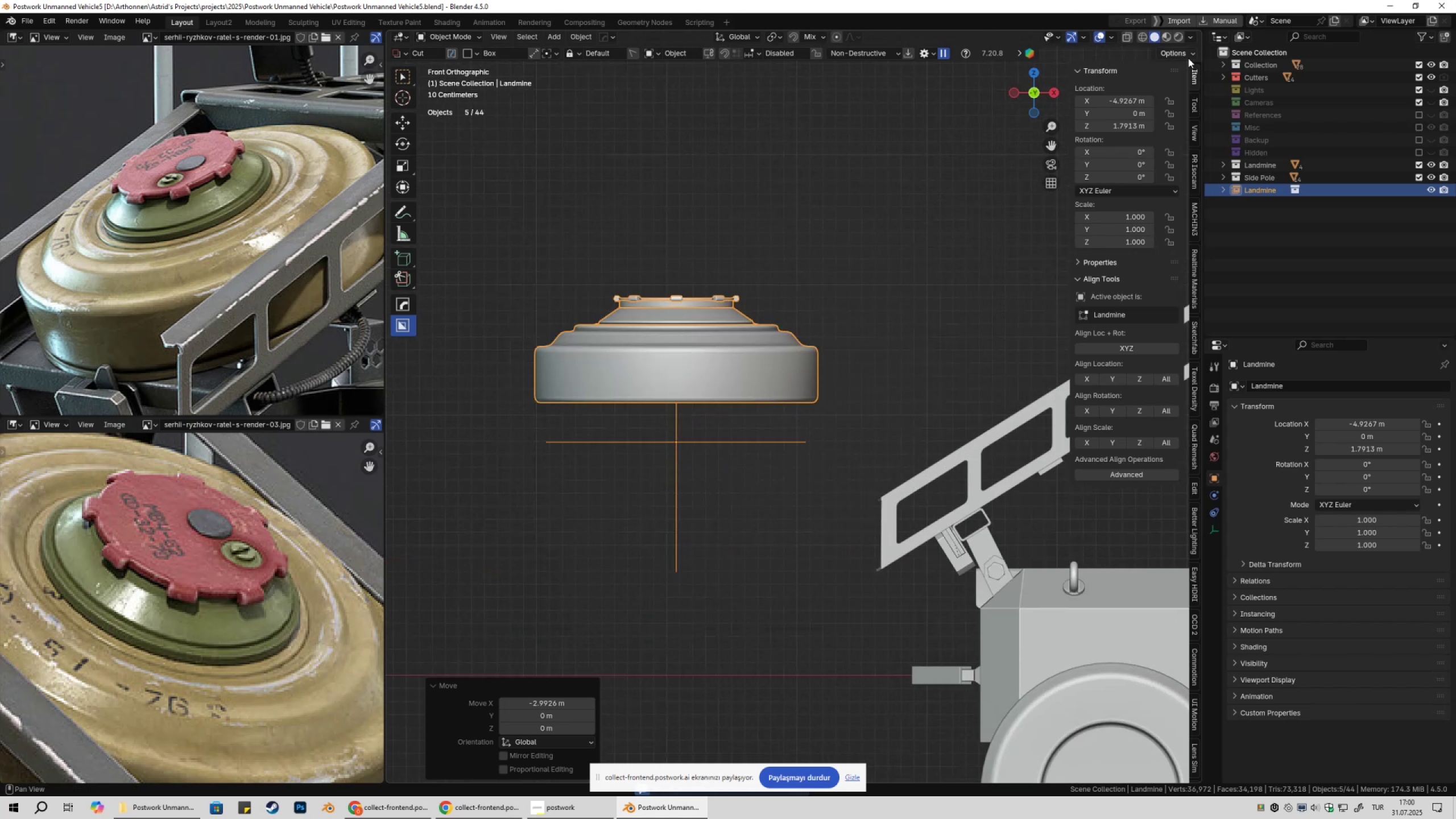 
left_click([1186, 57])
 